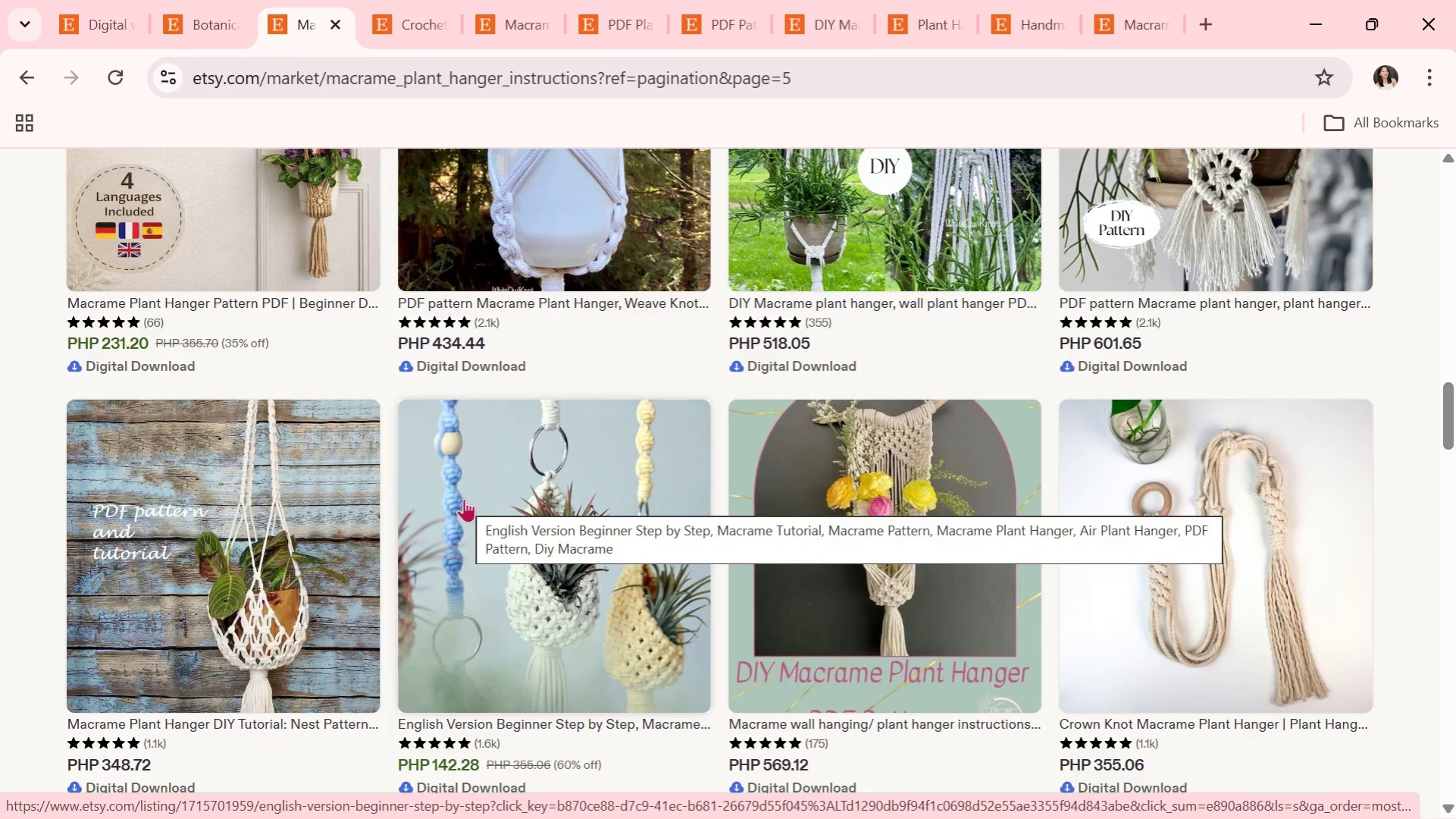 
scroll: coordinate [689, 469], scroll_direction: down, amount: 6.0
 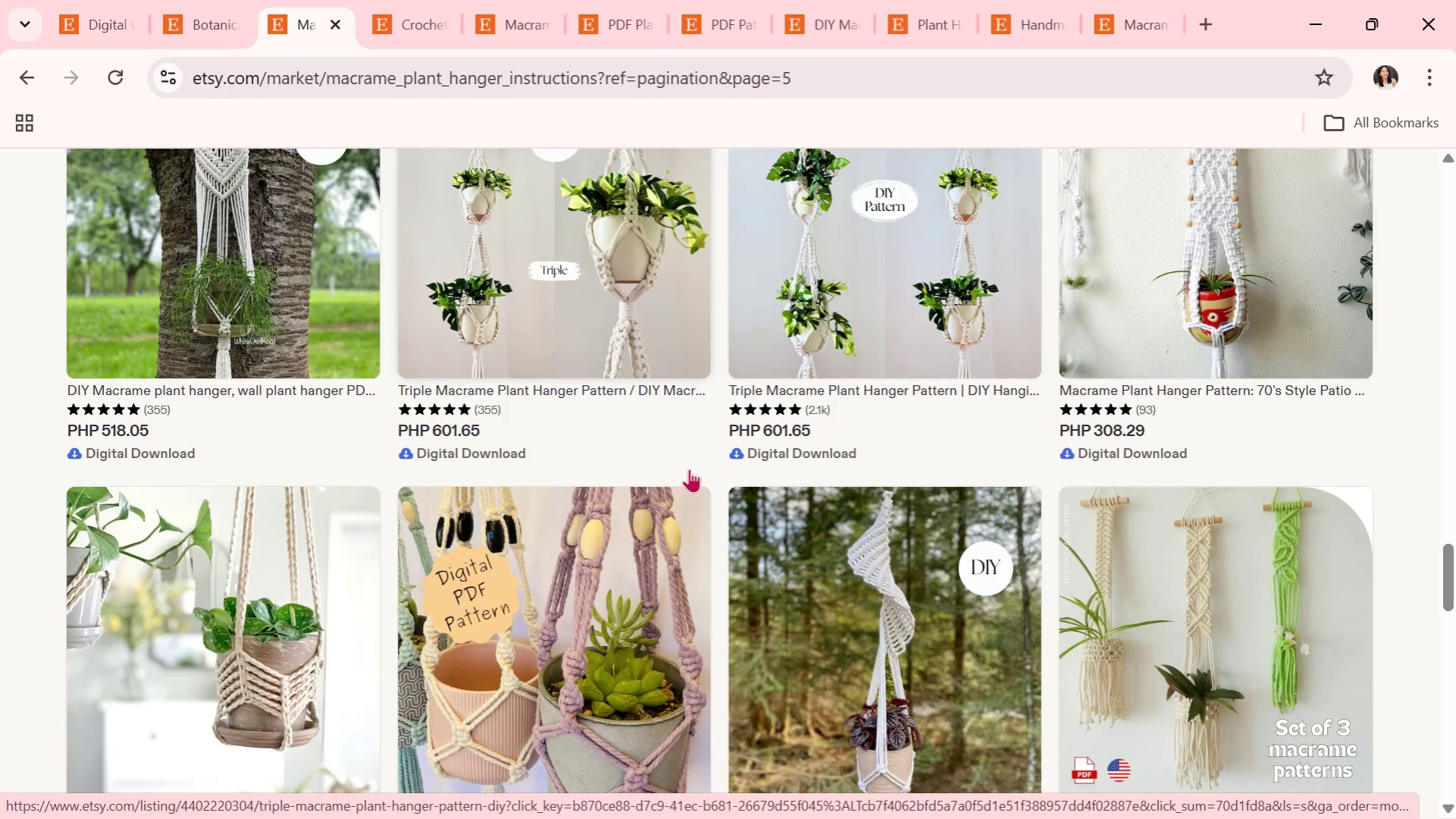 
scroll: coordinate [556, 446], scroll_direction: down, amount: 2.0
 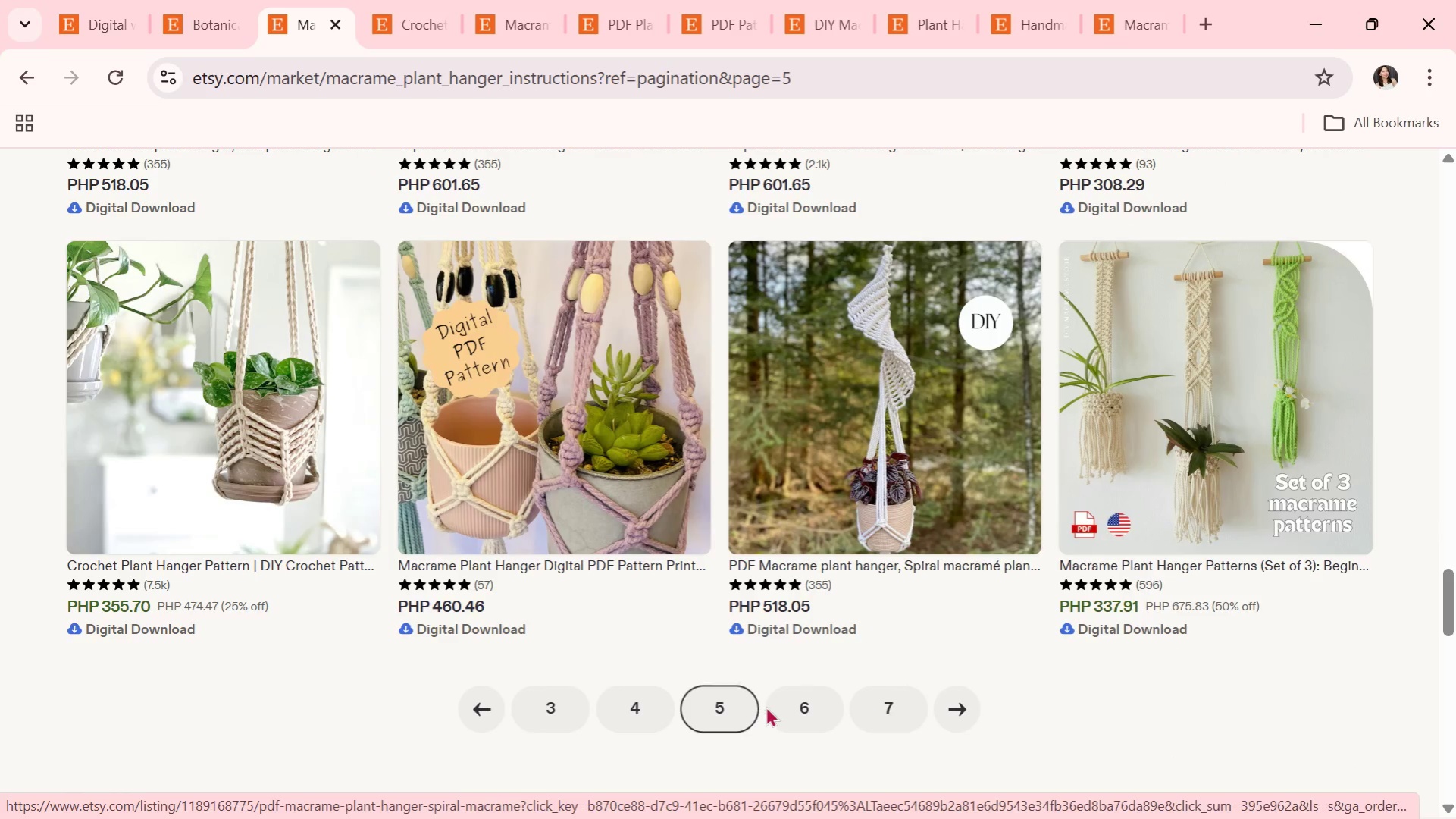 
left_click([521, 406])
 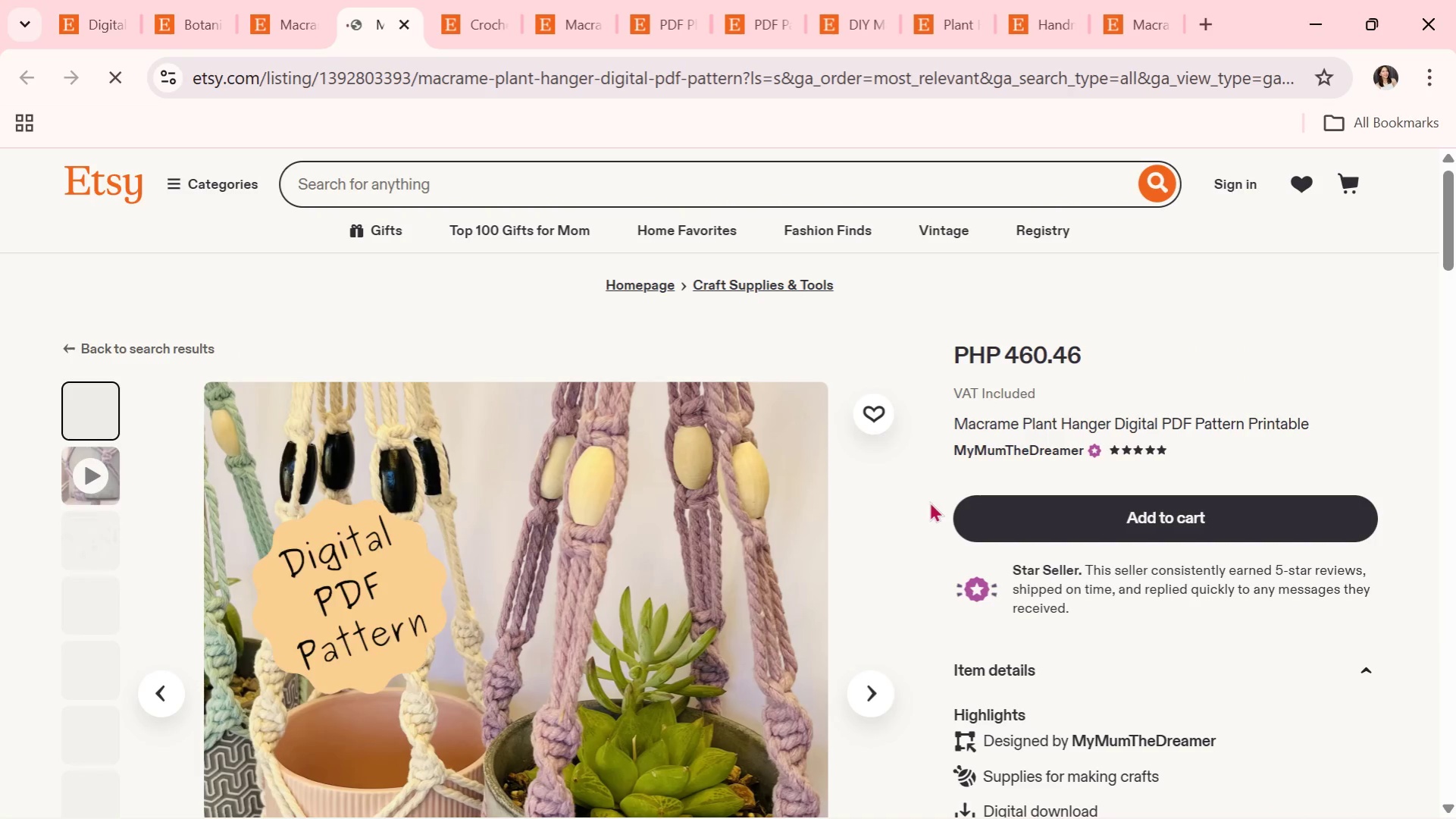 
wait(5.47)
 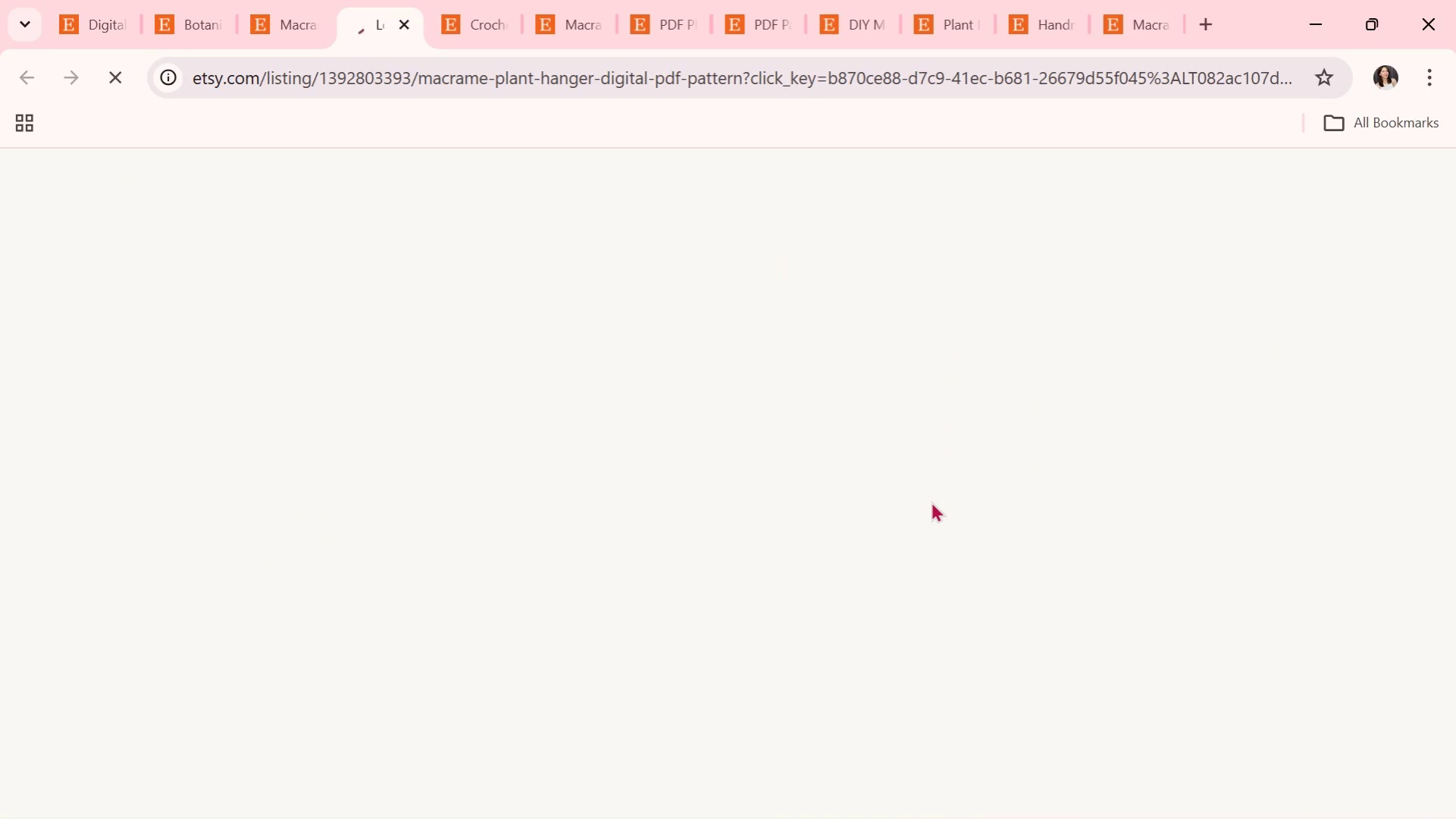 
scroll: coordinate [672, 492], scroll_direction: down, amount: 1.0
 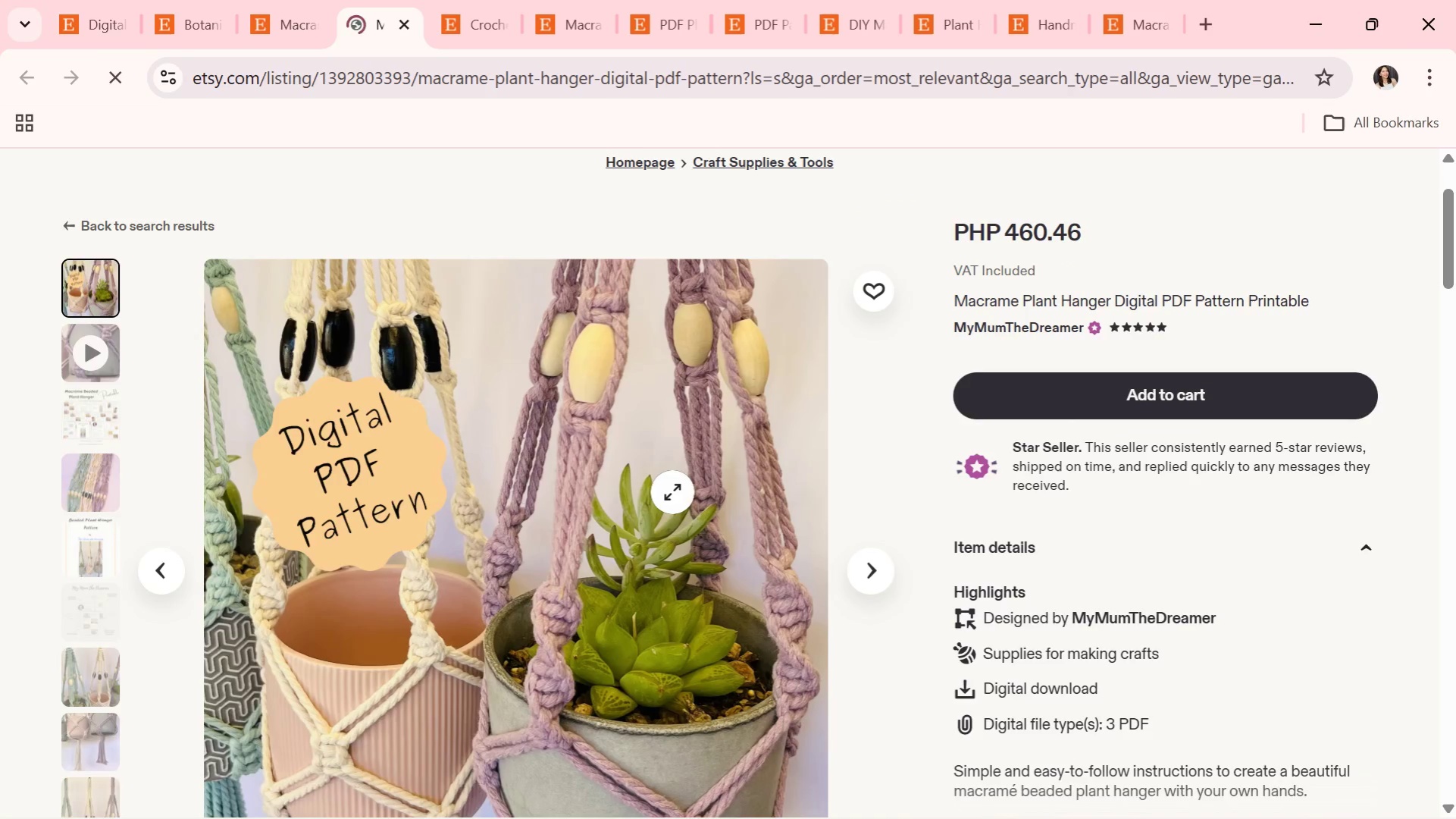 
scroll: coordinate [672, 492], scroll_direction: up, amount: 1.0
 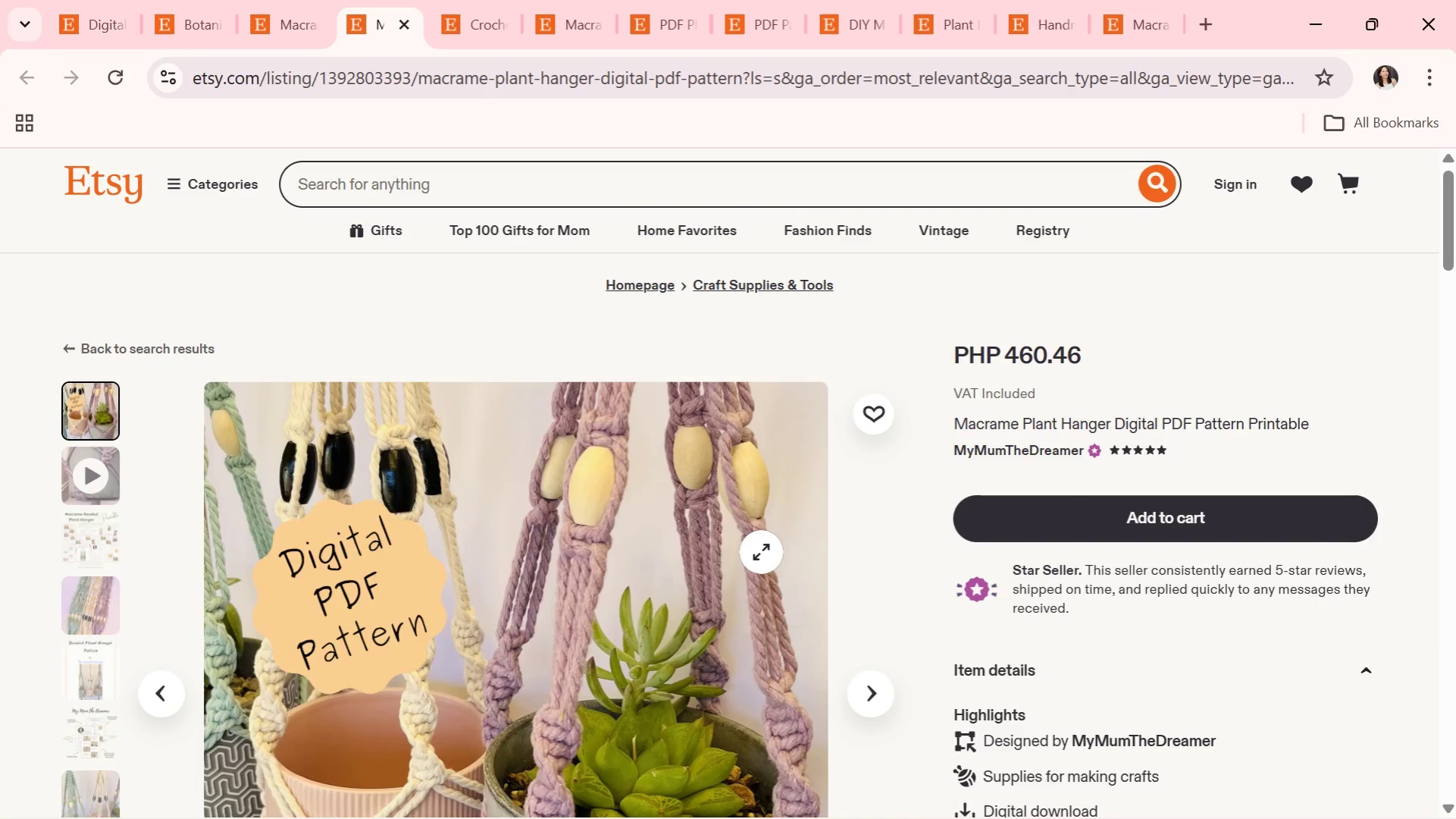 
wait(5.12)
 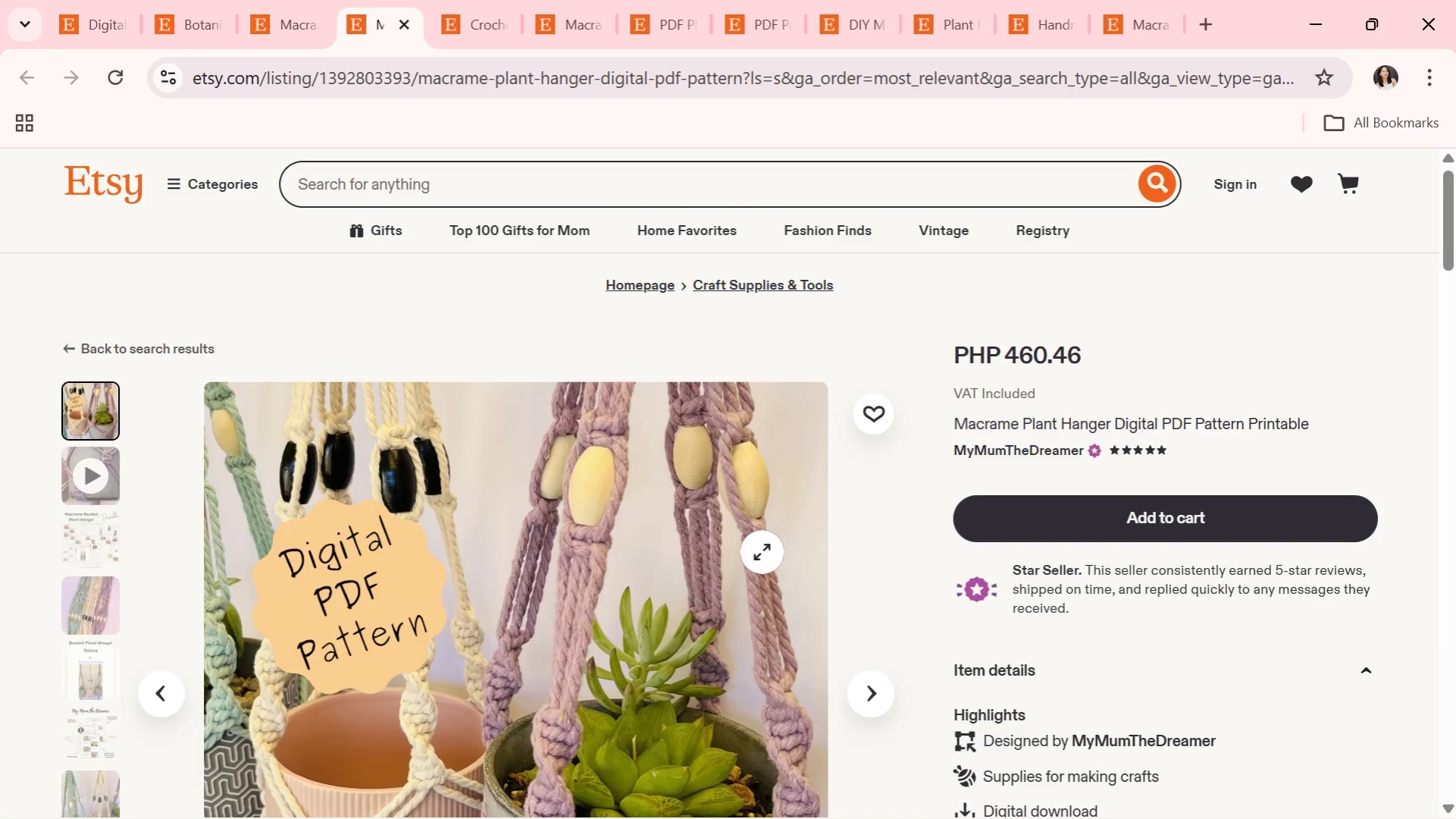 
scroll: coordinate [866, 535], scroll_direction: down, amount: 2.0
 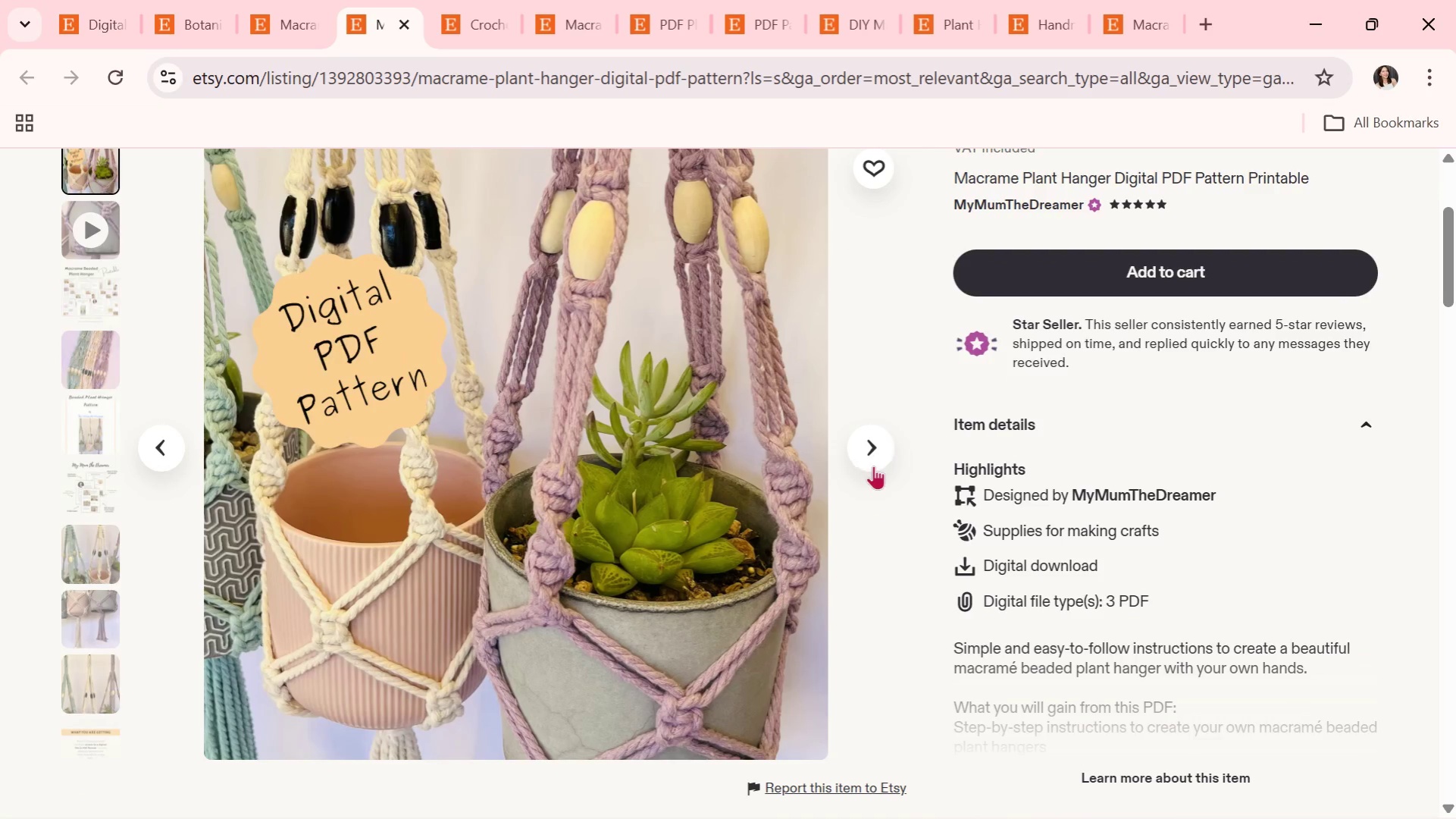 
left_click([871, 460])
 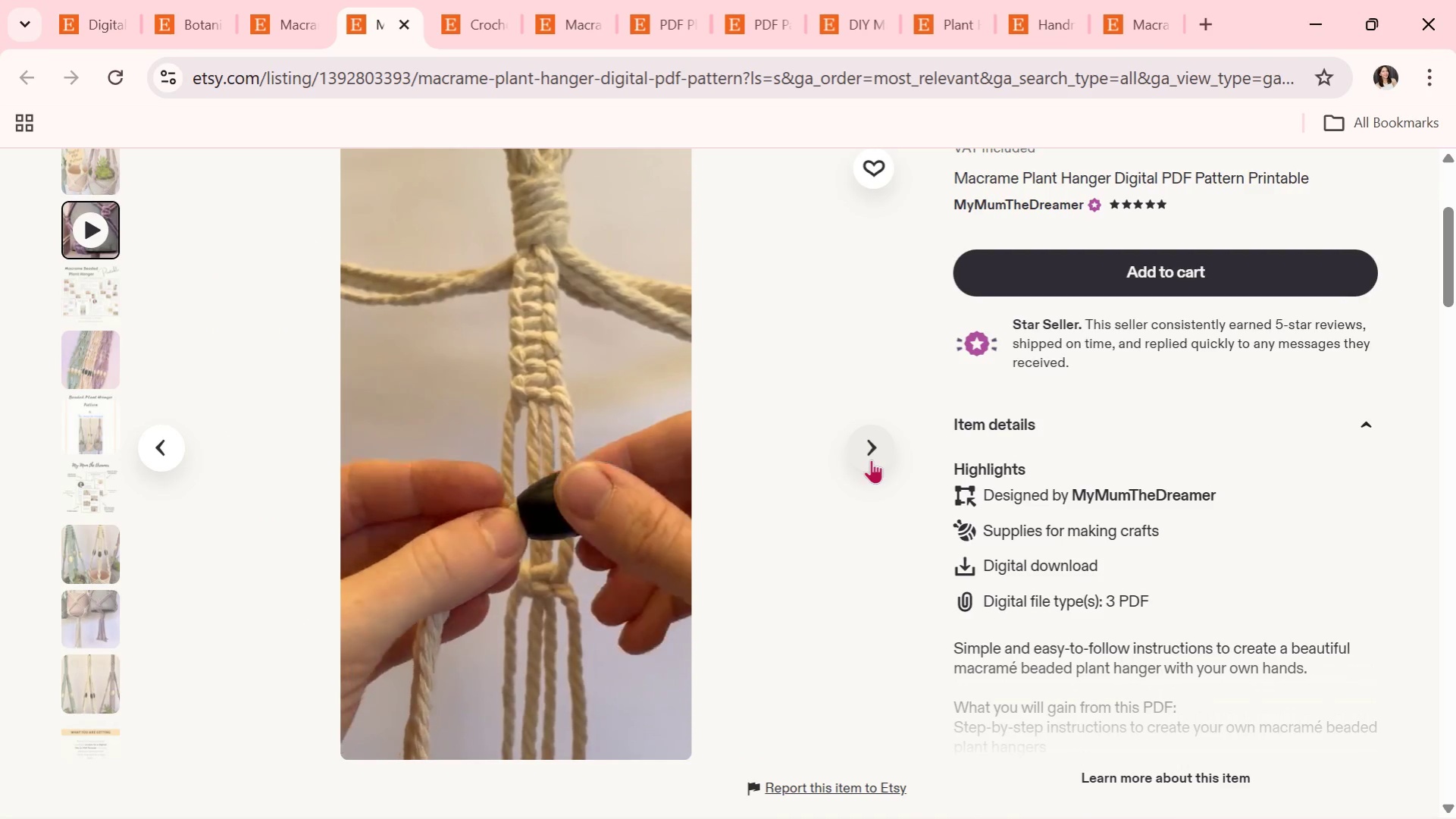 
wait(9.78)
 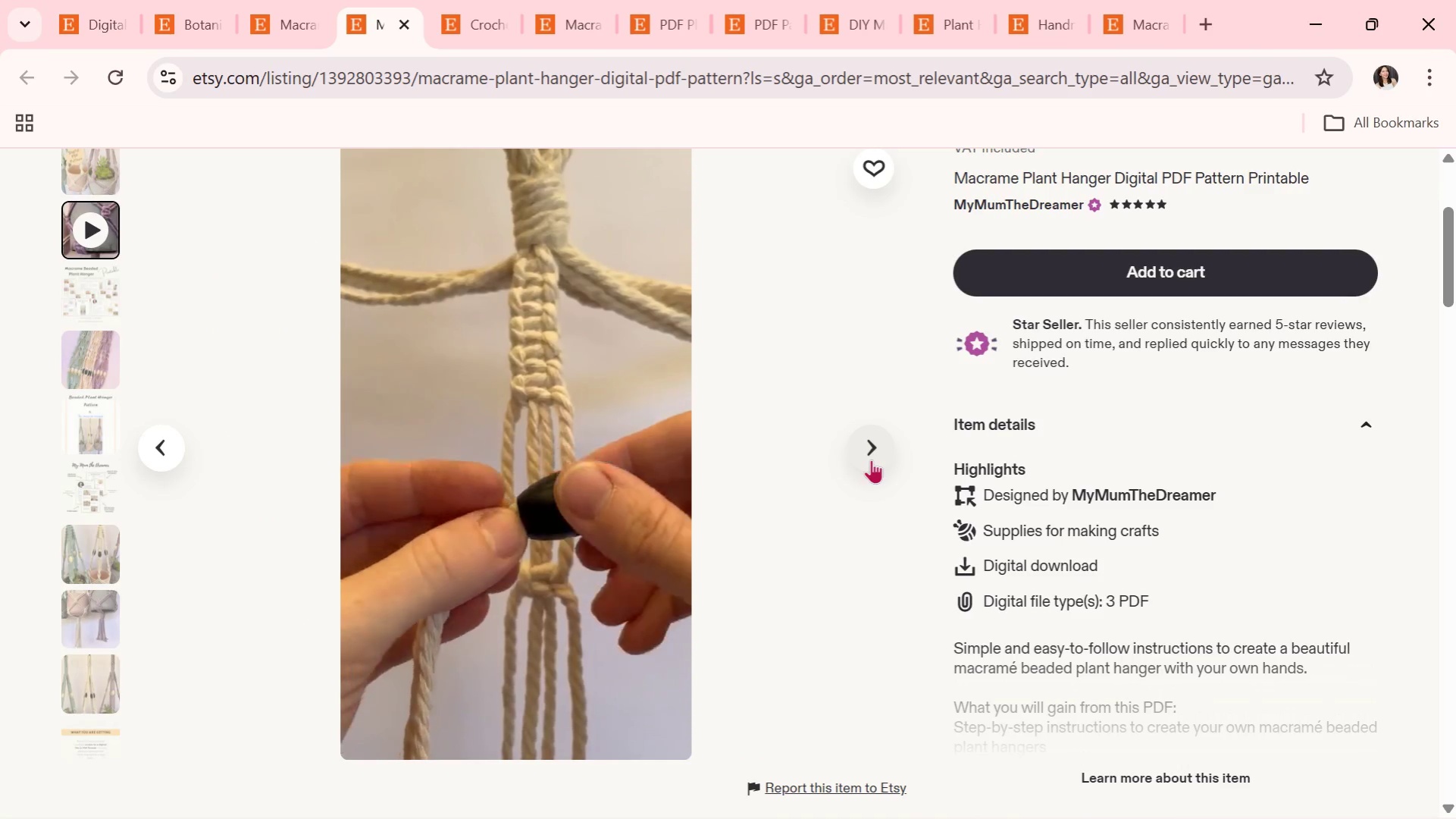 
left_click([871, 460])
 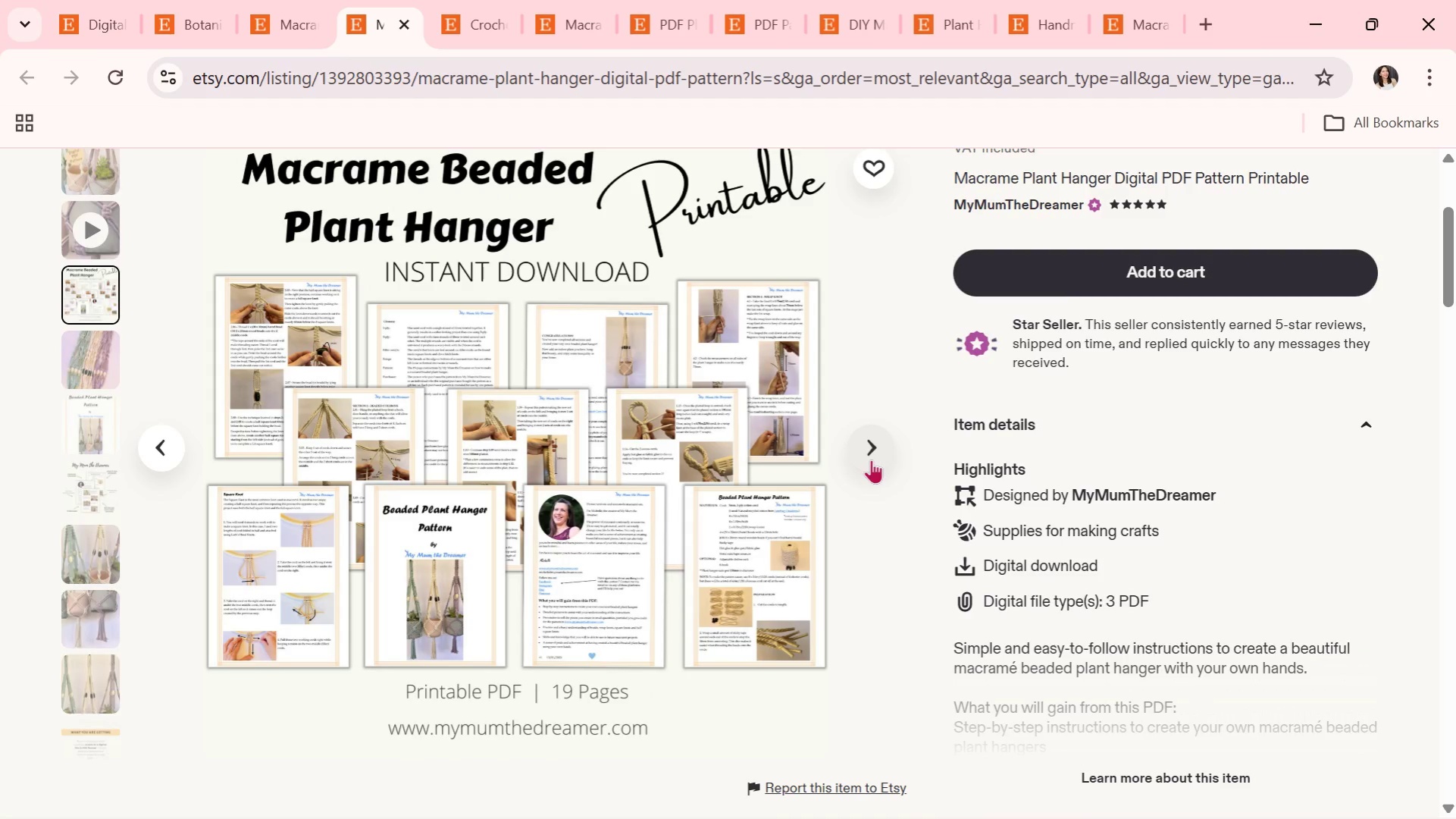 
wait(8.95)
 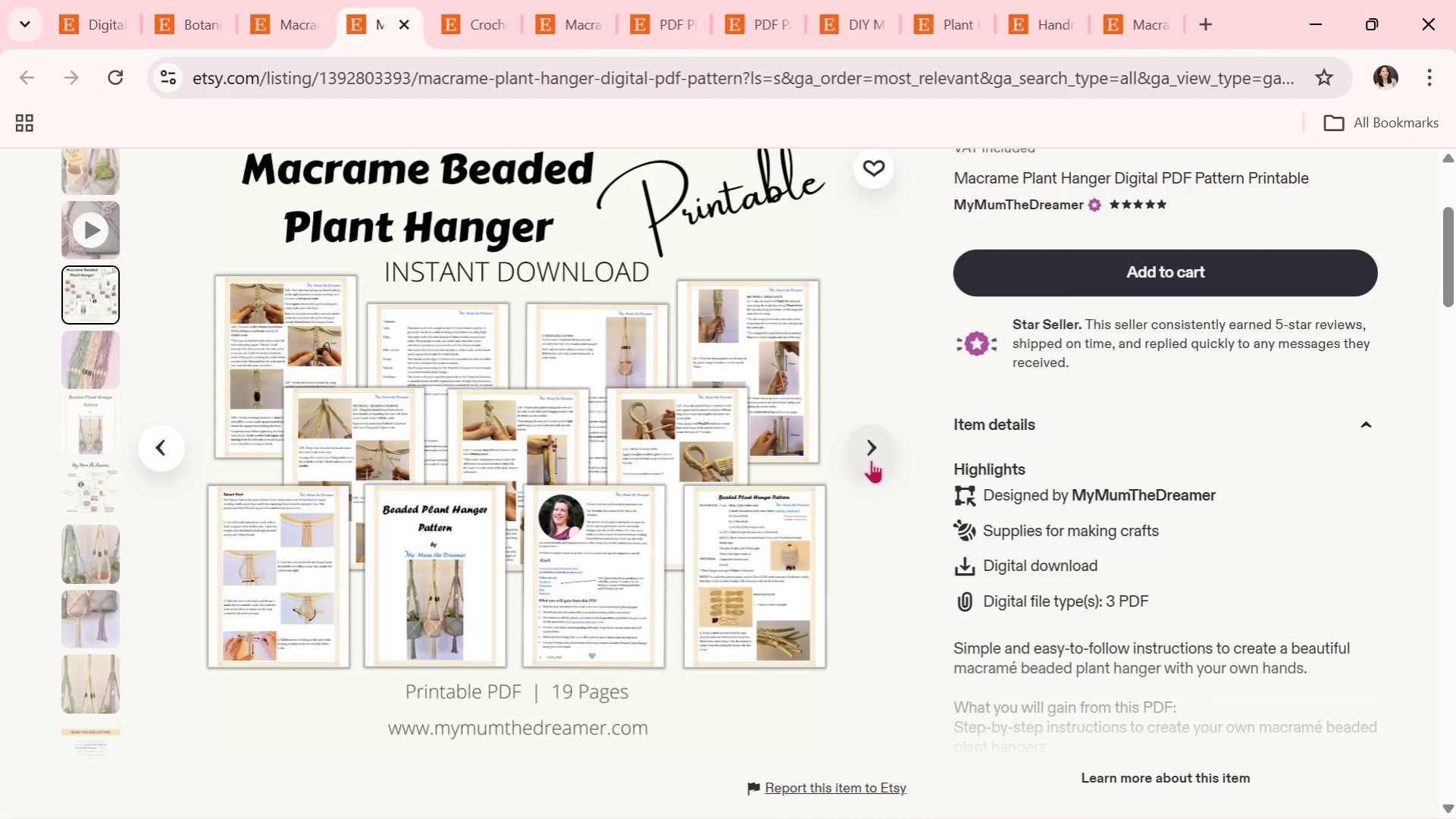 
left_click([871, 460])
 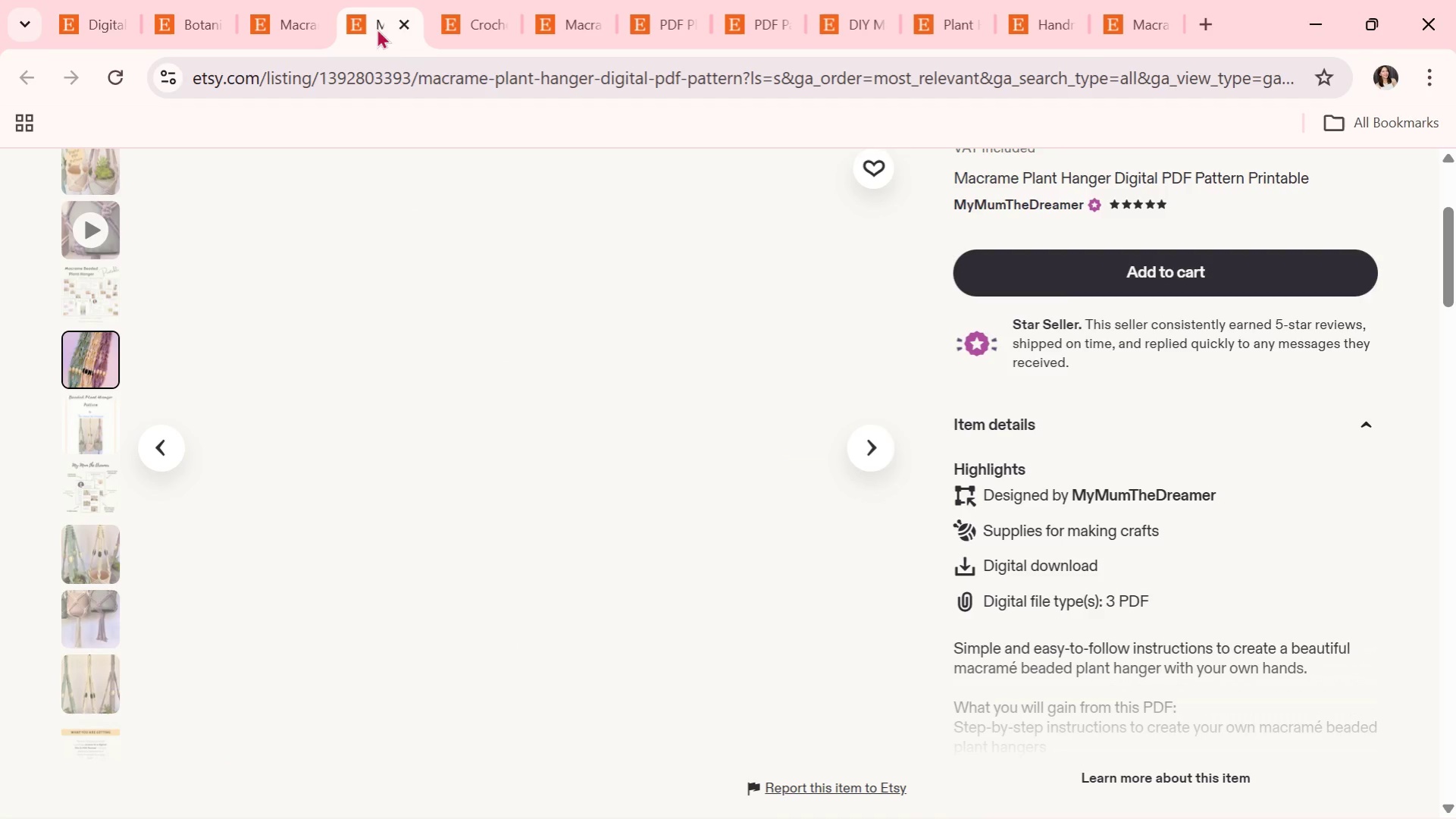 
left_click([404, 16])
 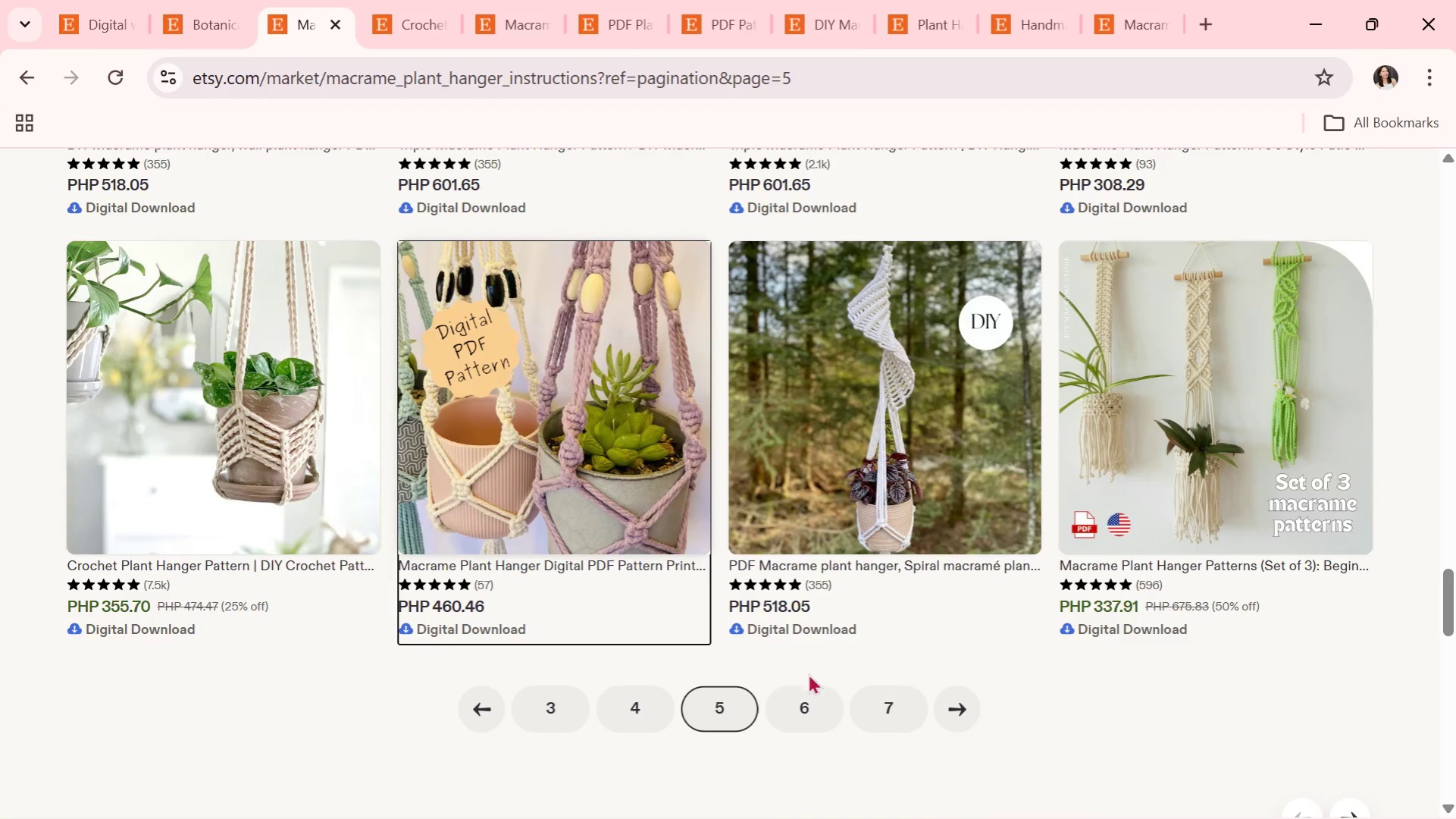 
left_click([800, 702])
 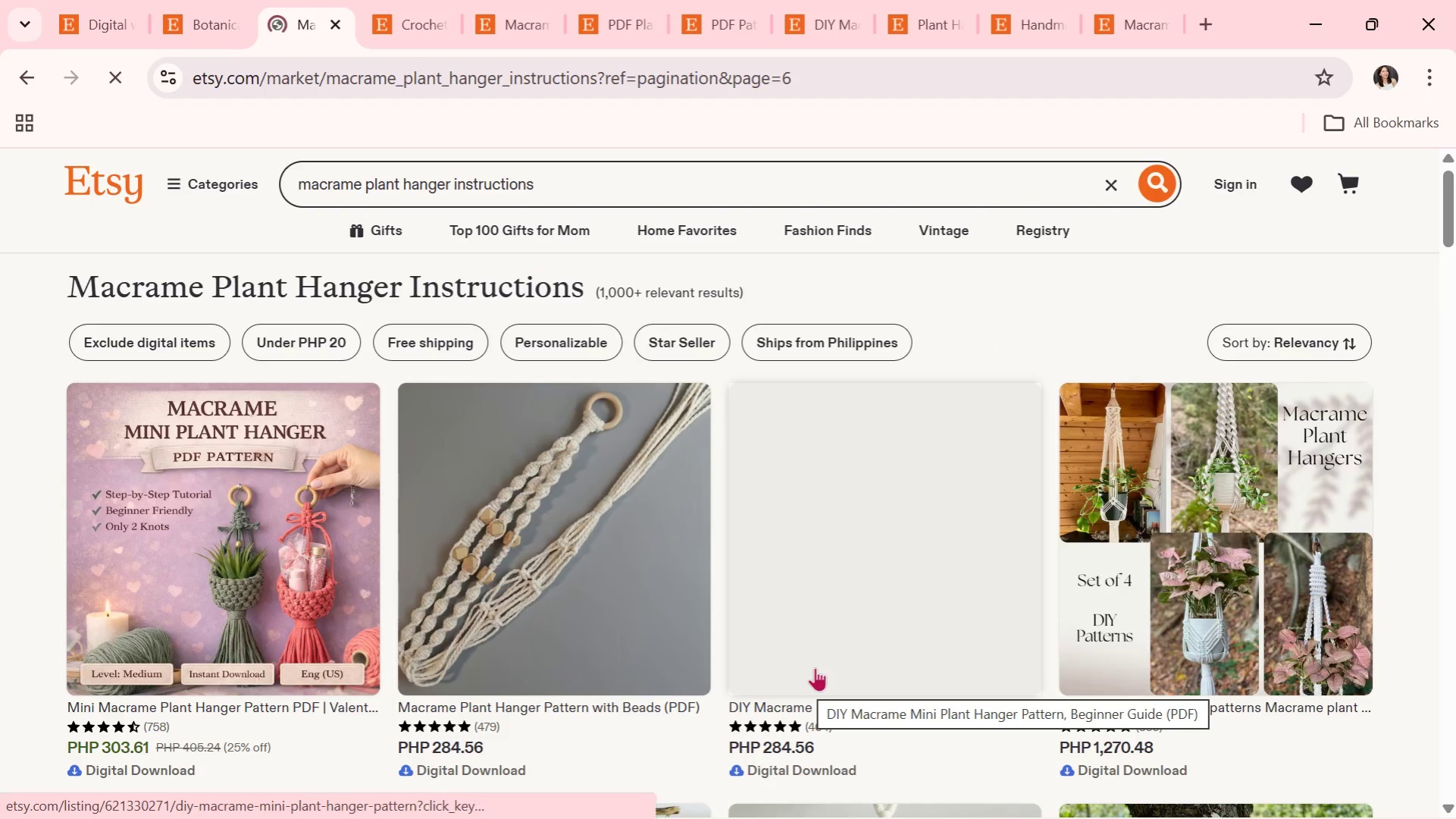 
mouse_move([744, 787])
 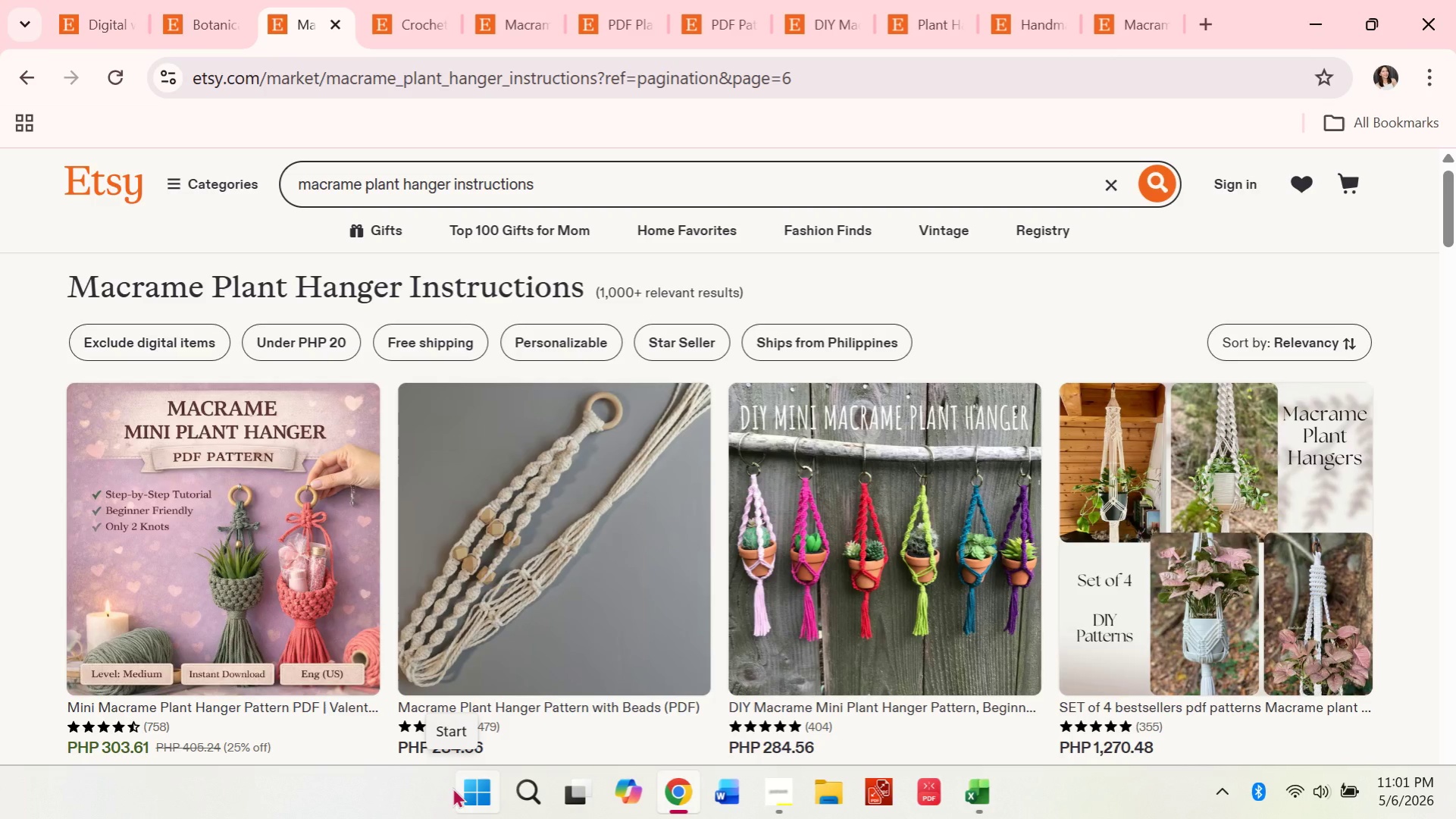 
scroll: coordinate [468, 768], scroll_direction: down, amount: 1.0
 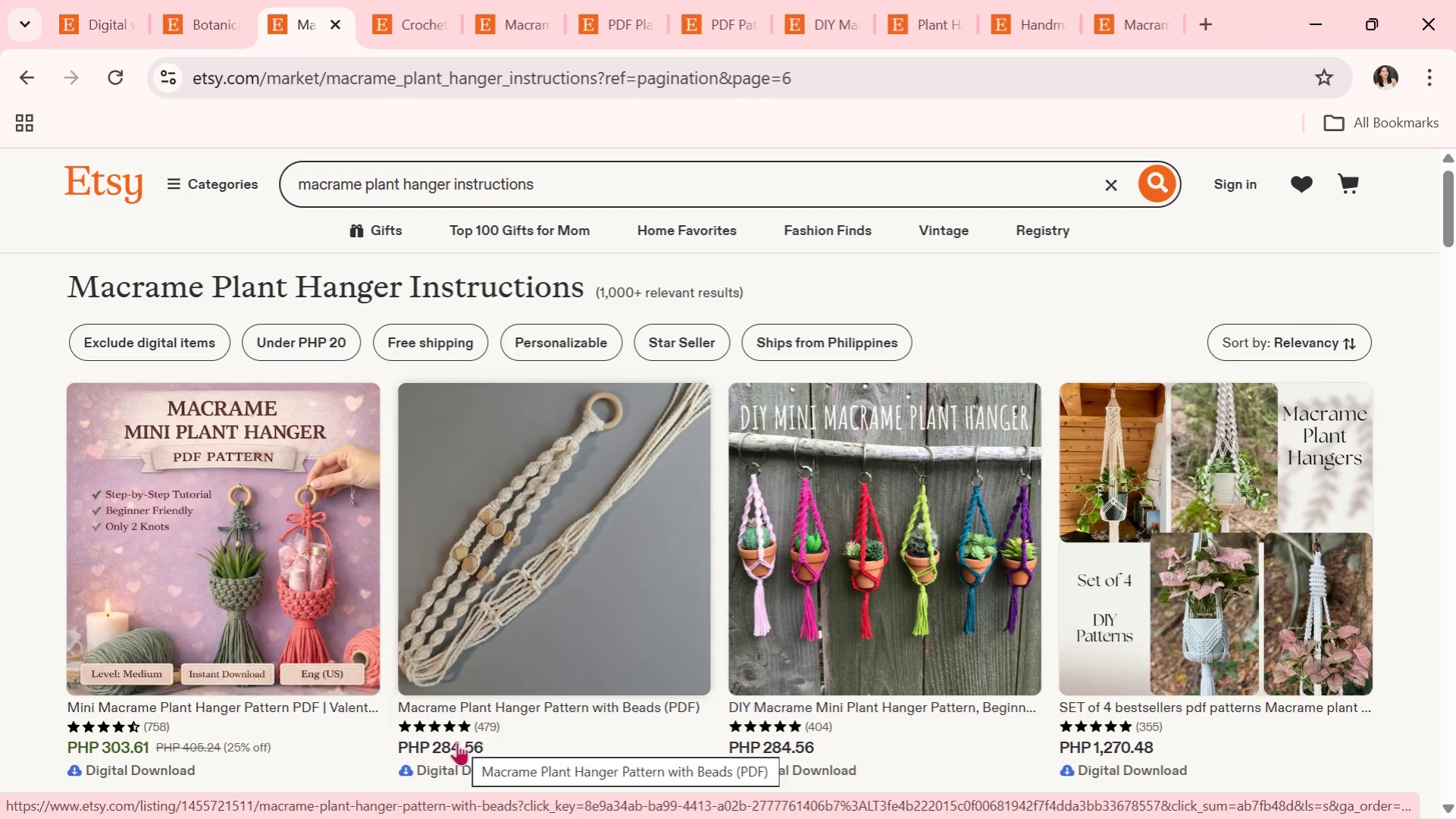 
wait(8.15)
 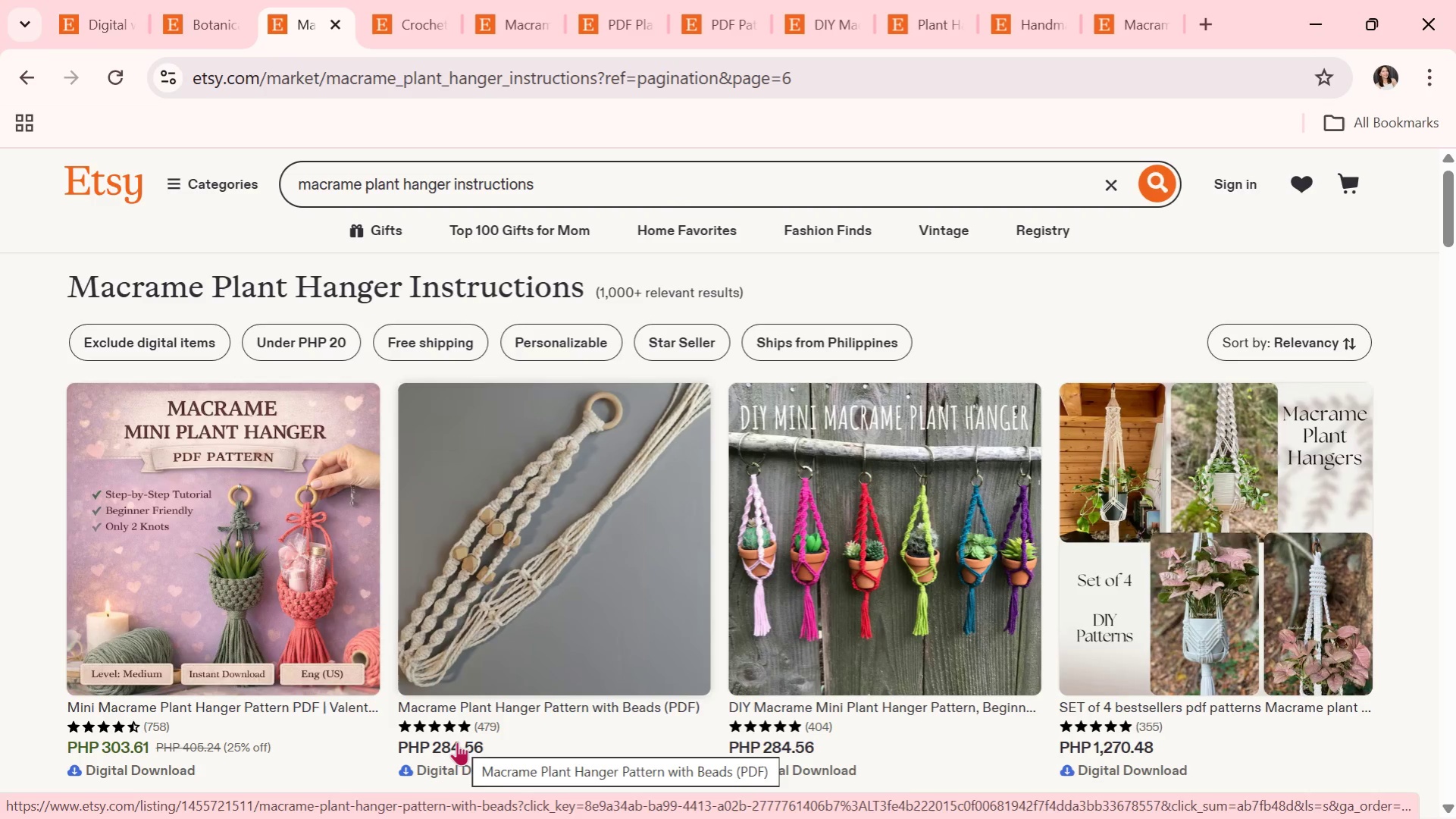 
scroll: coordinate [722, 767], scroll_direction: down, amount: 3.0
 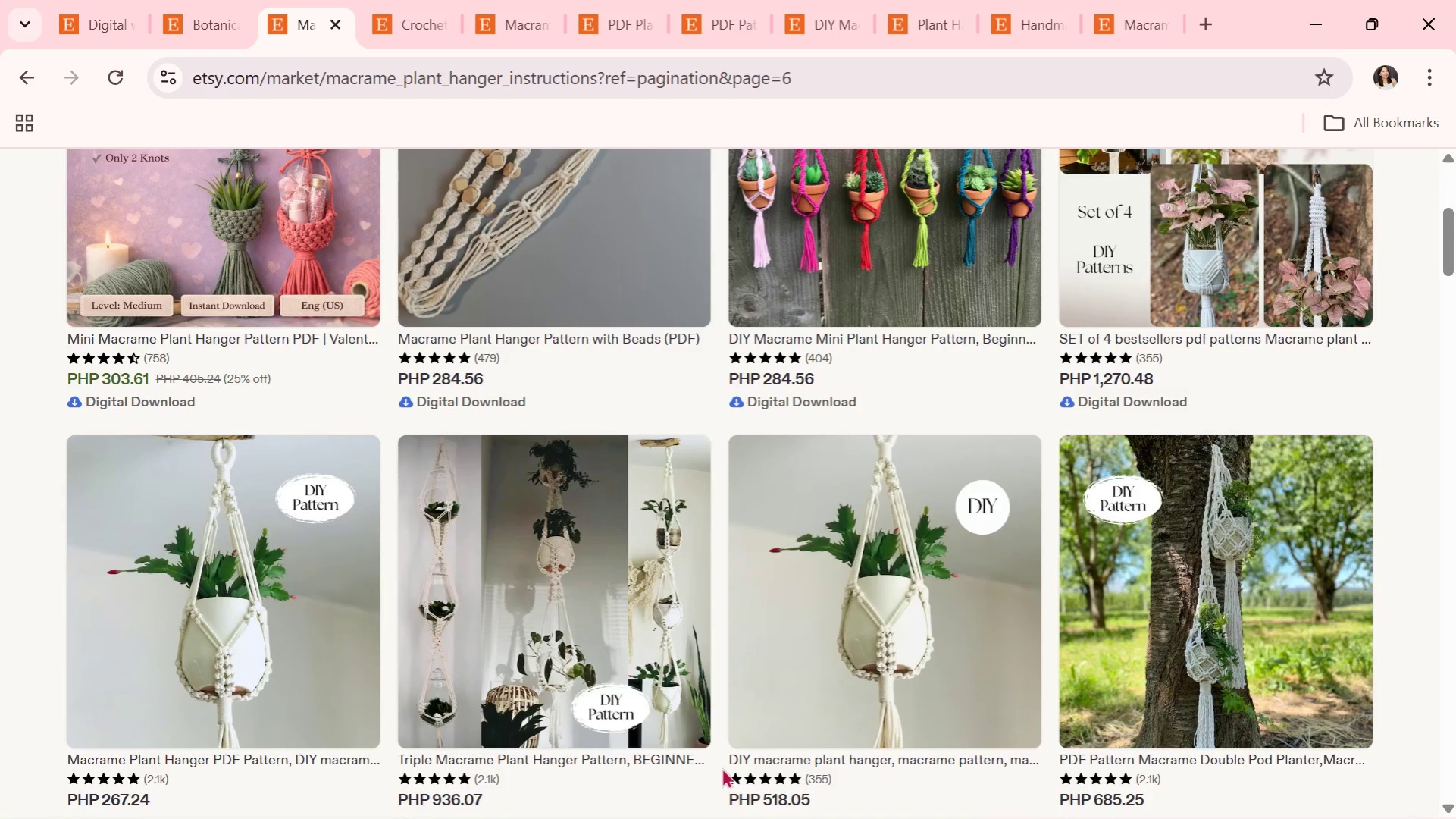 
wait(16.97)
 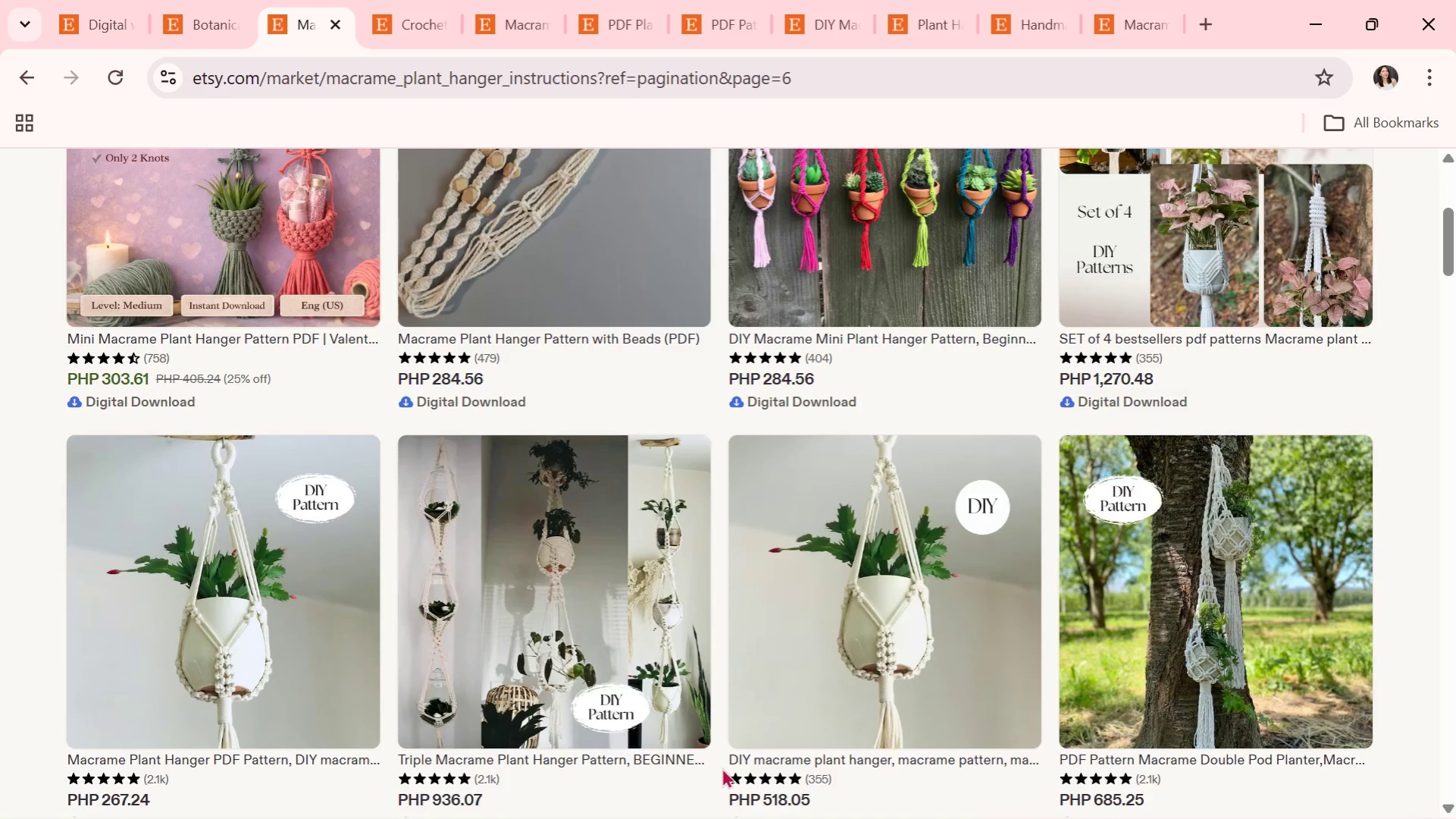 
mouse_move([700, 790])
 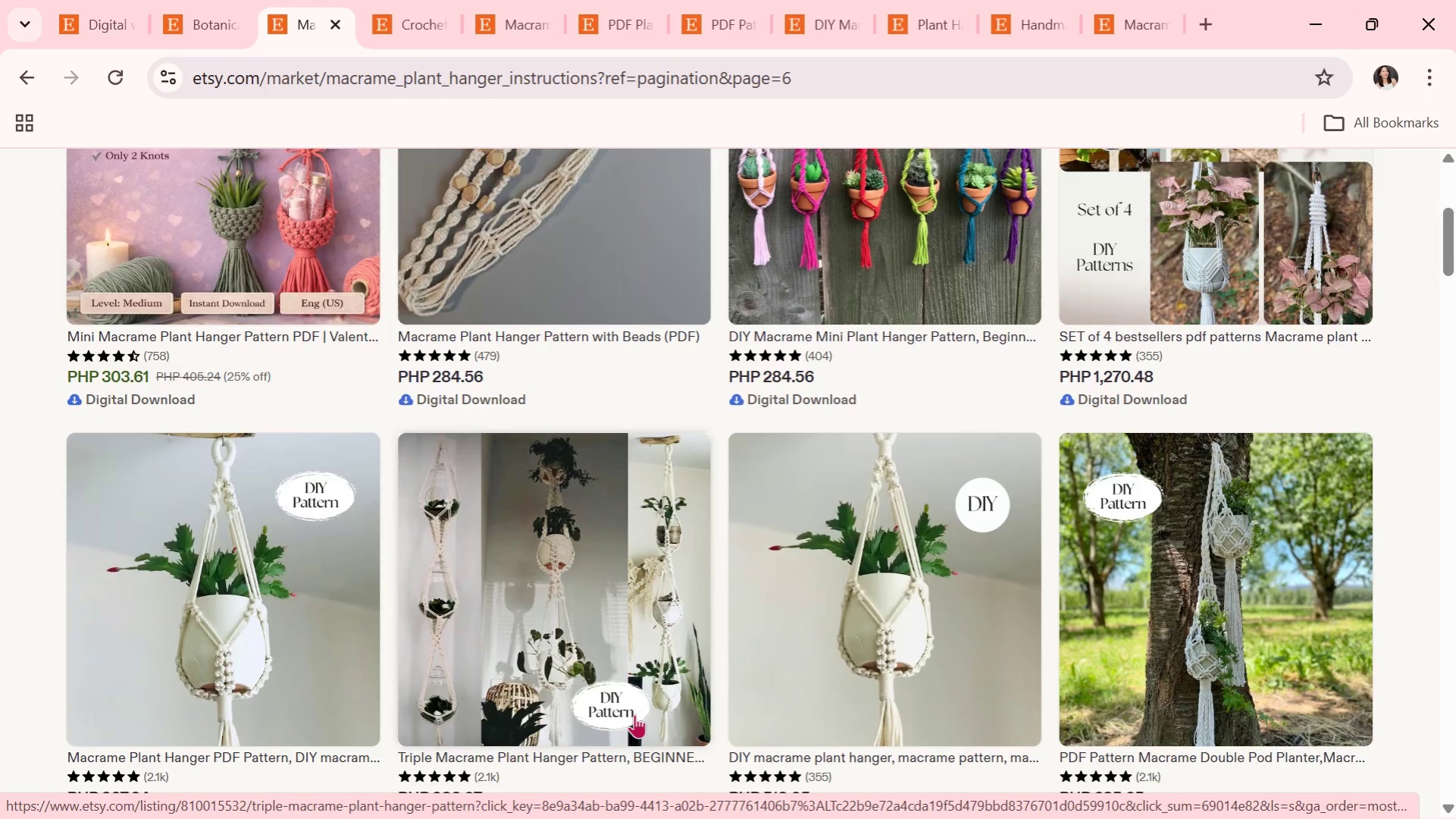 
scroll: coordinate [679, 666], scroll_direction: down, amount: 2.0
 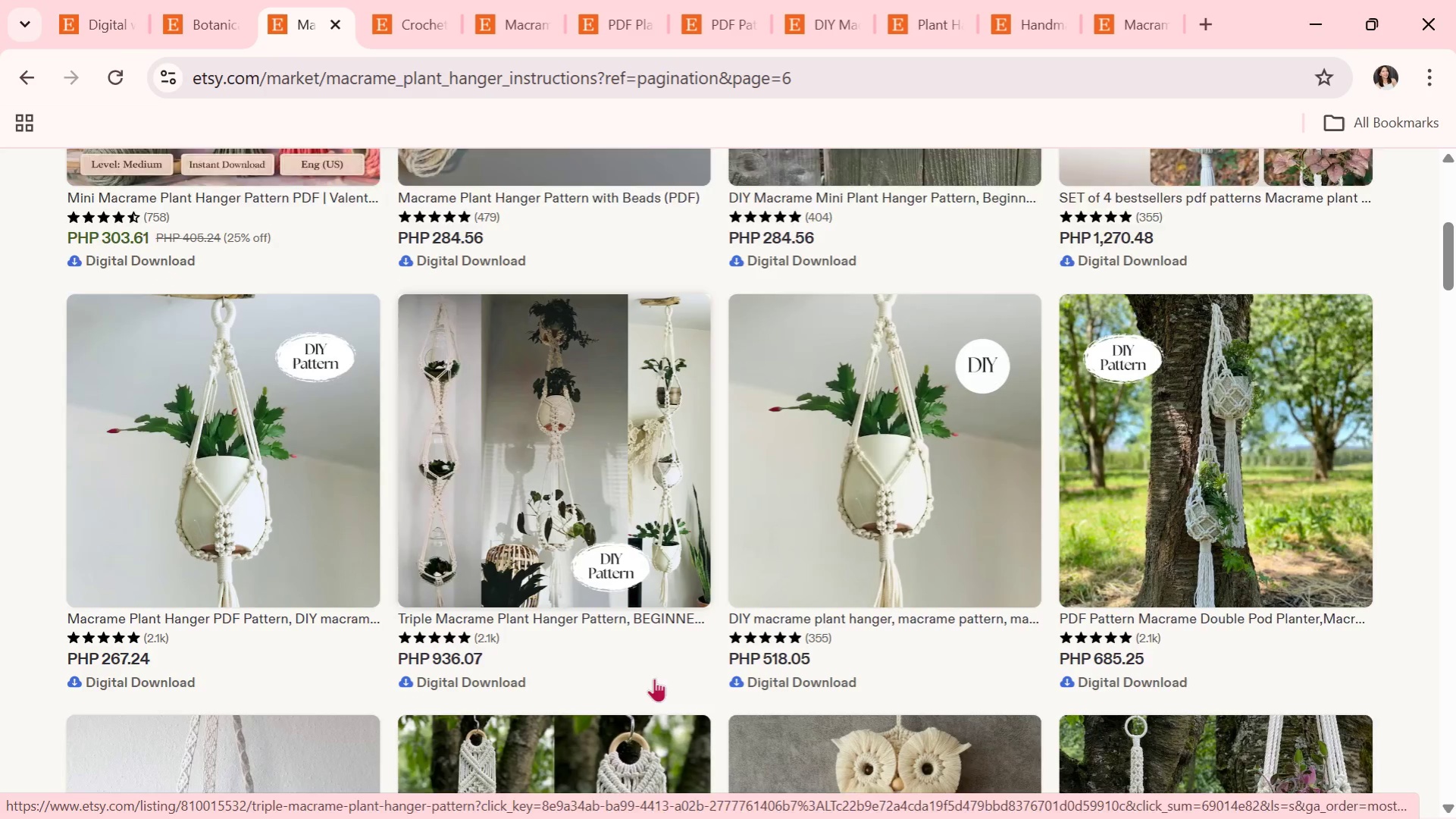 
mouse_move([647, 694])
 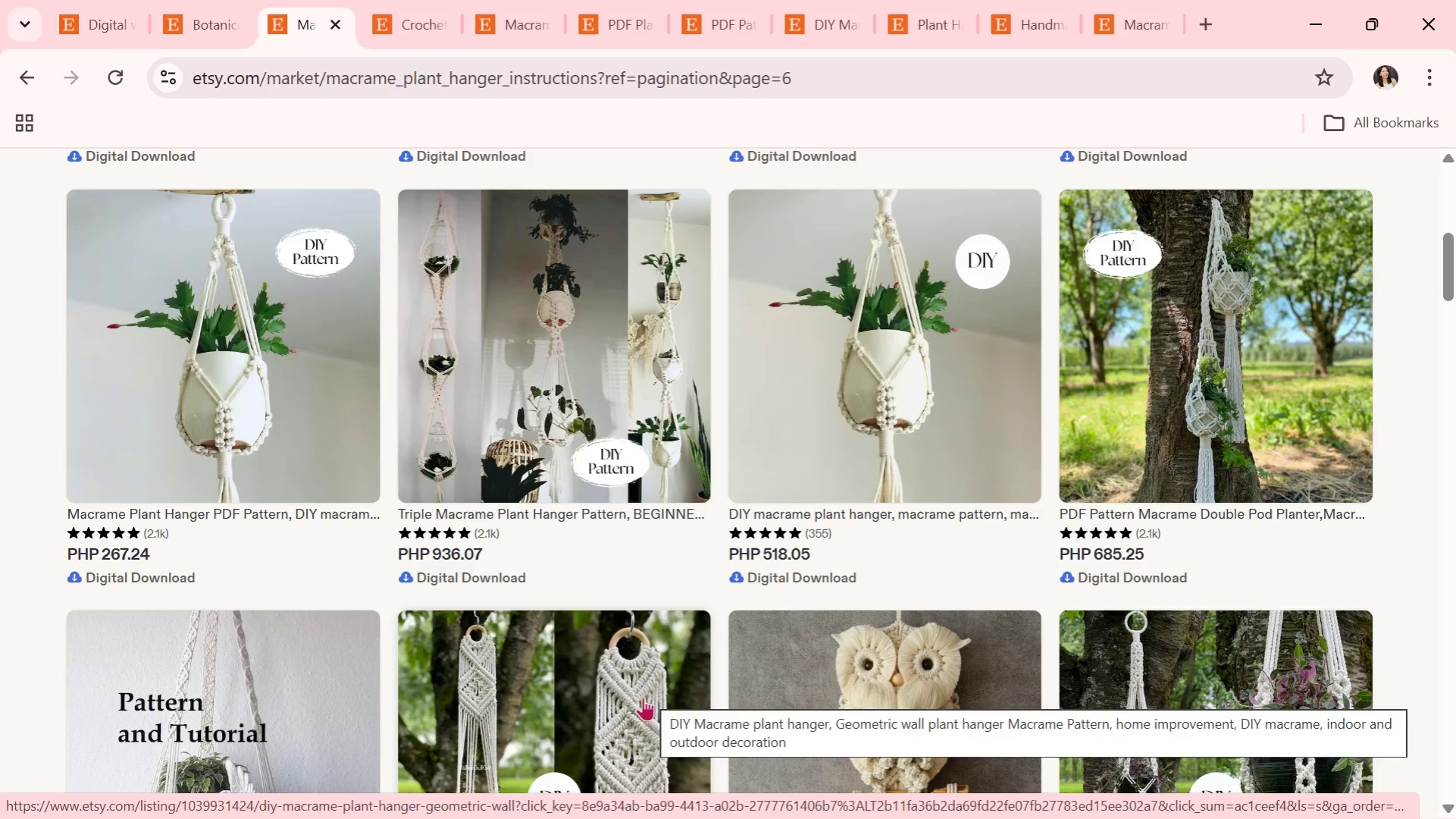 
scroll: coordinate [643, 697], scroll_direction: down, amount: 1.0
 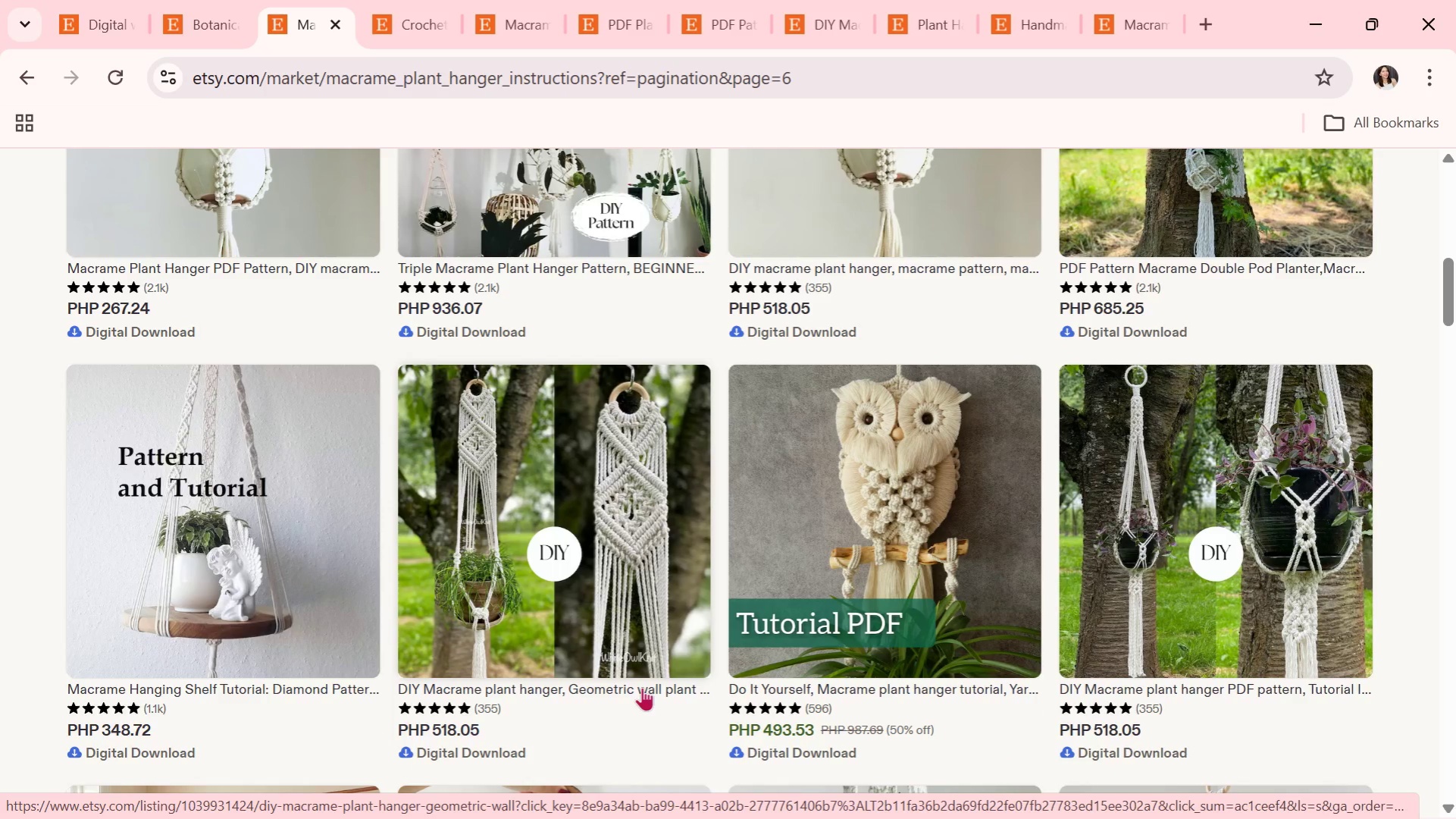 
mouse_move([675, 550])
 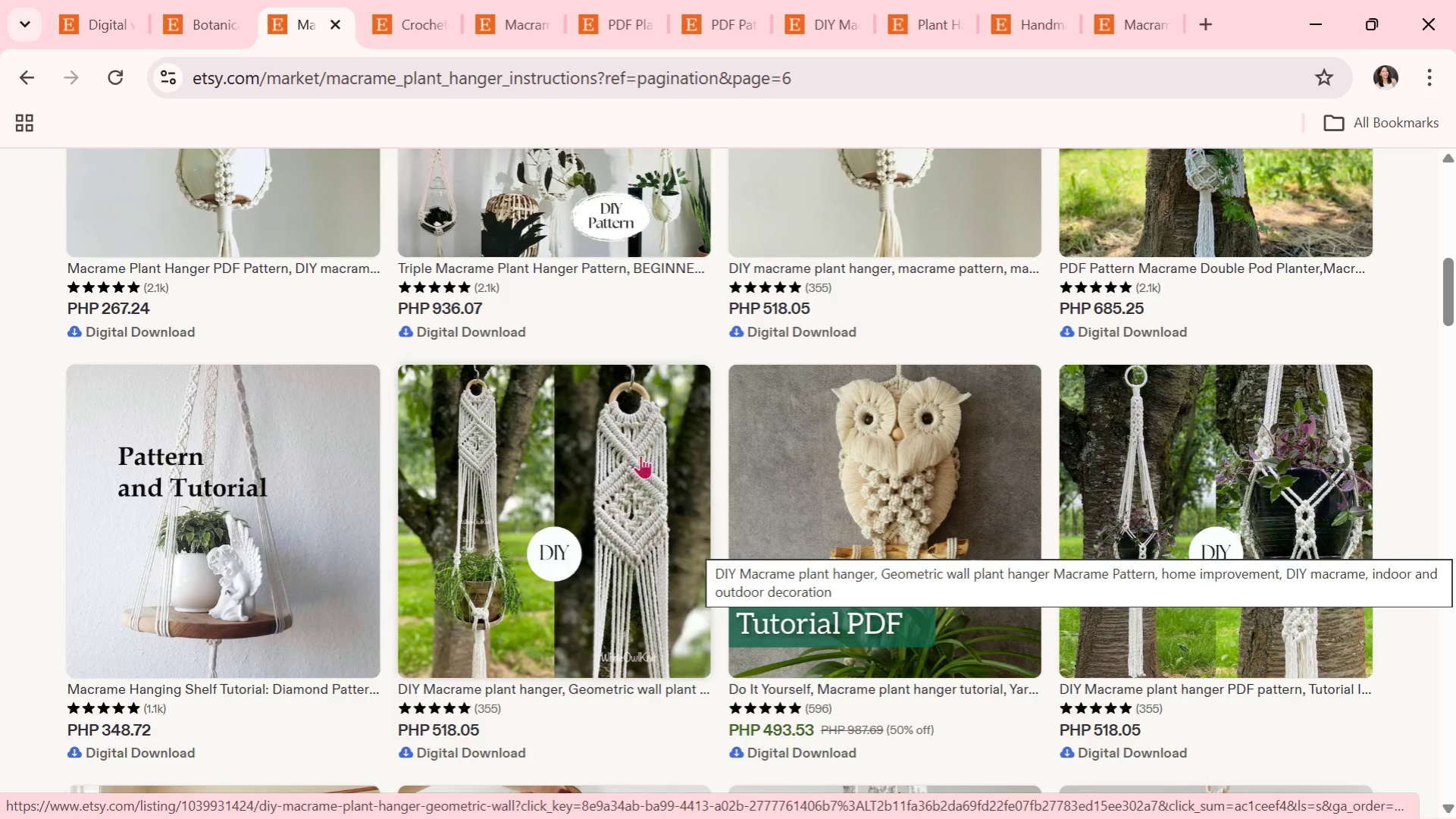 
scroll: coordinate [656, 445], scroll_direction: down, amount: 1.0
 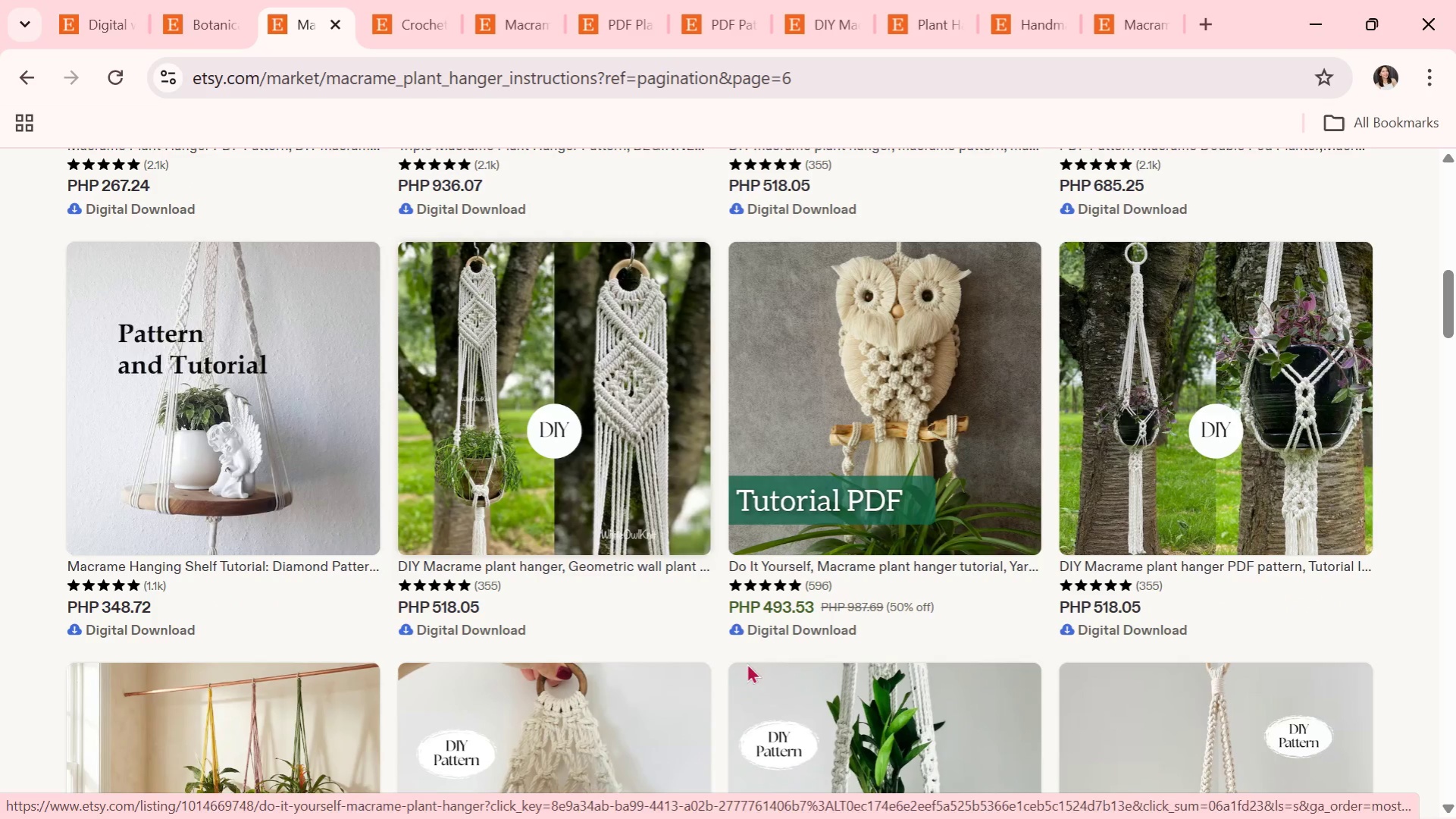 
mouse_move([750, 676])
 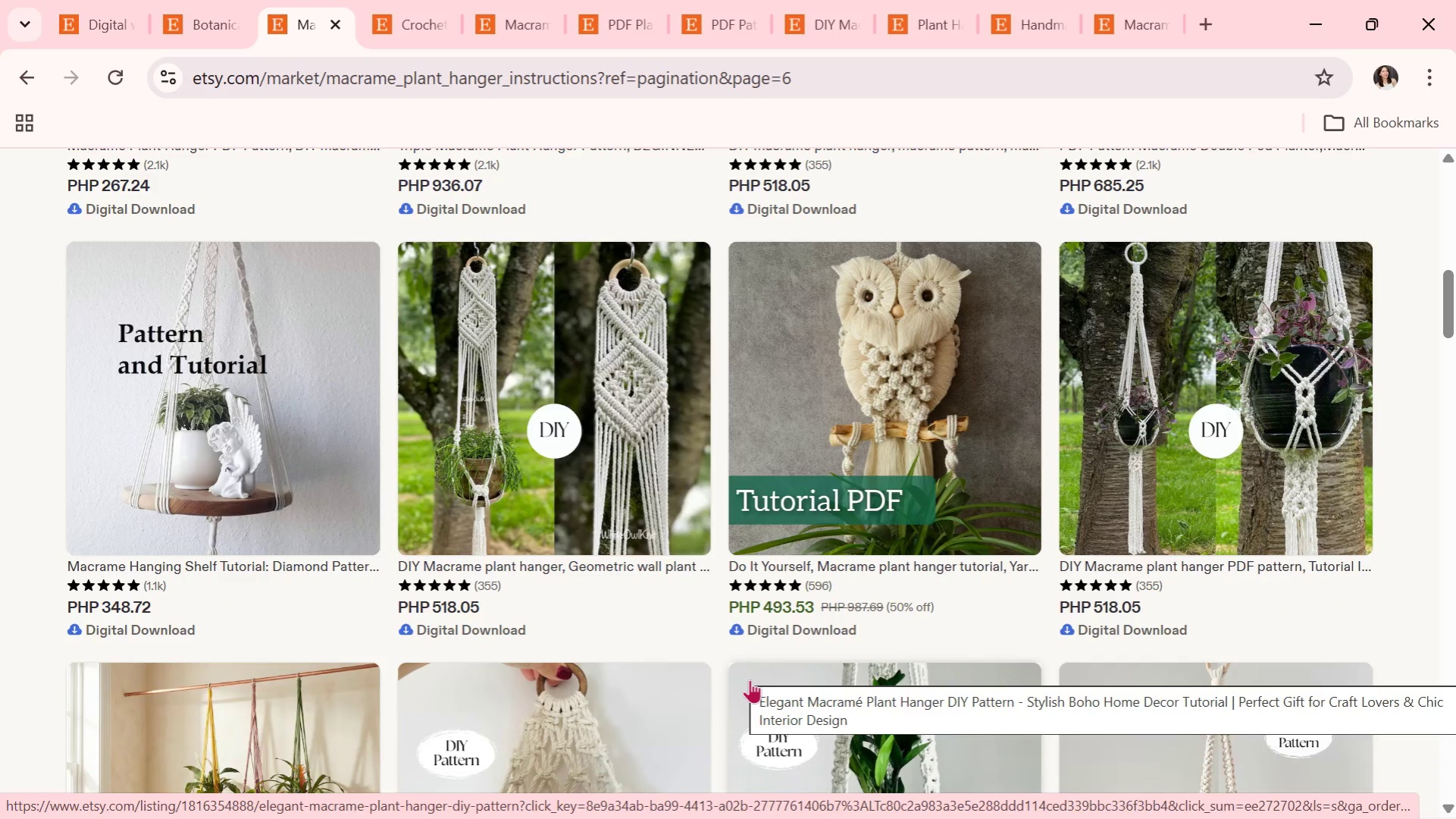 
scroll: coordinate [472, 592], scroll_direction: down, amount: 4.0
 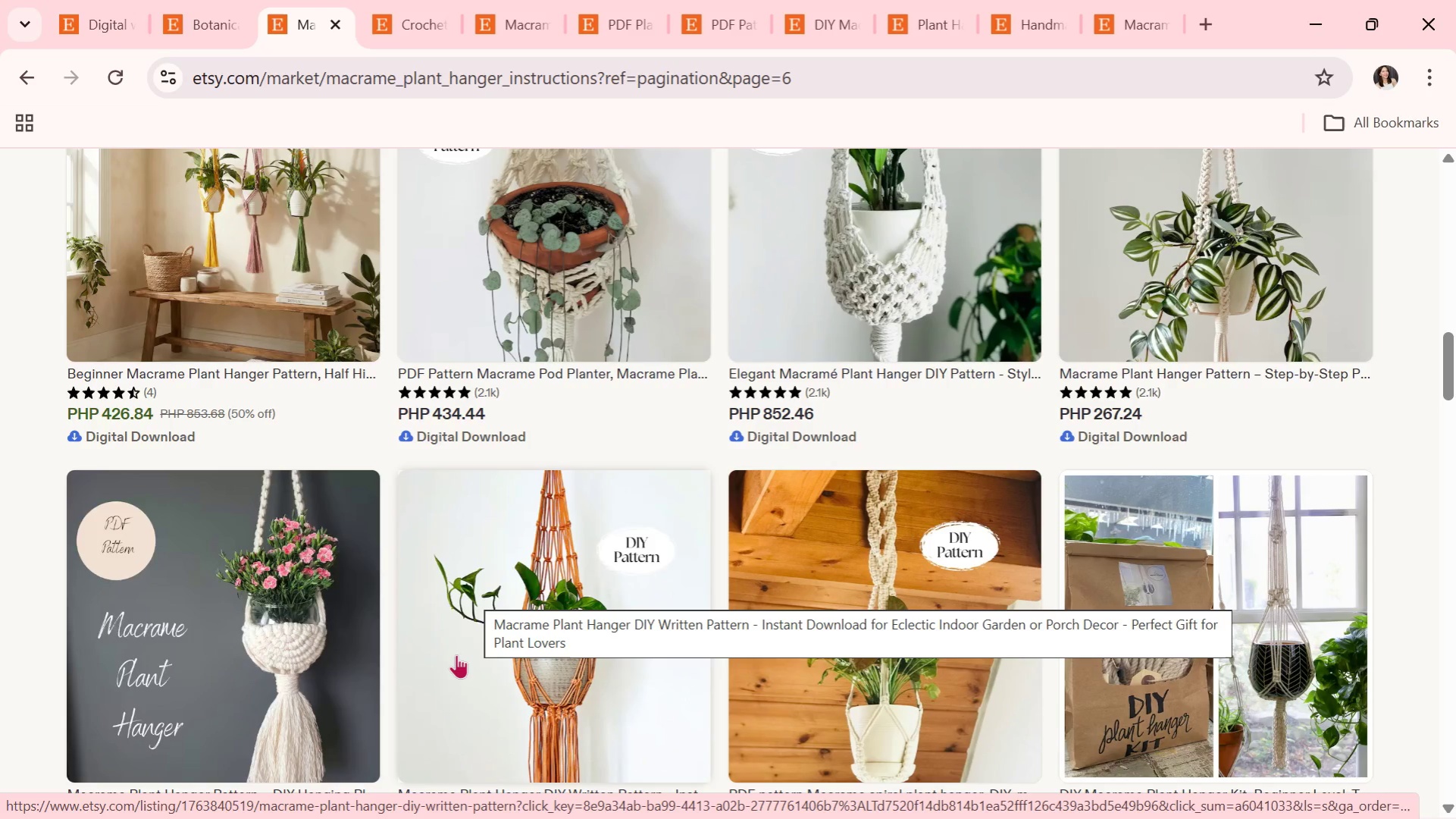 
wait(5.5)
 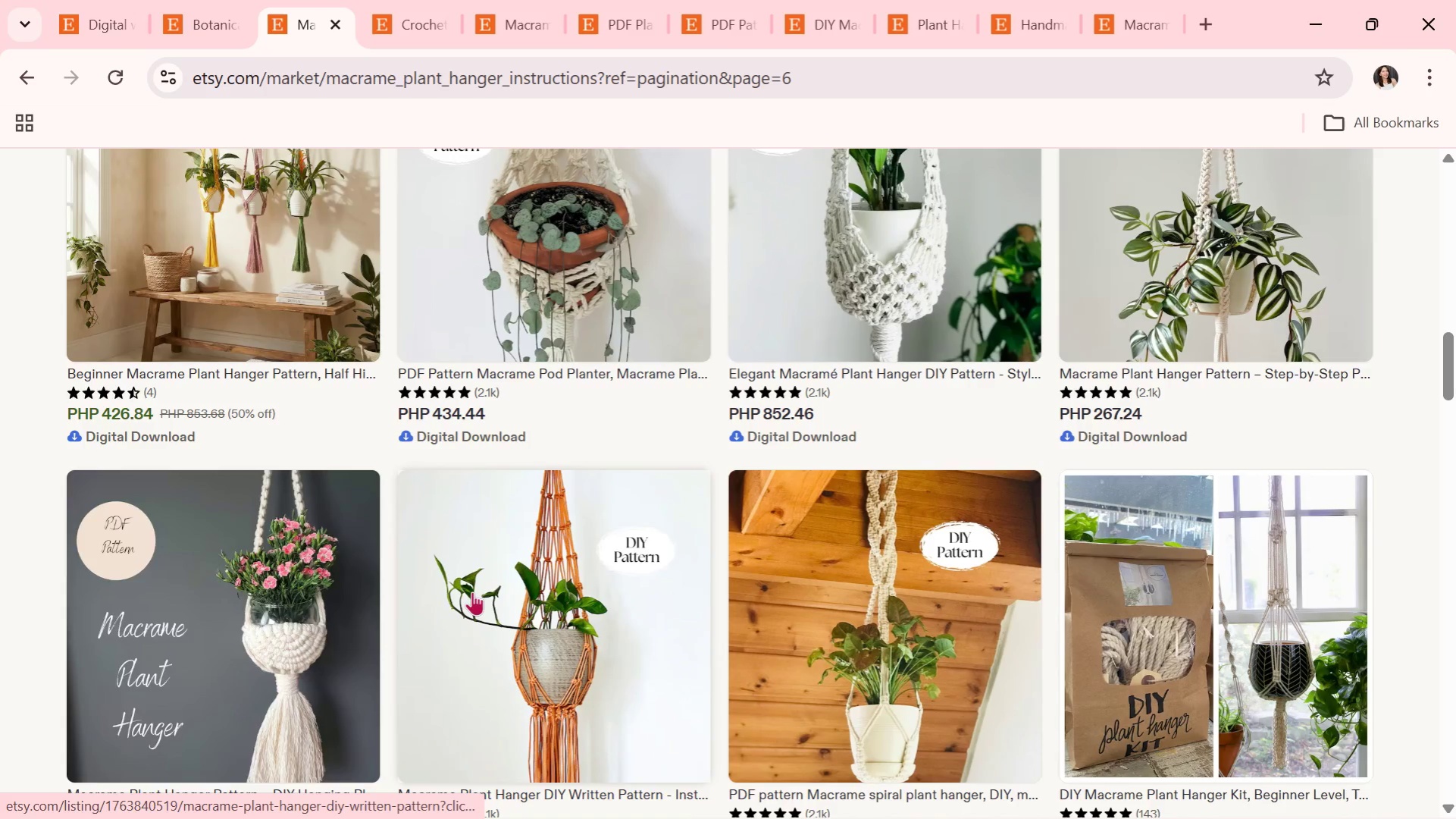 
scroll: coordinate [349, 614], scroll_direction: down, amount: 2.0
 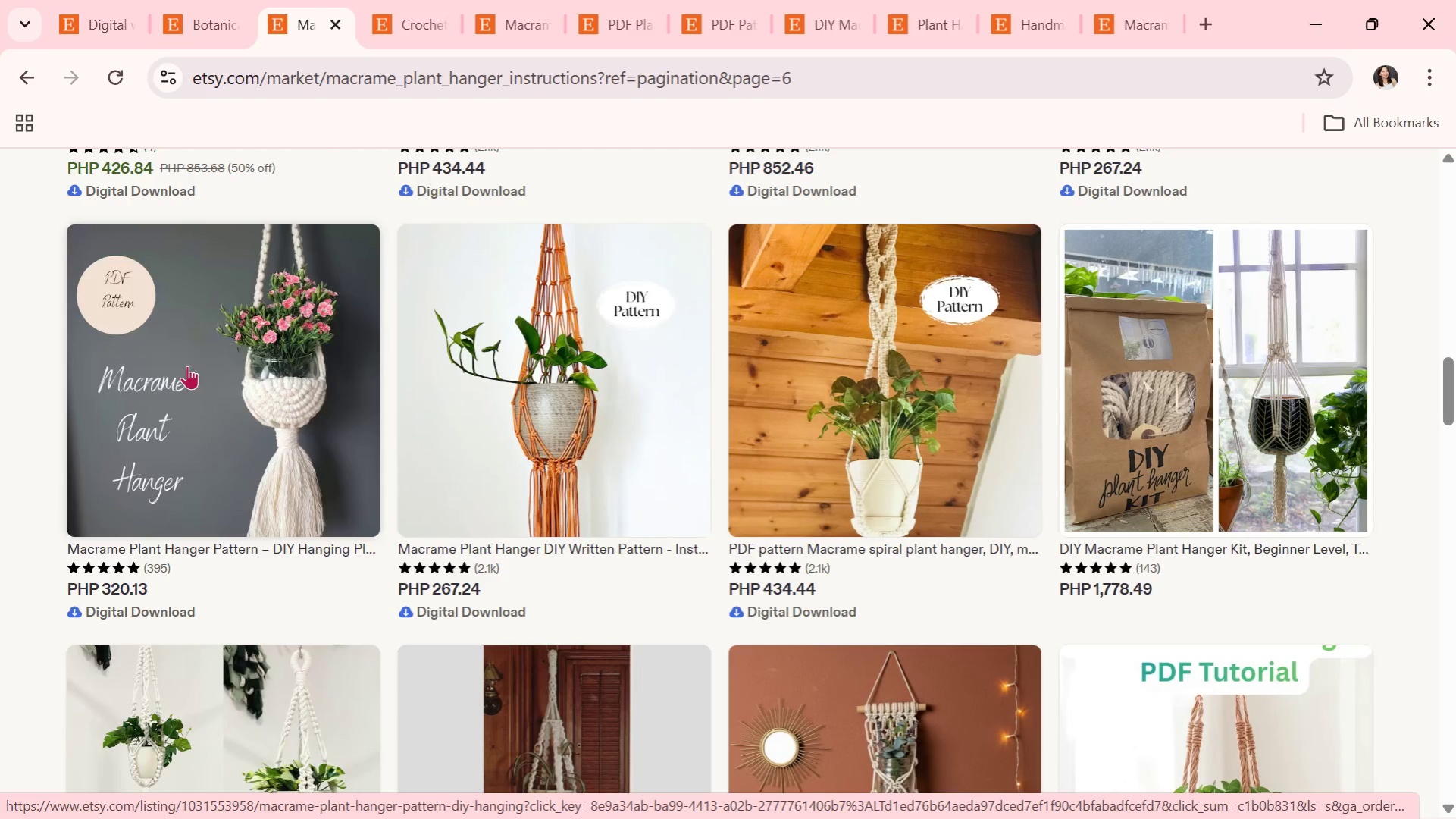 
left_click([225, 354])
 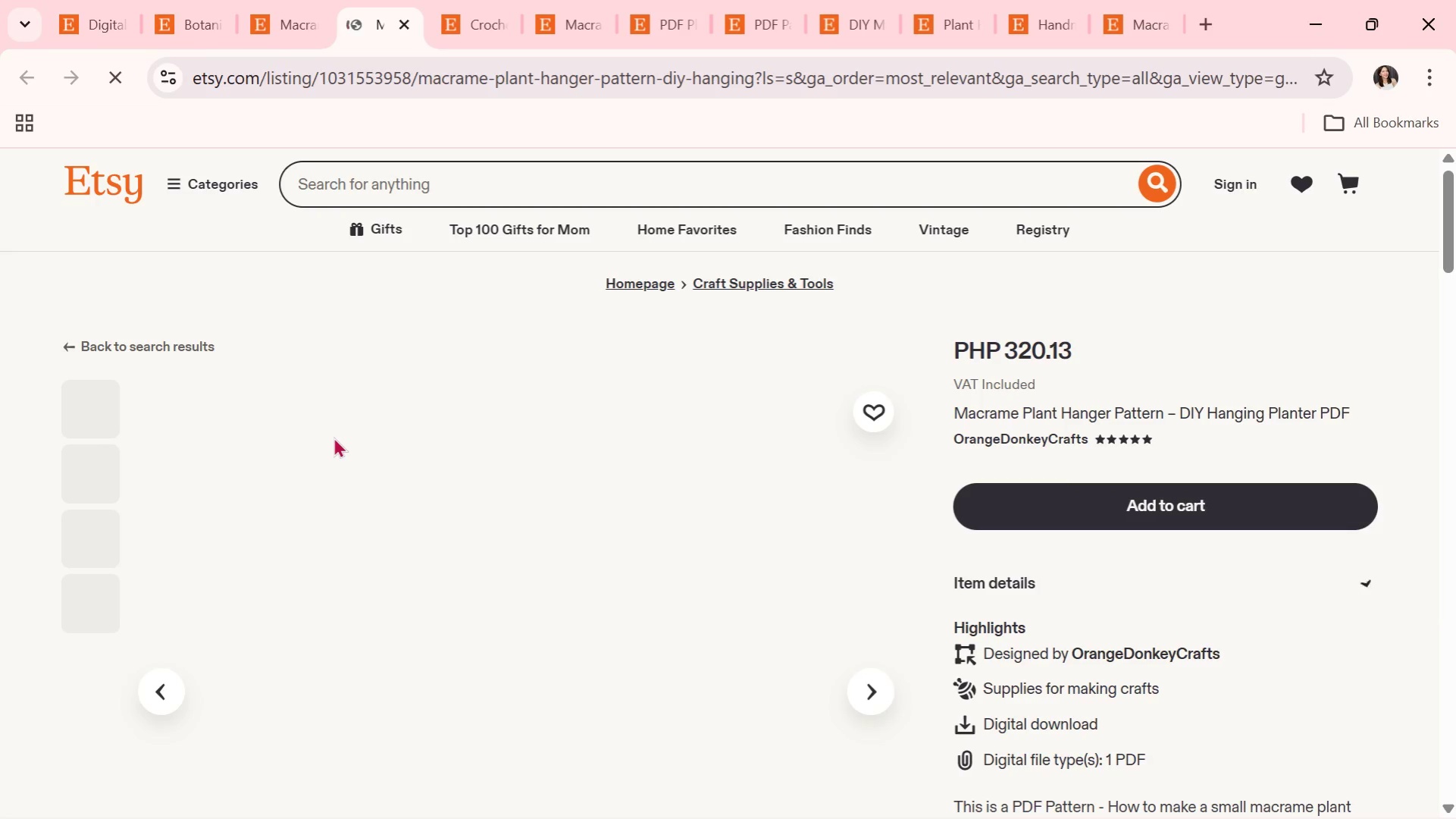 
scroll: coordinate [365, 425], scroll_direction: down, amount: 2.0
 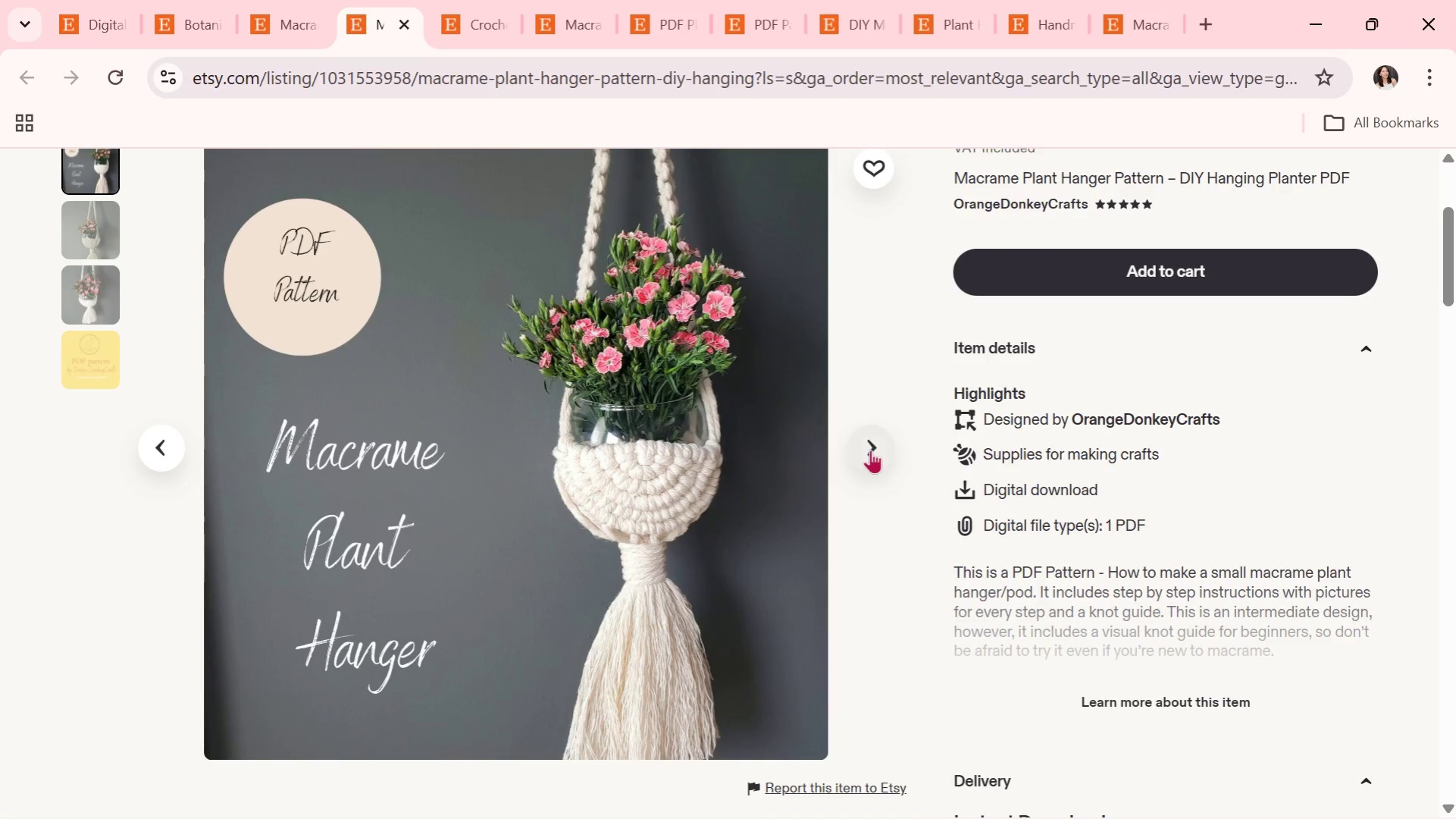 
left_click([870, 437])
 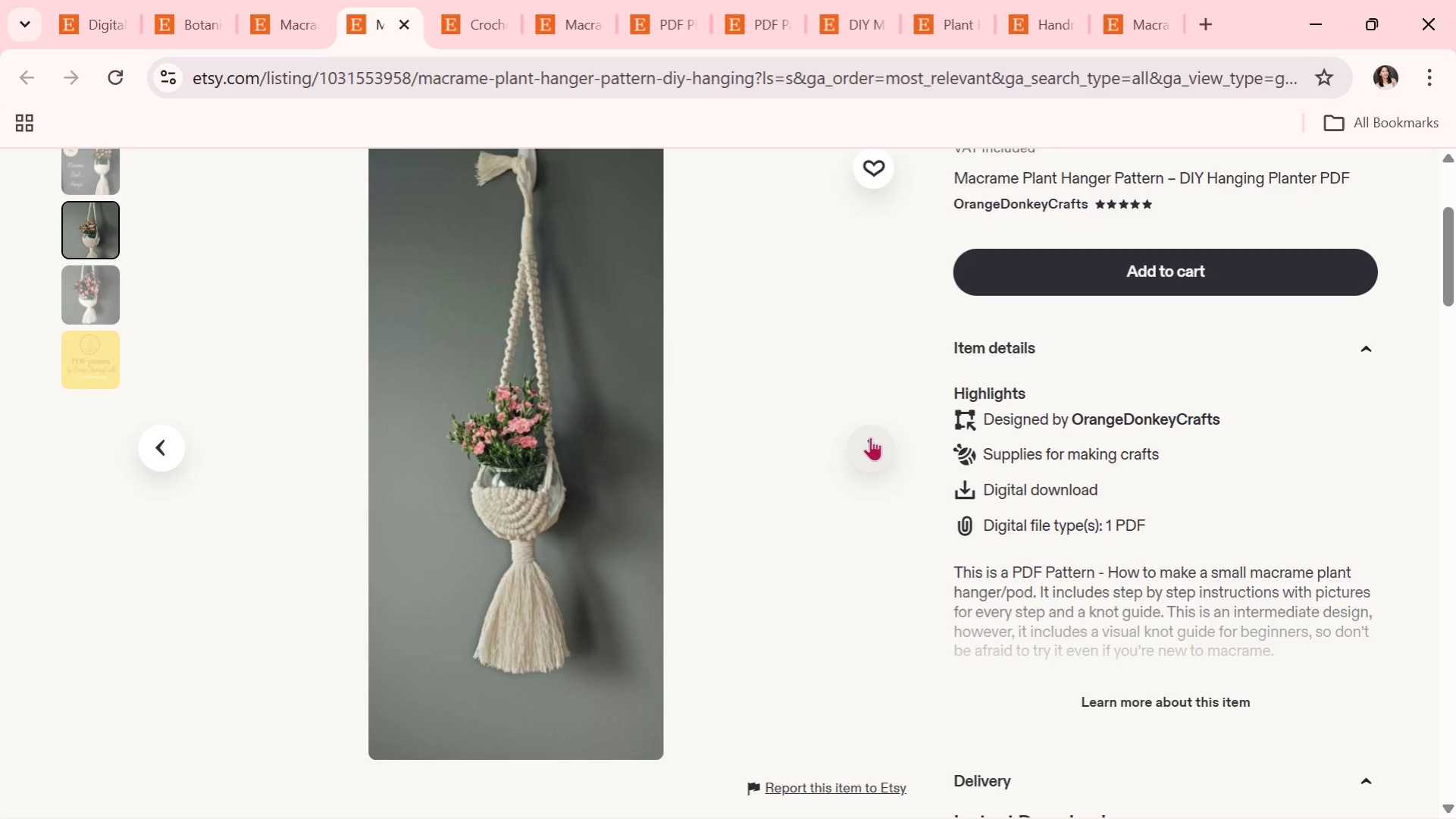 
wait(7.91)
 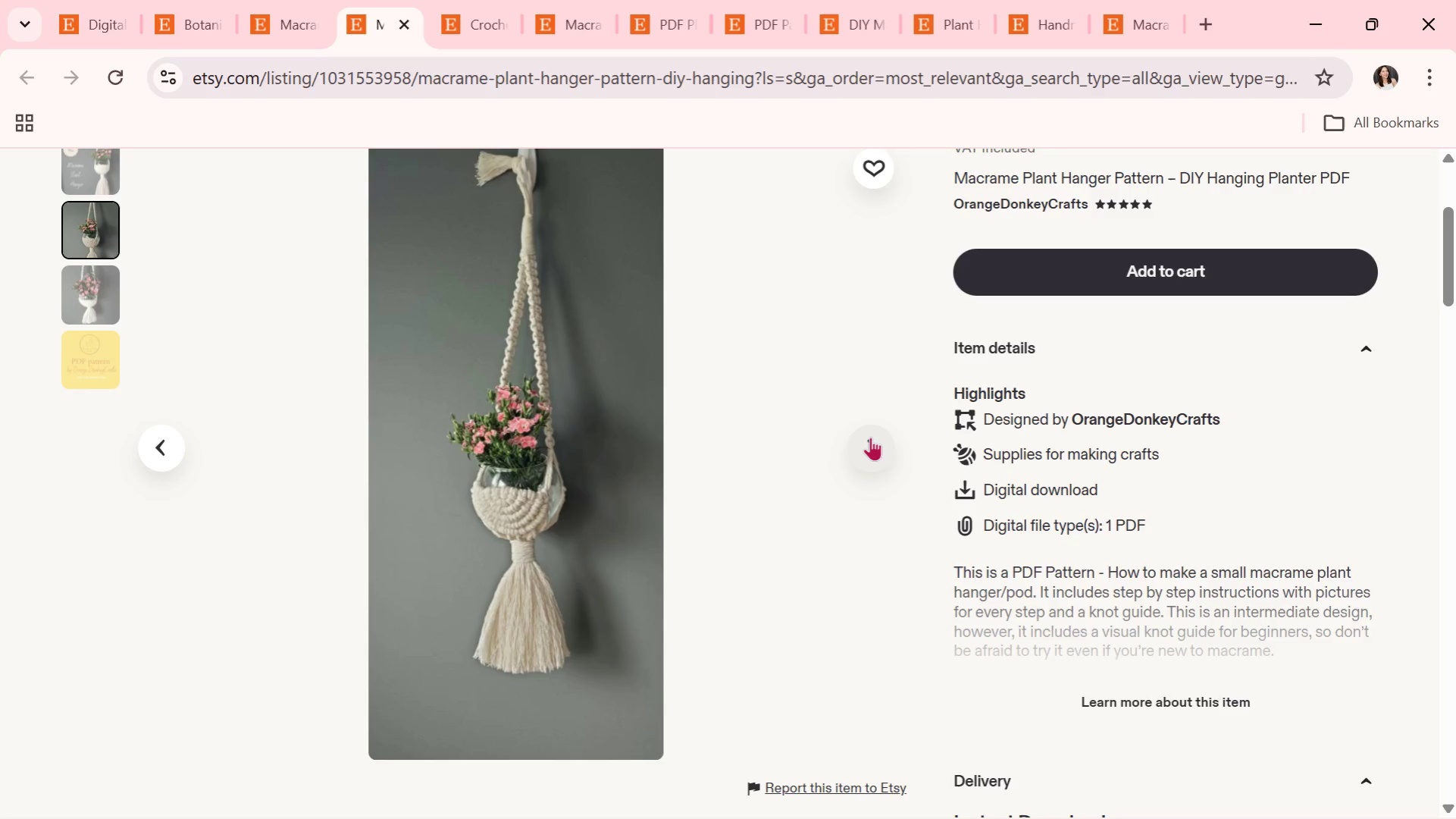 
left_click([870, 437])
 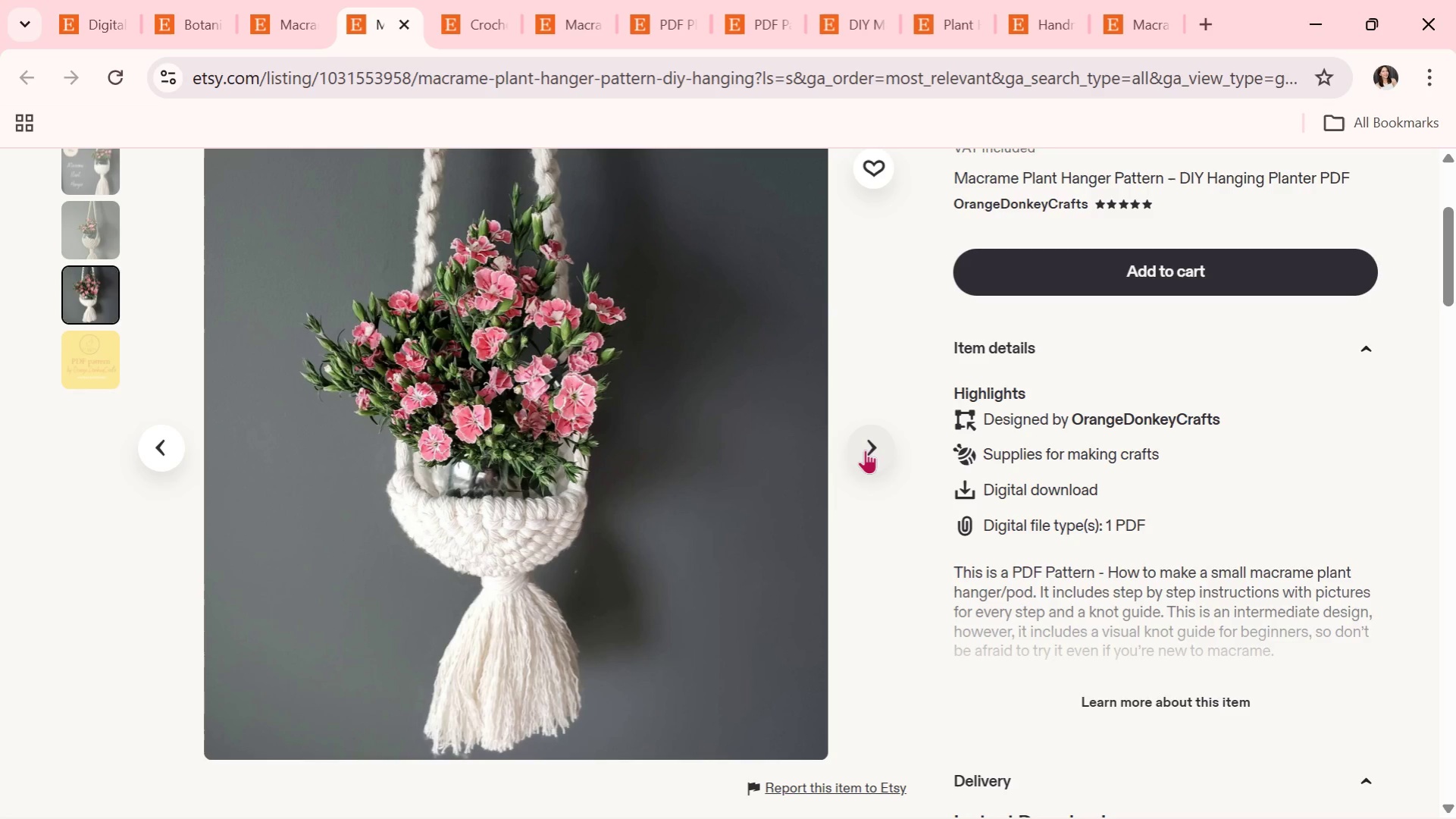 
wait(5.66)
 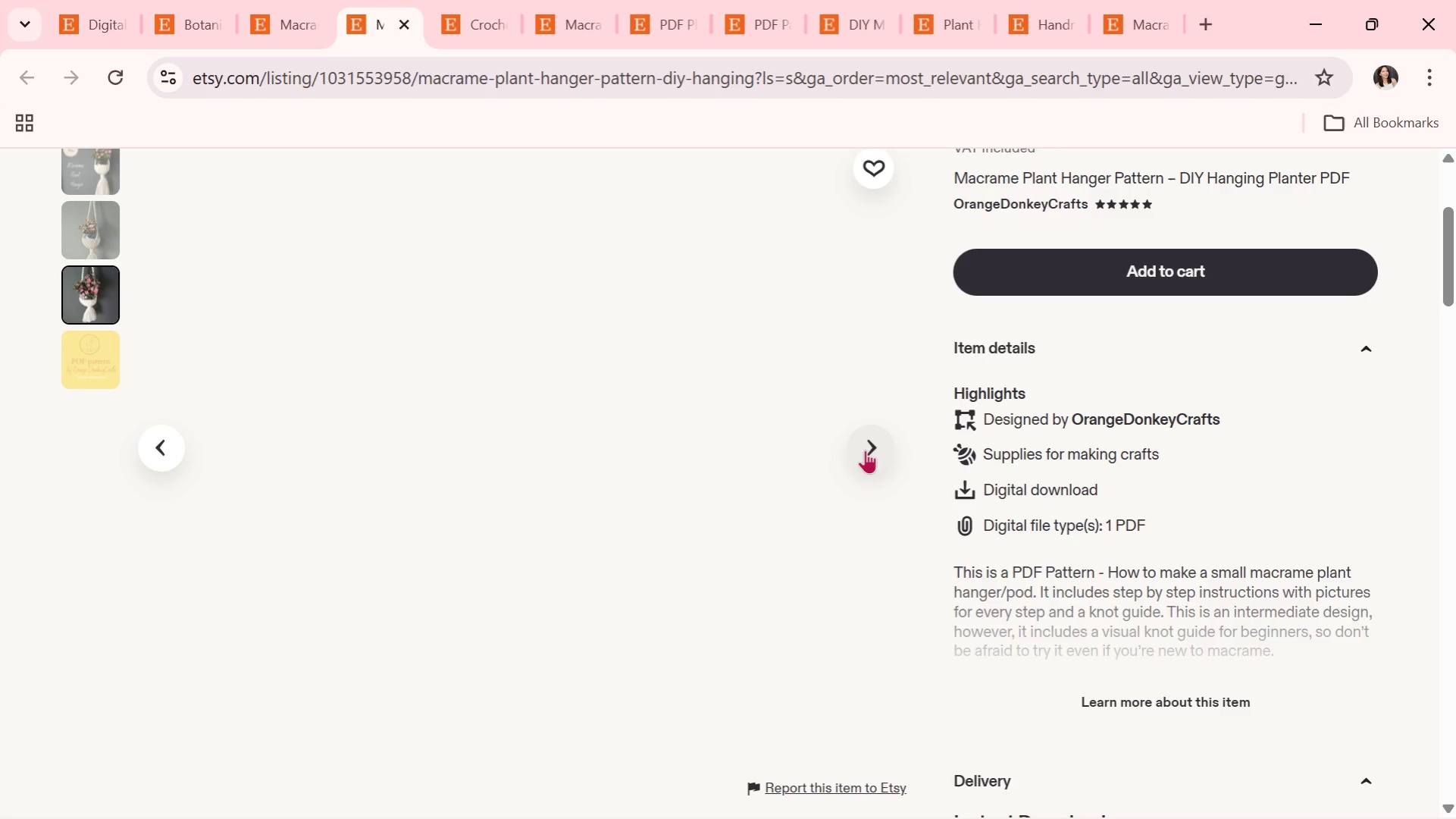 
left_click([865, 450])
 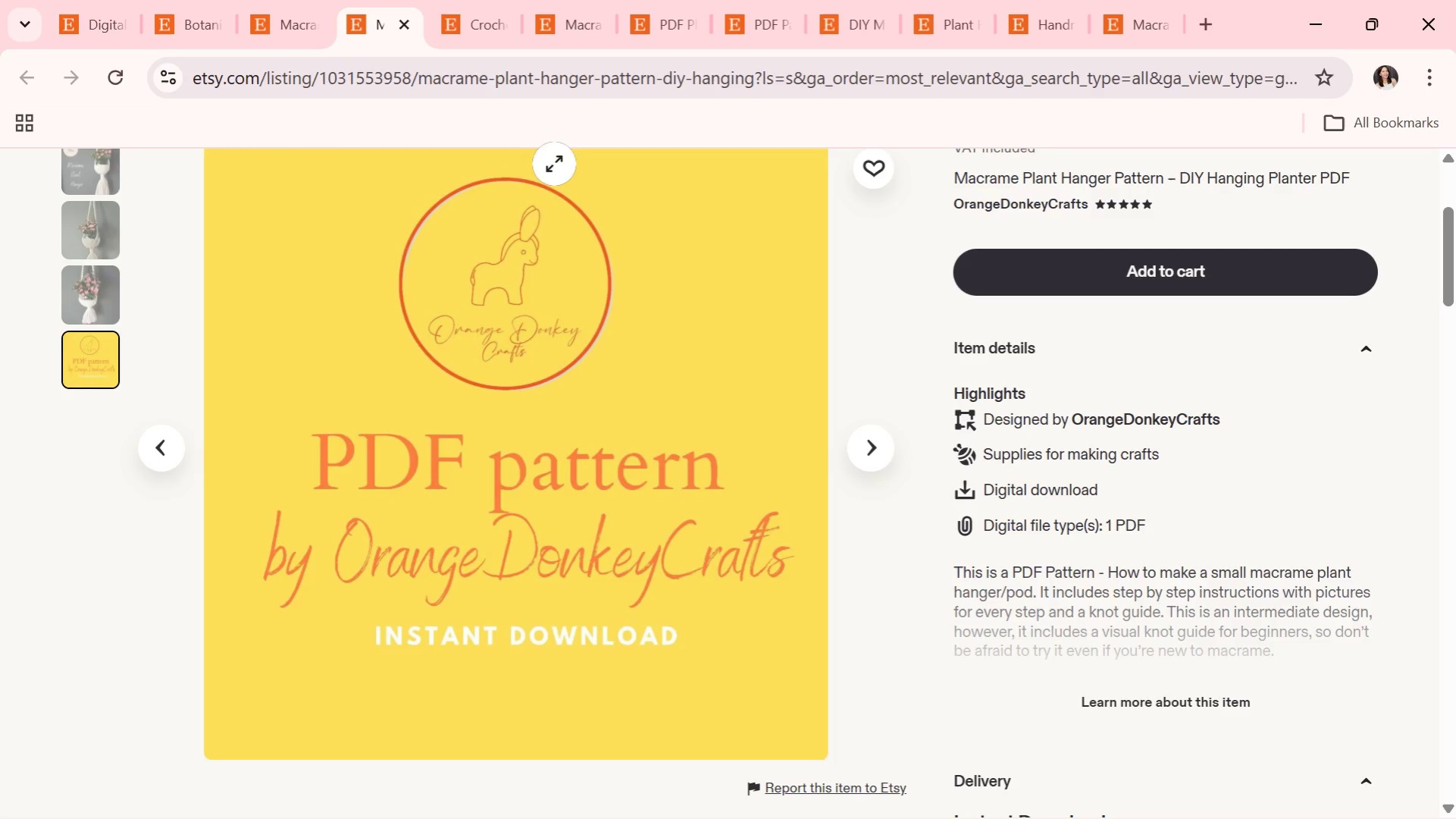 
left_click([397, 12])
 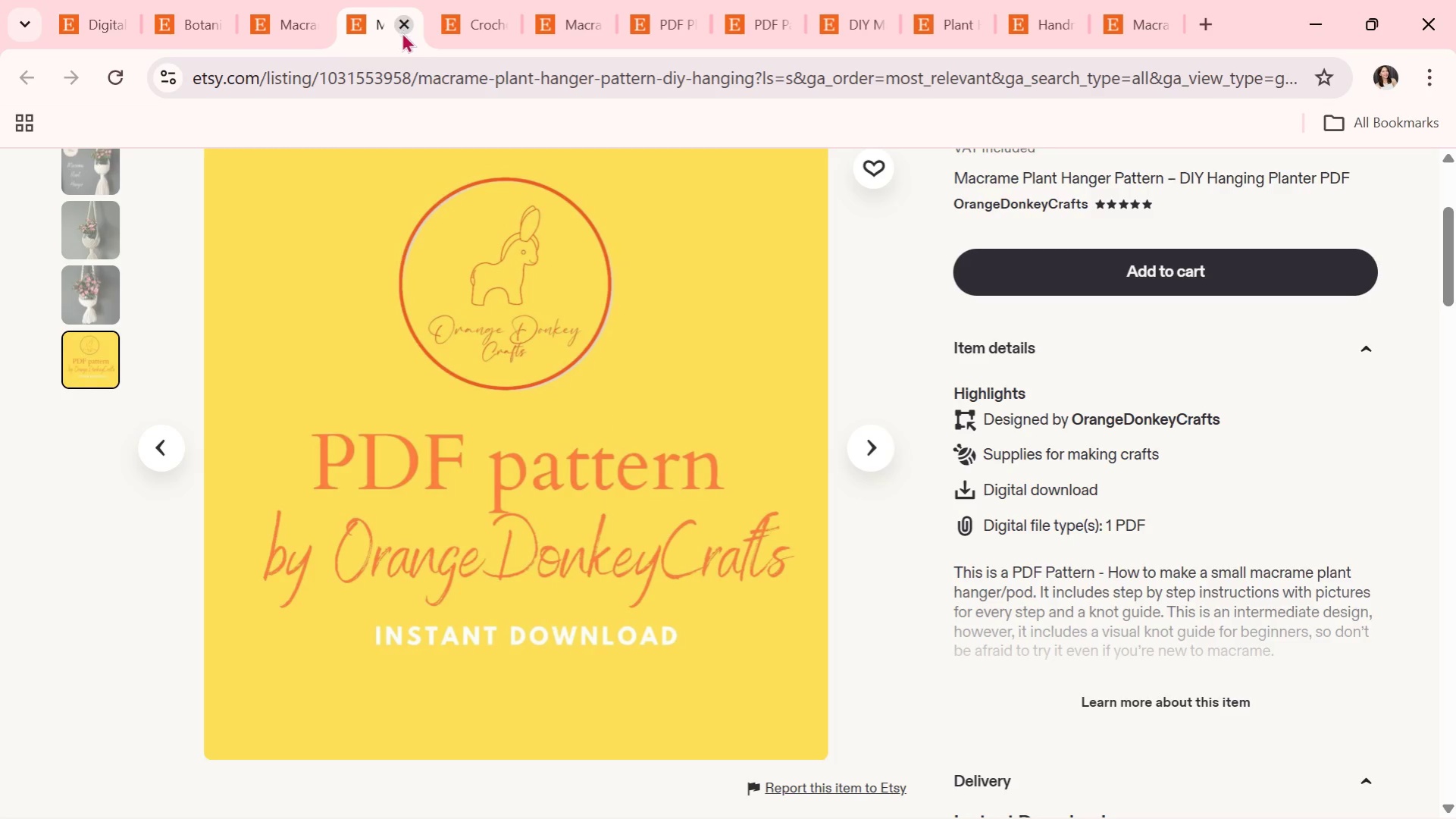 
left_click([402, 32])
 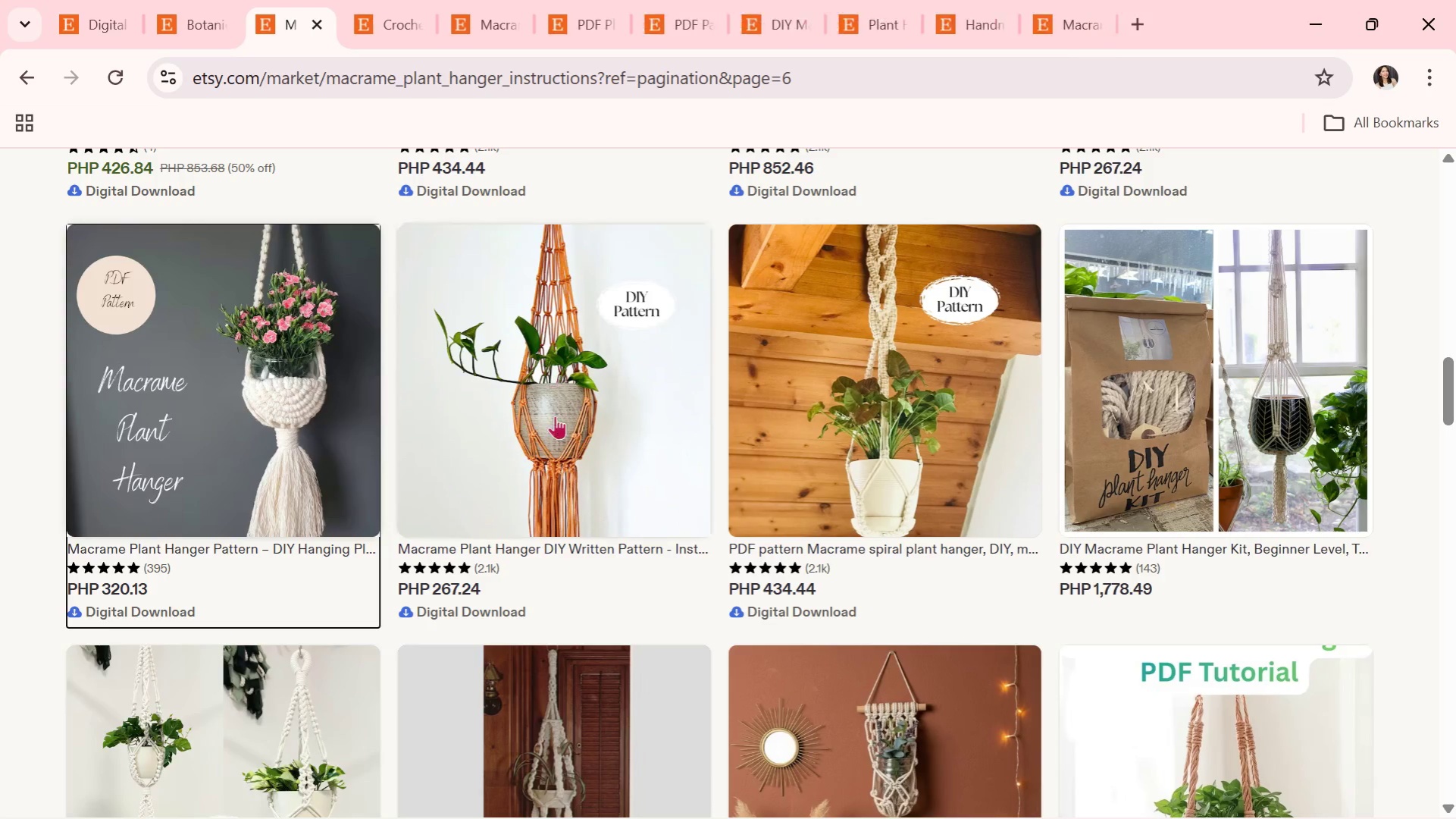 
scroll: coordinate [540, 497], scroll_direction: down, amount: 4.0
 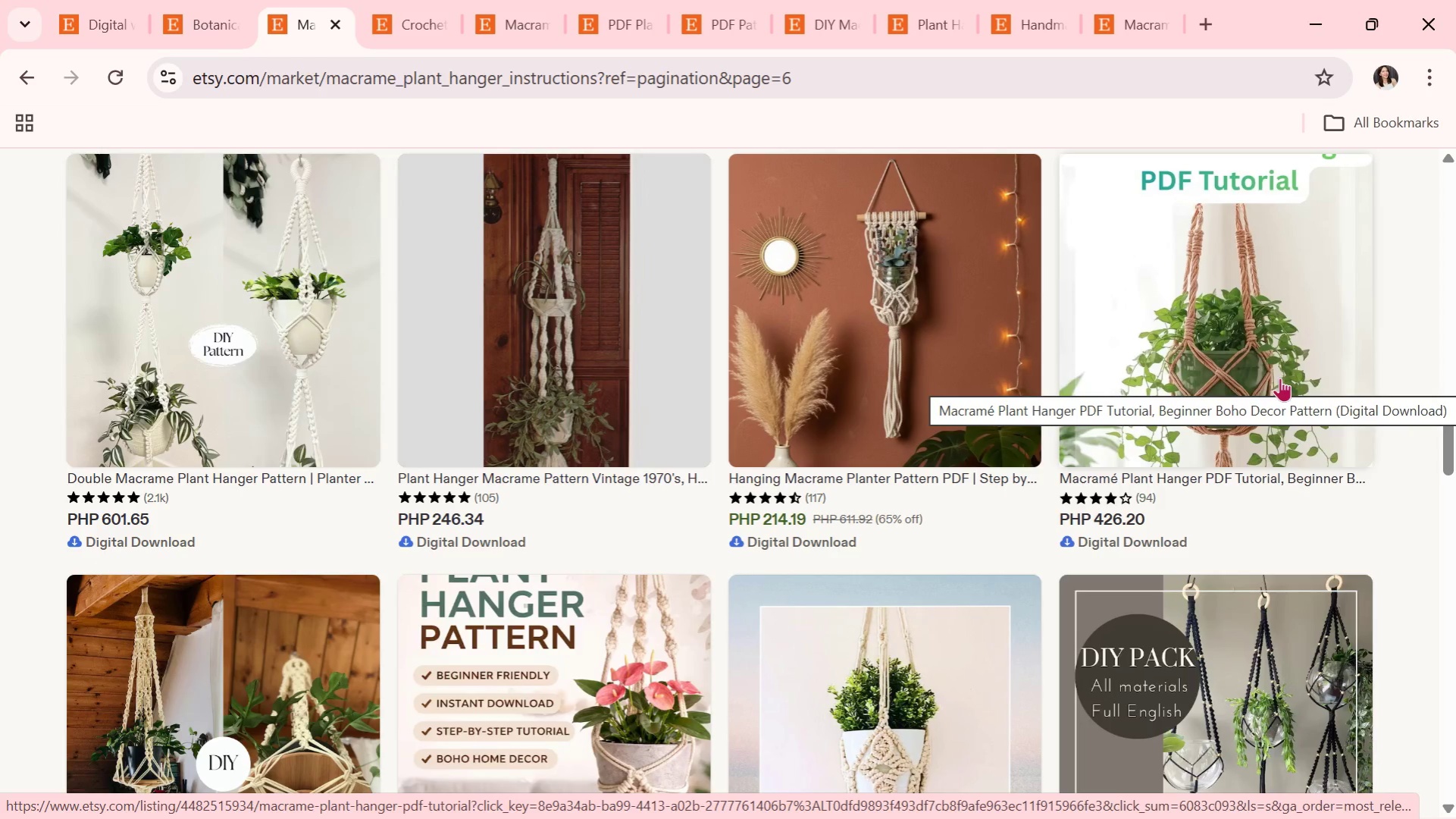 
wait(5.34)
 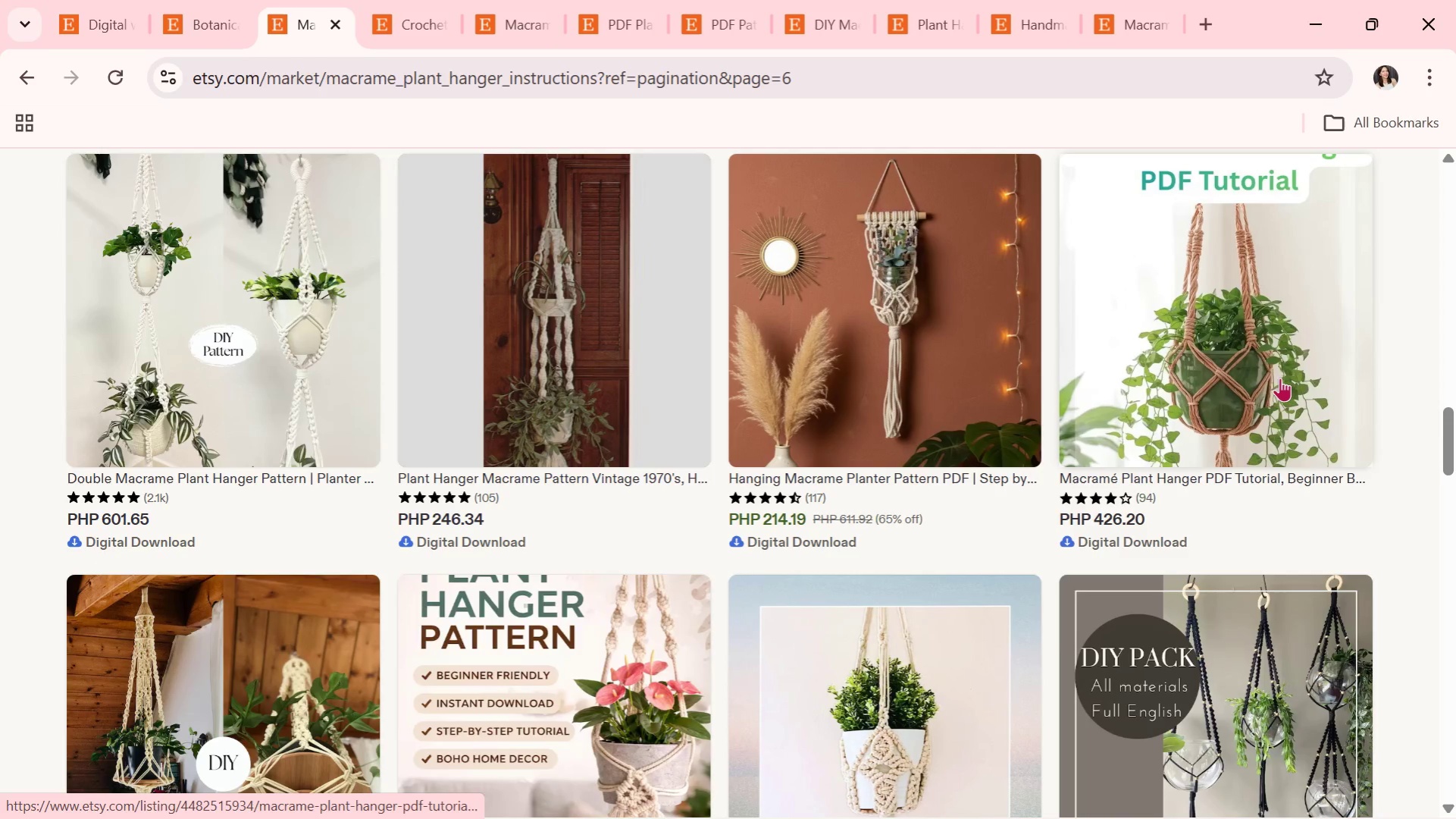 
scroll: coordinate [478, 605], scroll_direction: down, amount: 2.0
 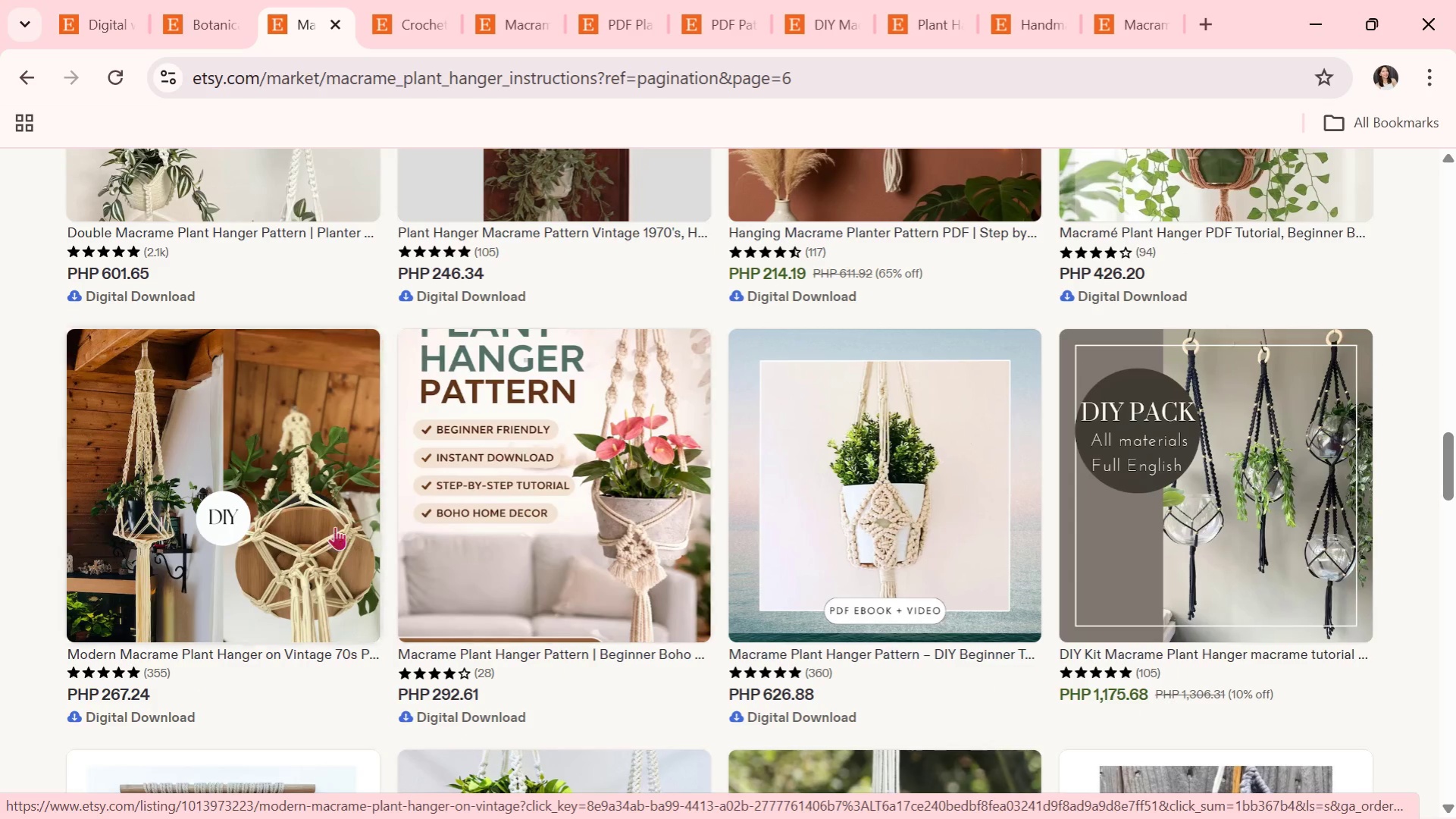 
left_click([321, 514])
 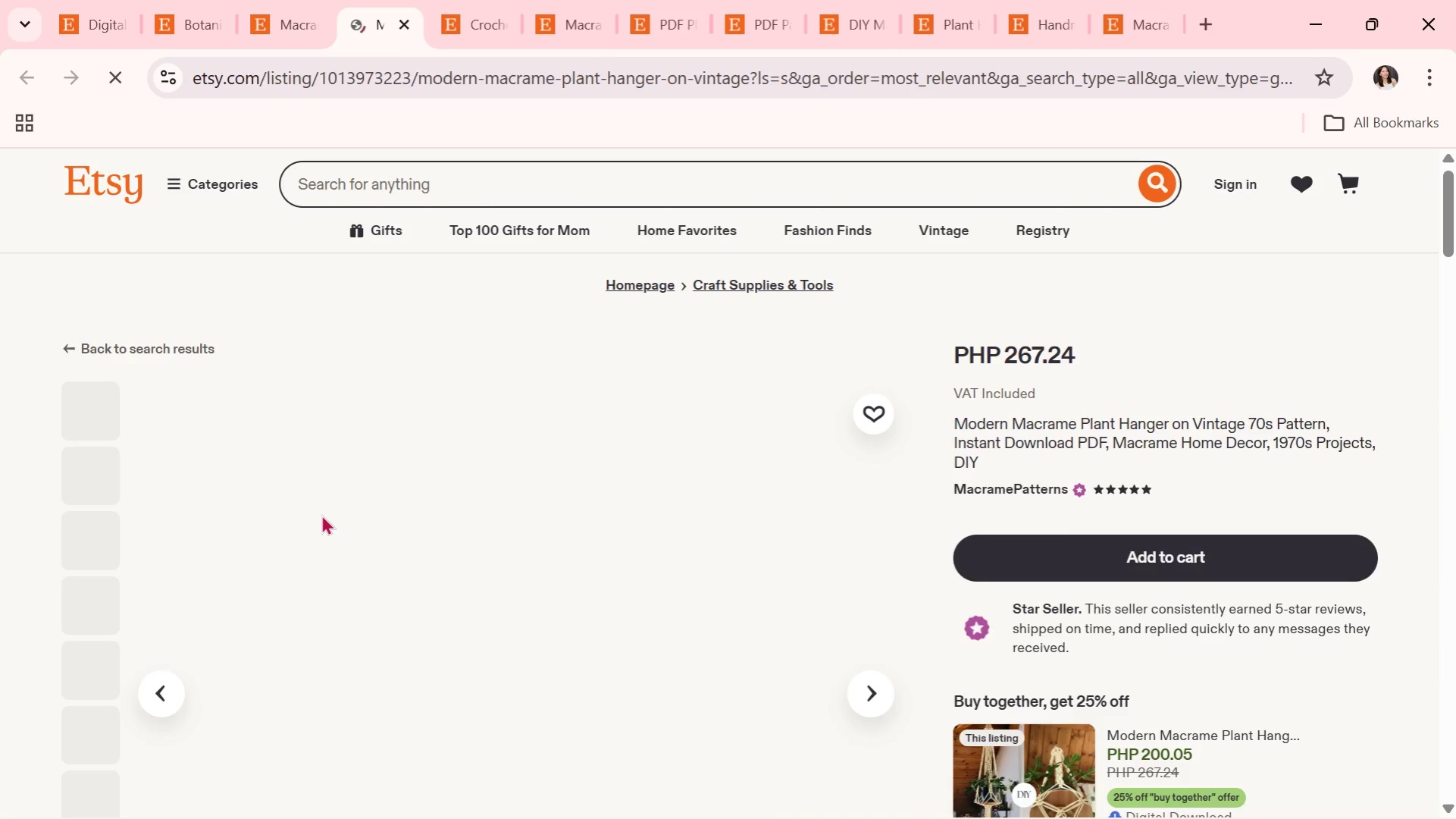 
scroll: coordinate [960, 580], scroll_direction: down, amount: 1.0
 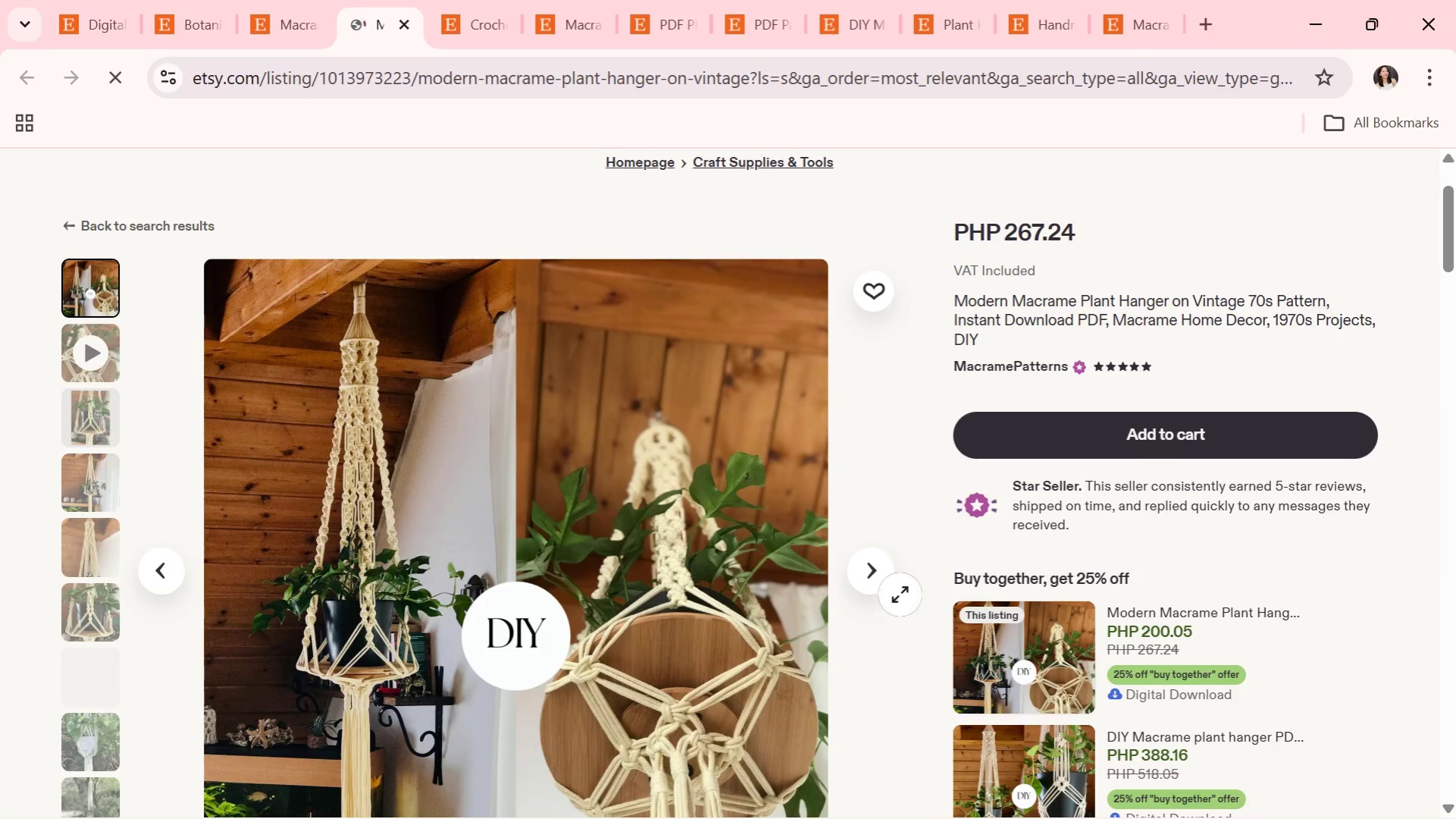 
left_click([875, 558])
 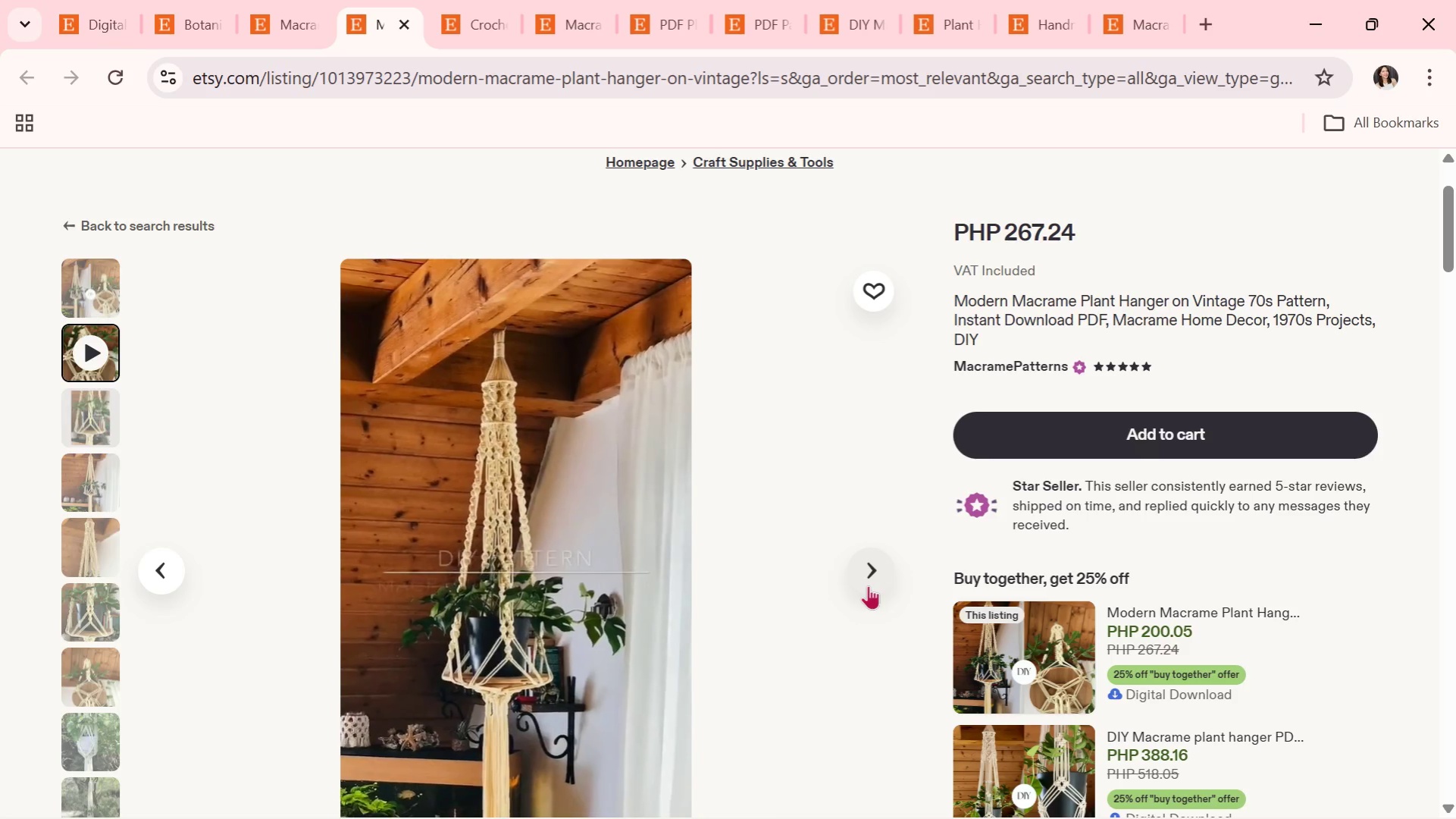 
wait(6.69)
 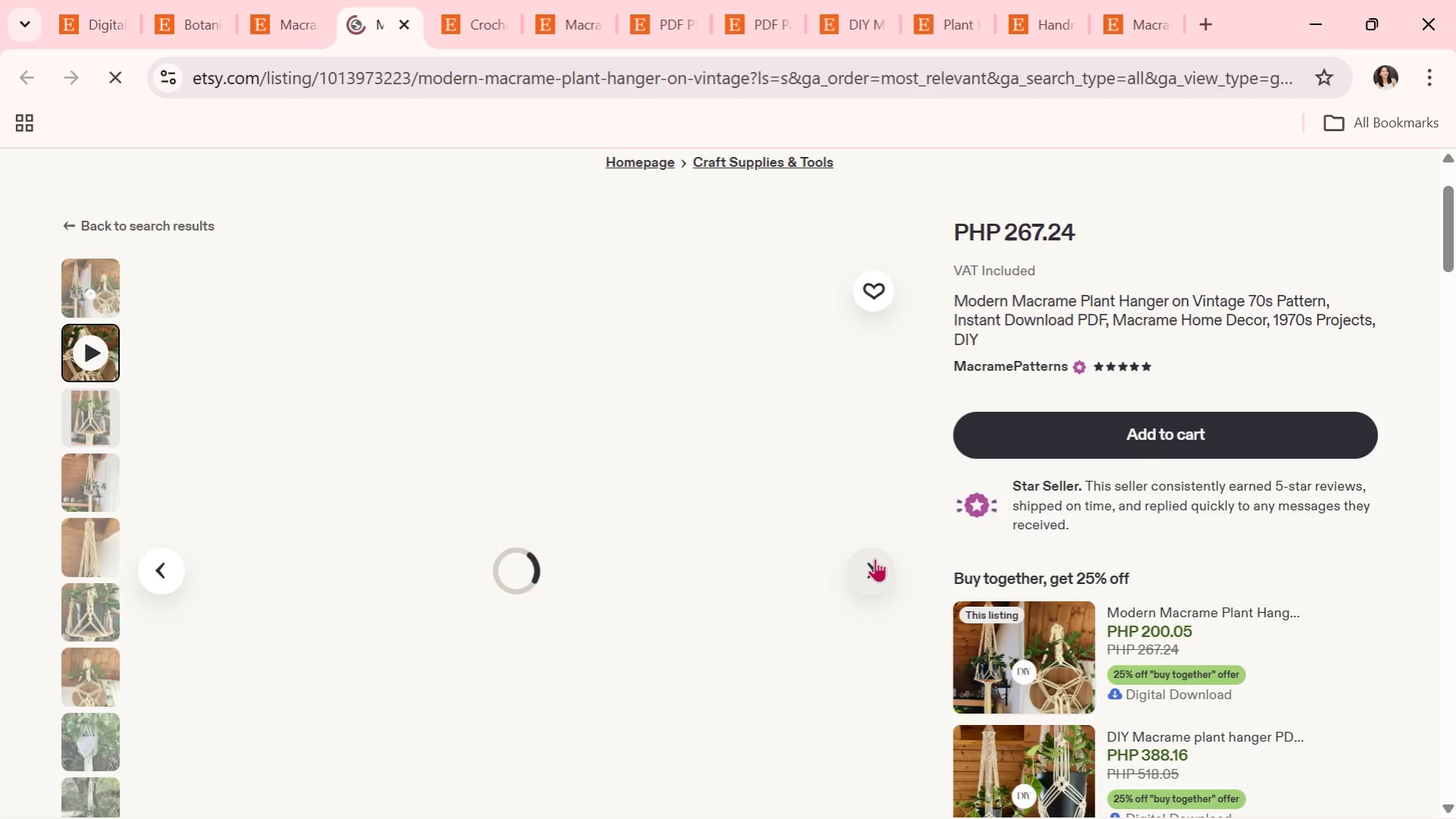 
left_click([866, 566])
 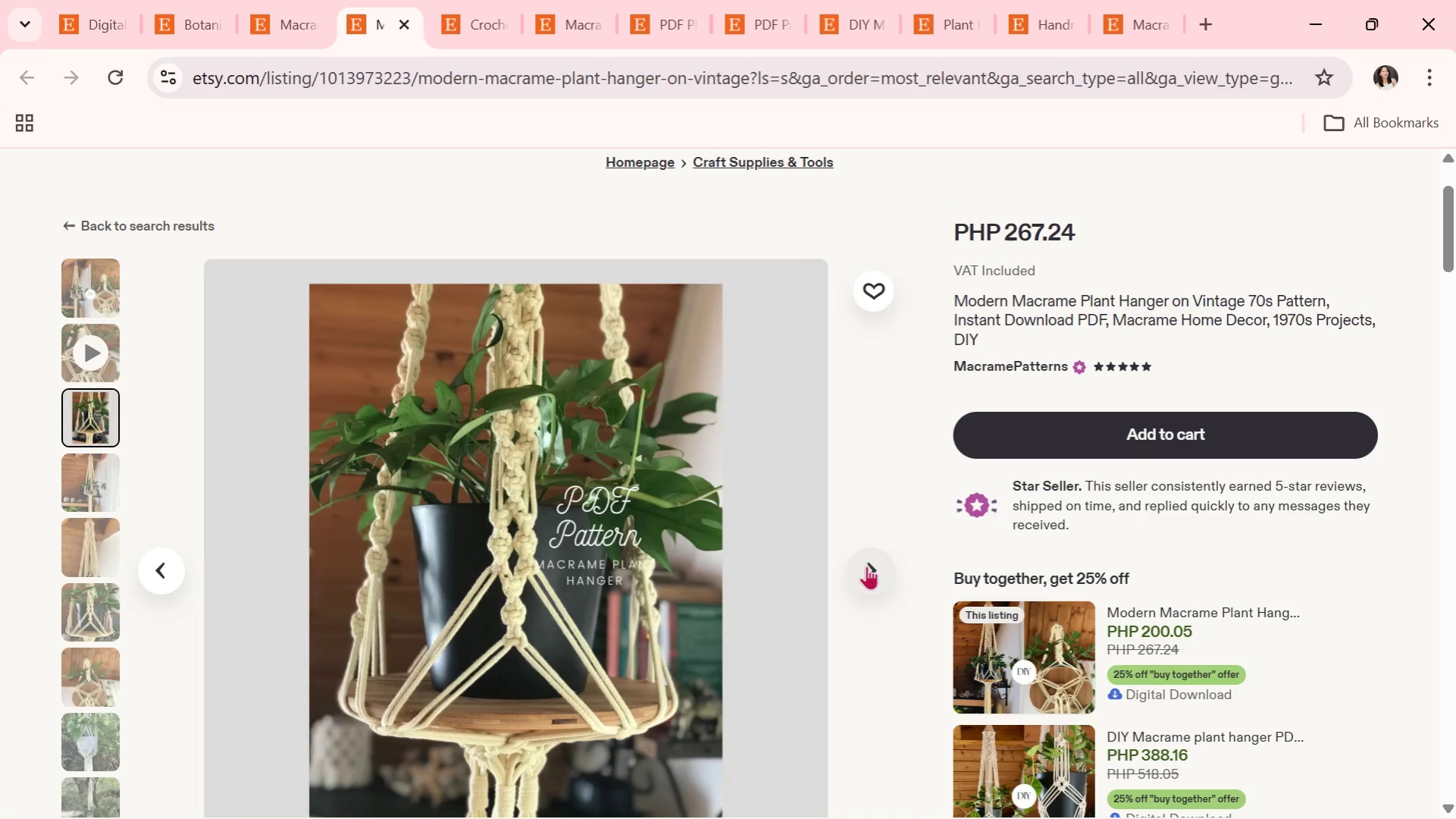 
wait(8.34)
 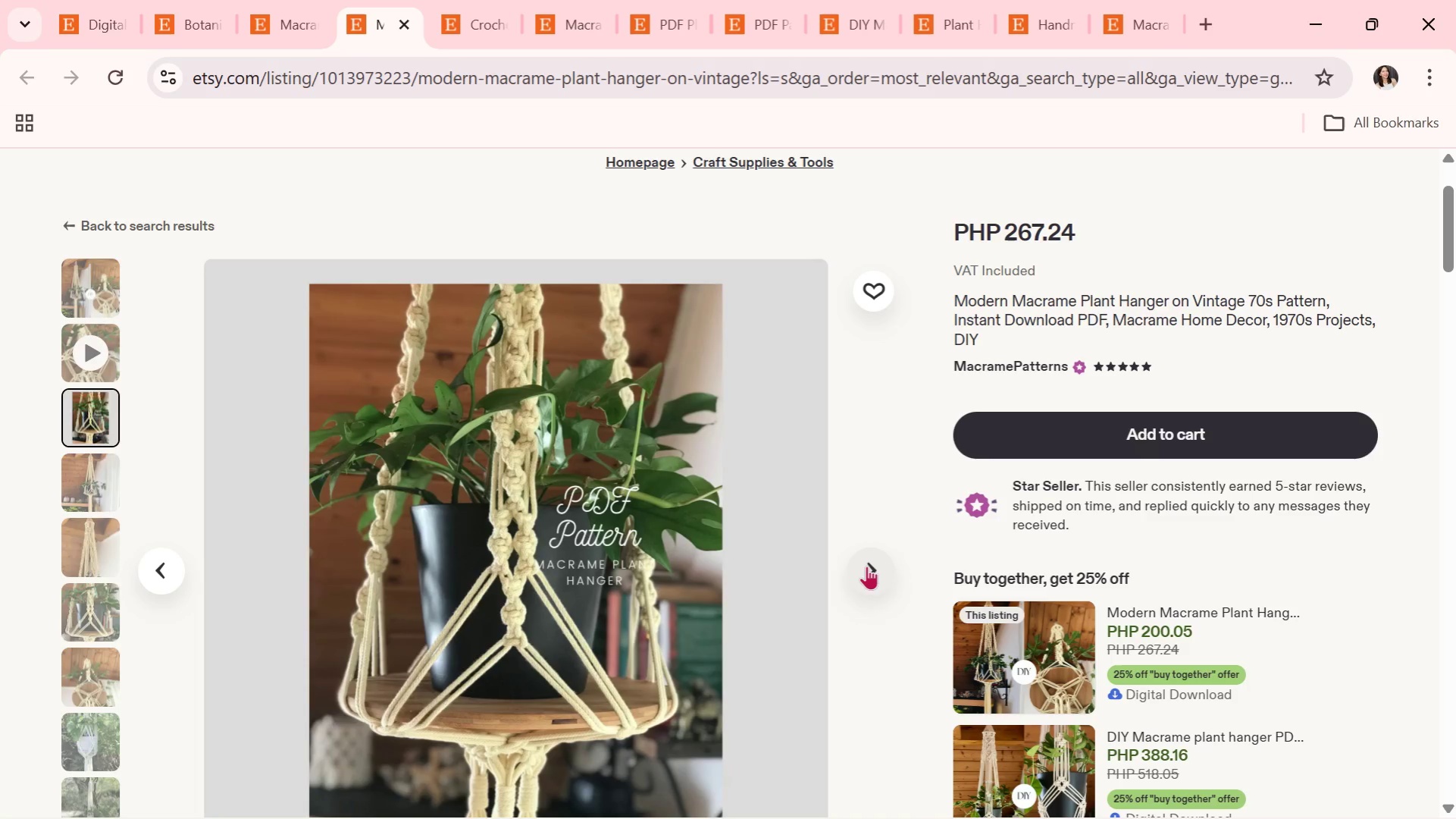 
left_click([866, 566])
 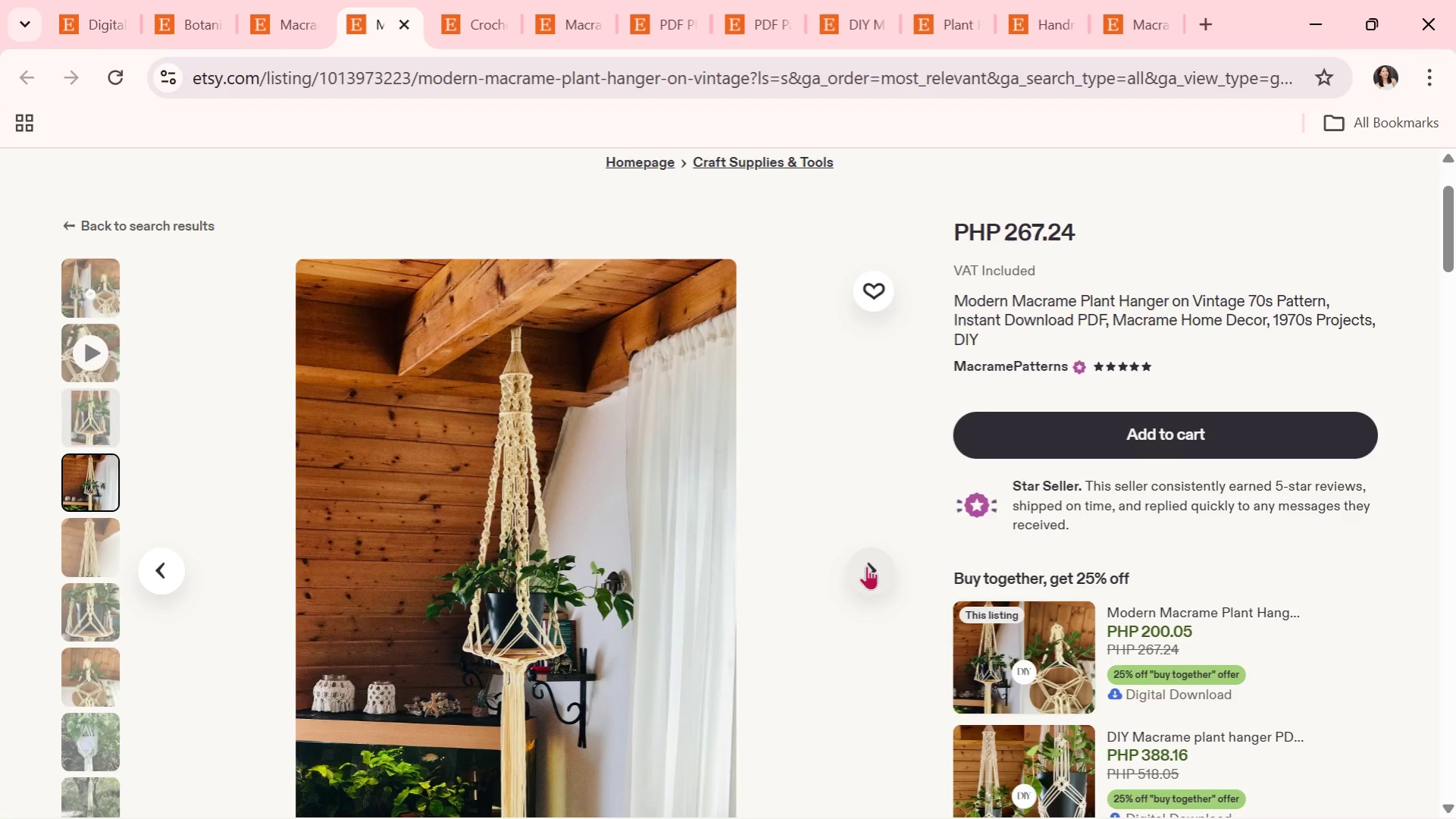 
wait(8.86)
 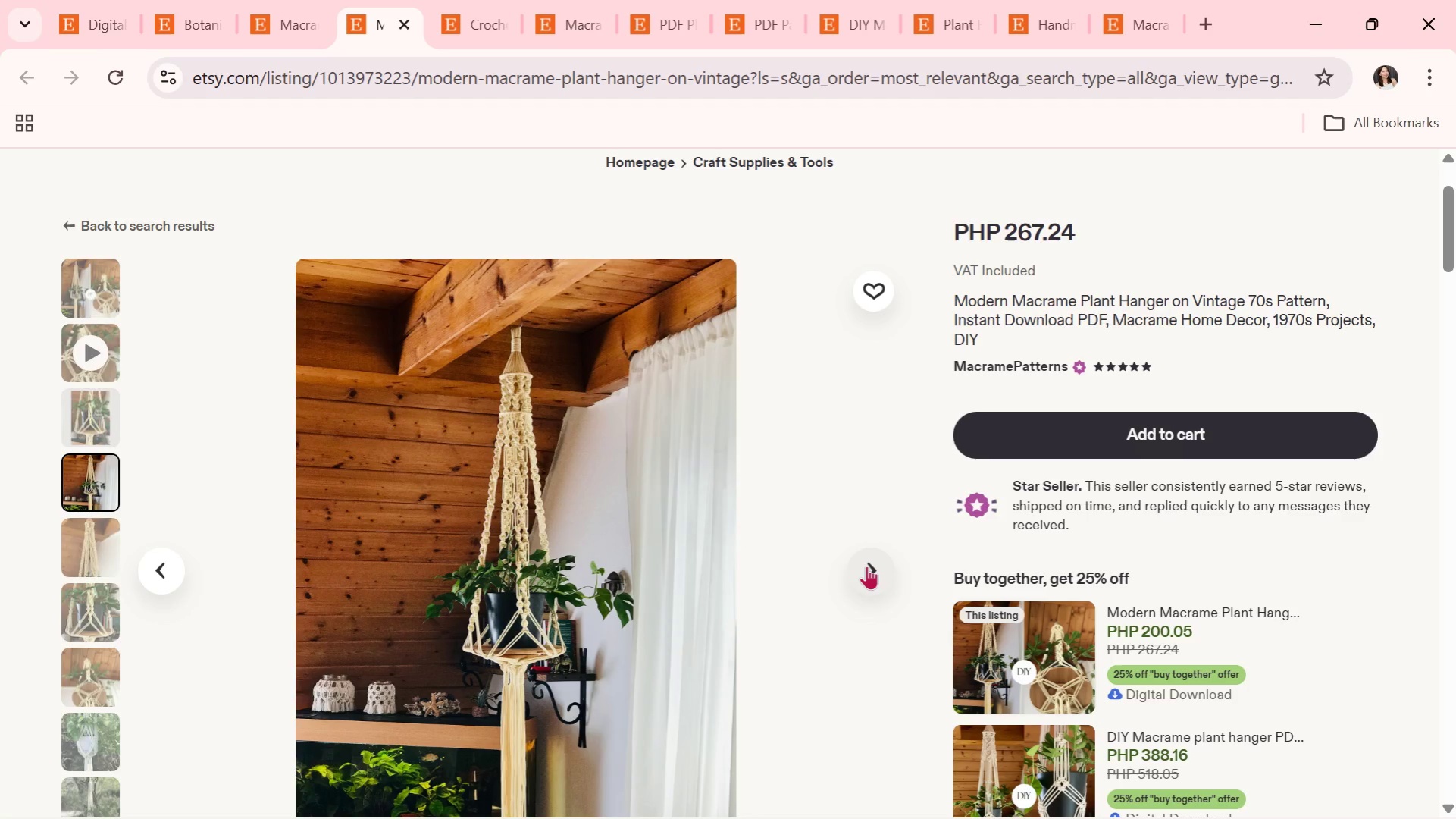 
left_click([866, 566])
 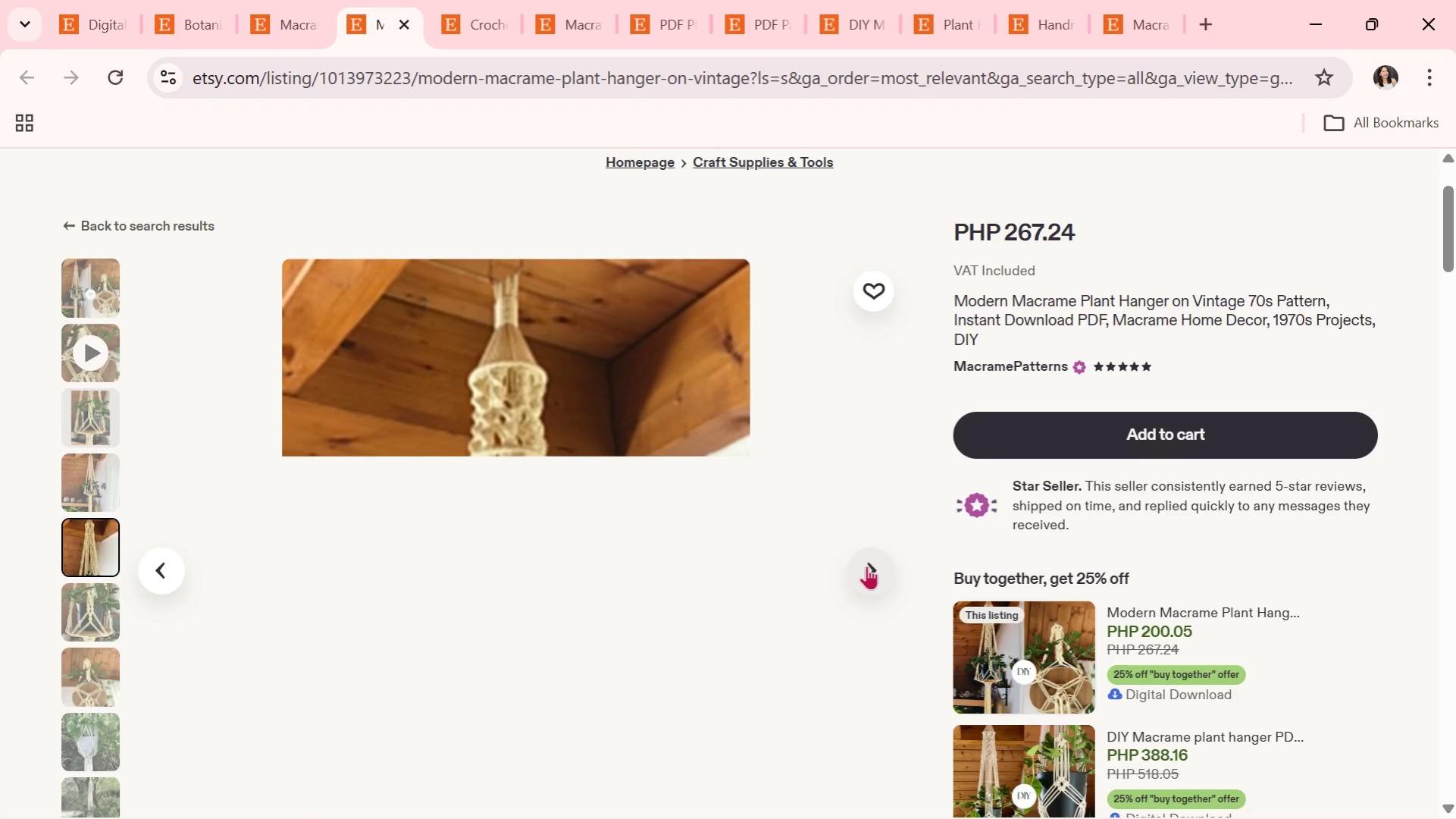 
left_click([866, 566])
 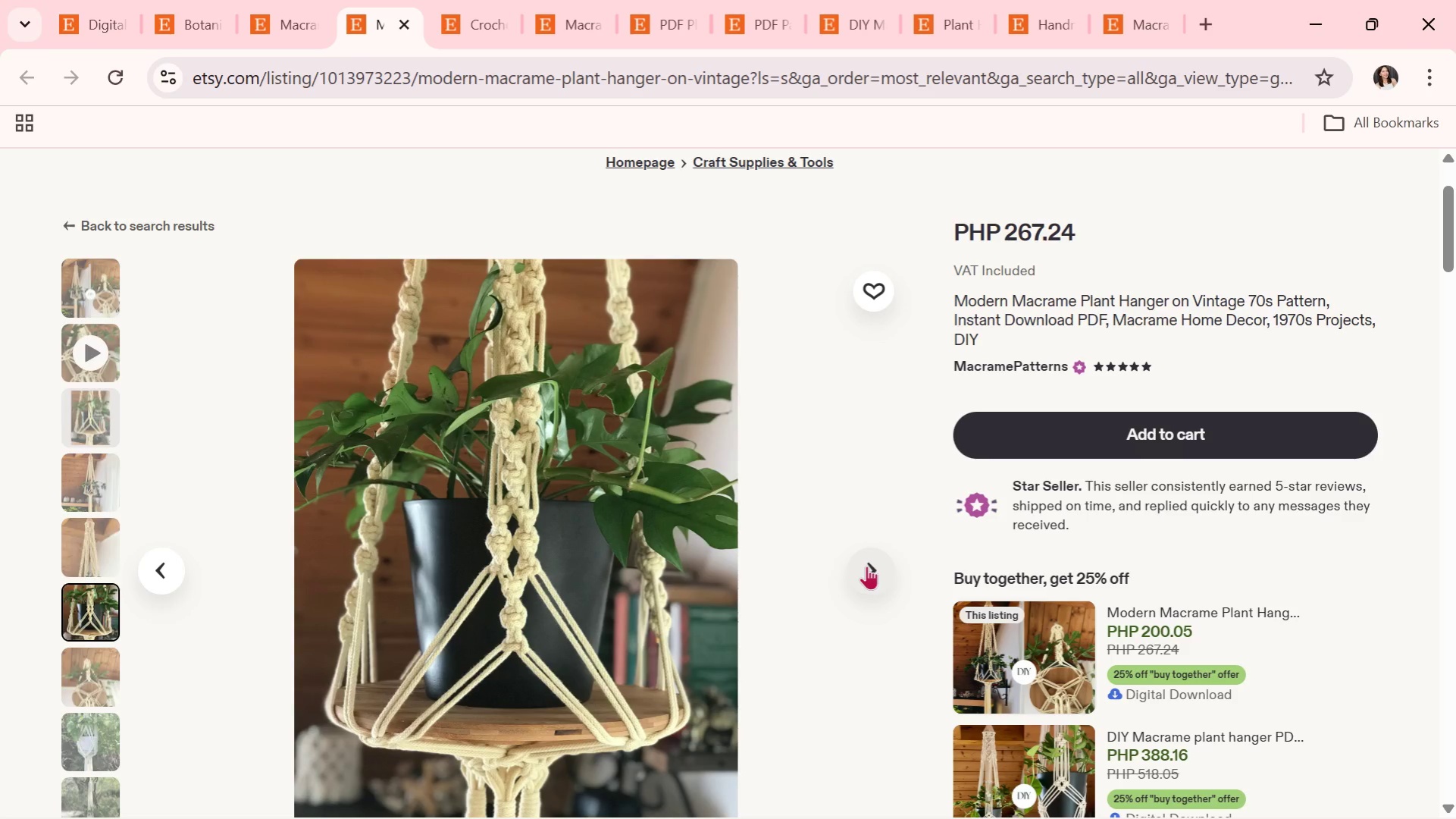 
wait(5.75)
 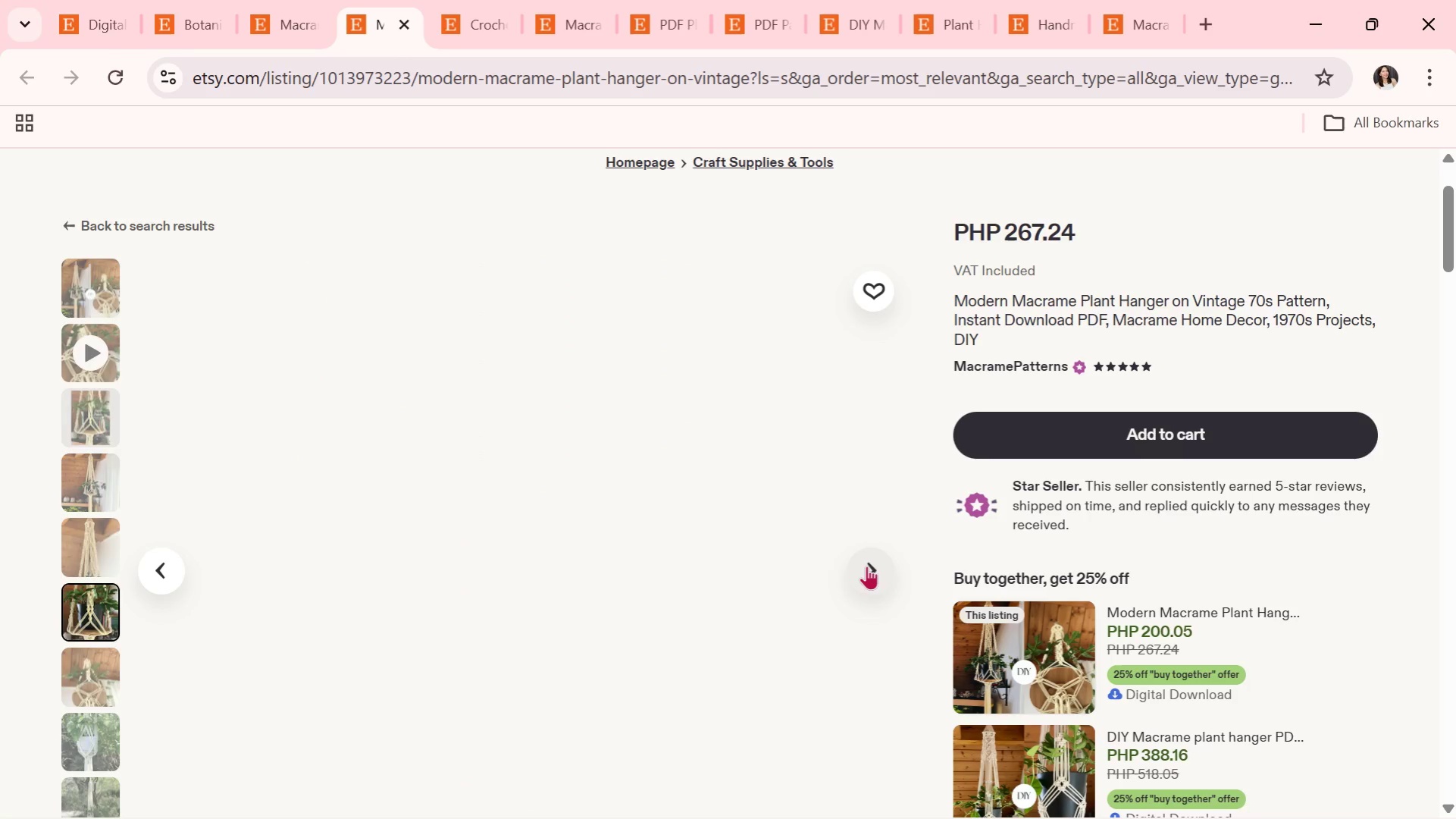 
left_click([866, 566])
 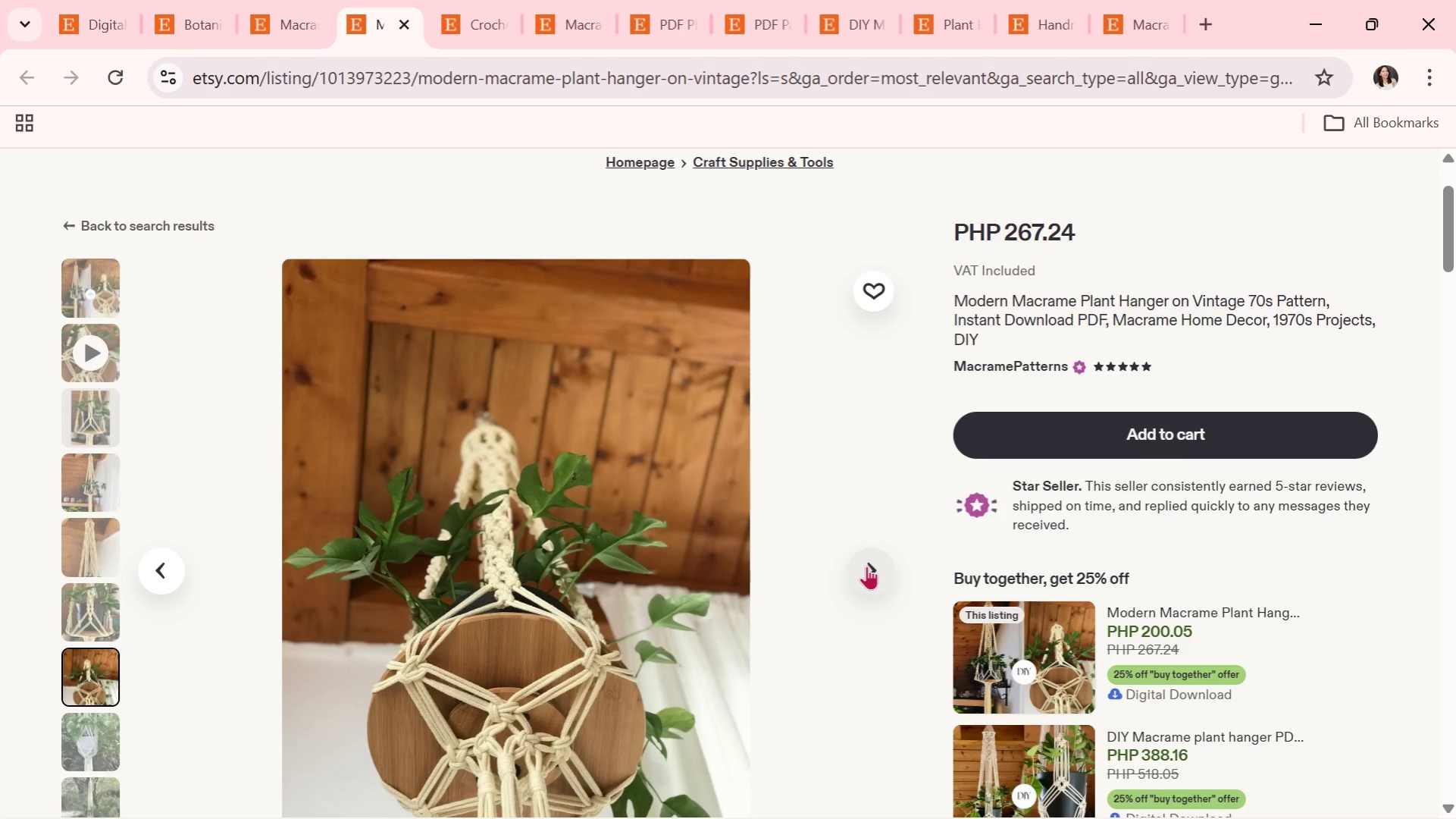 
wait(5.5)
 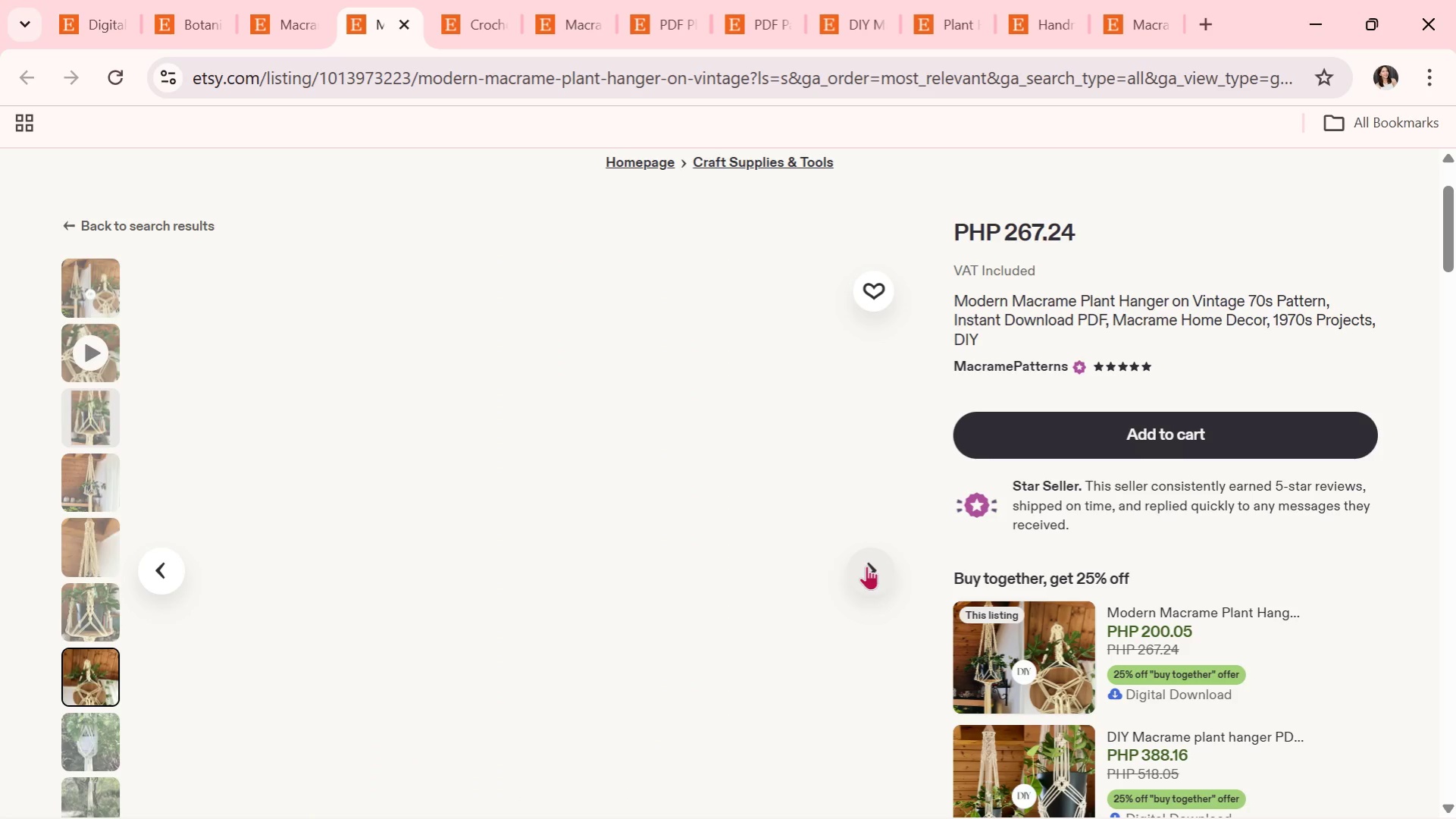 
left_click([866, 566])
 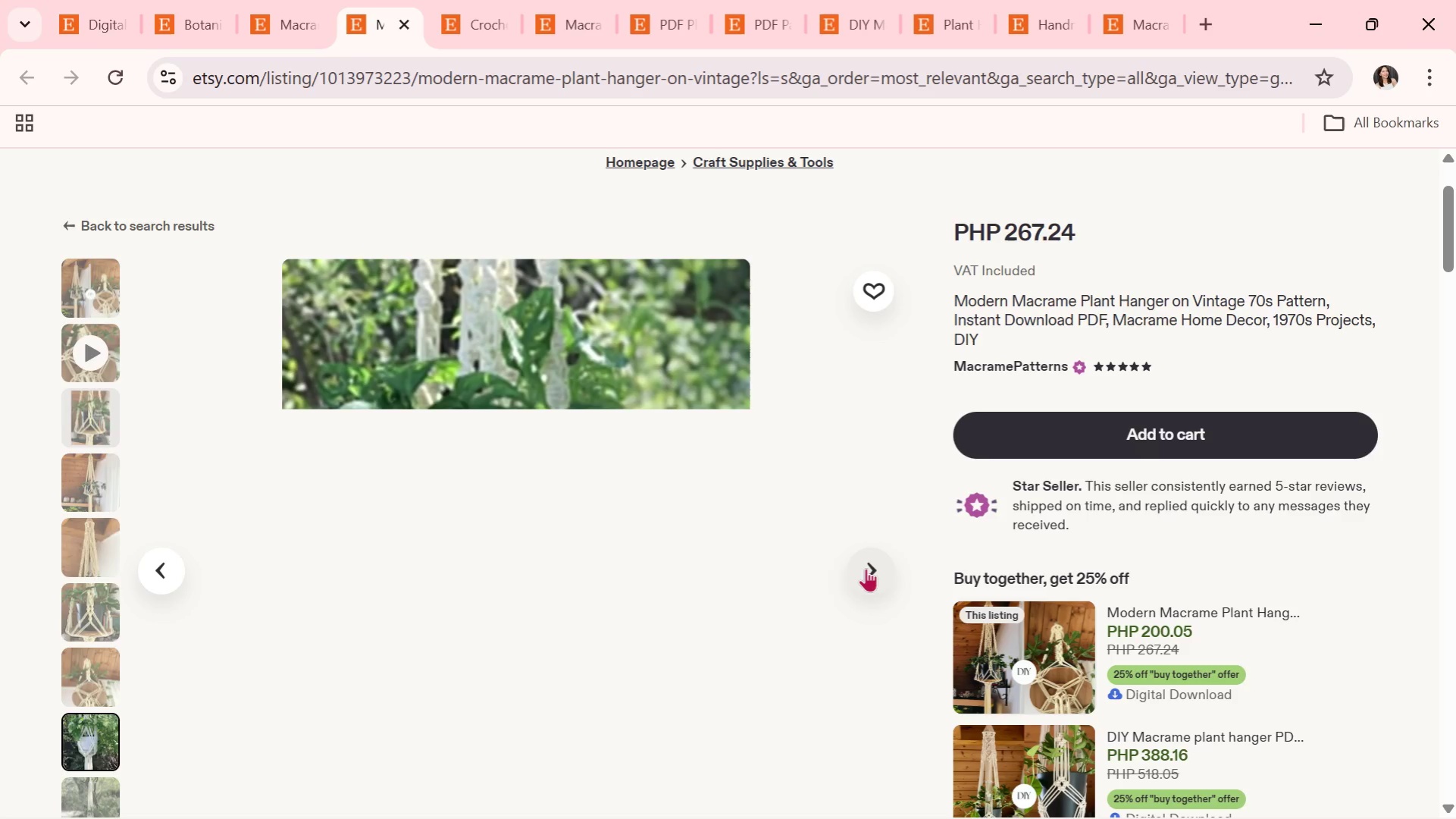 
wait(5.28)
 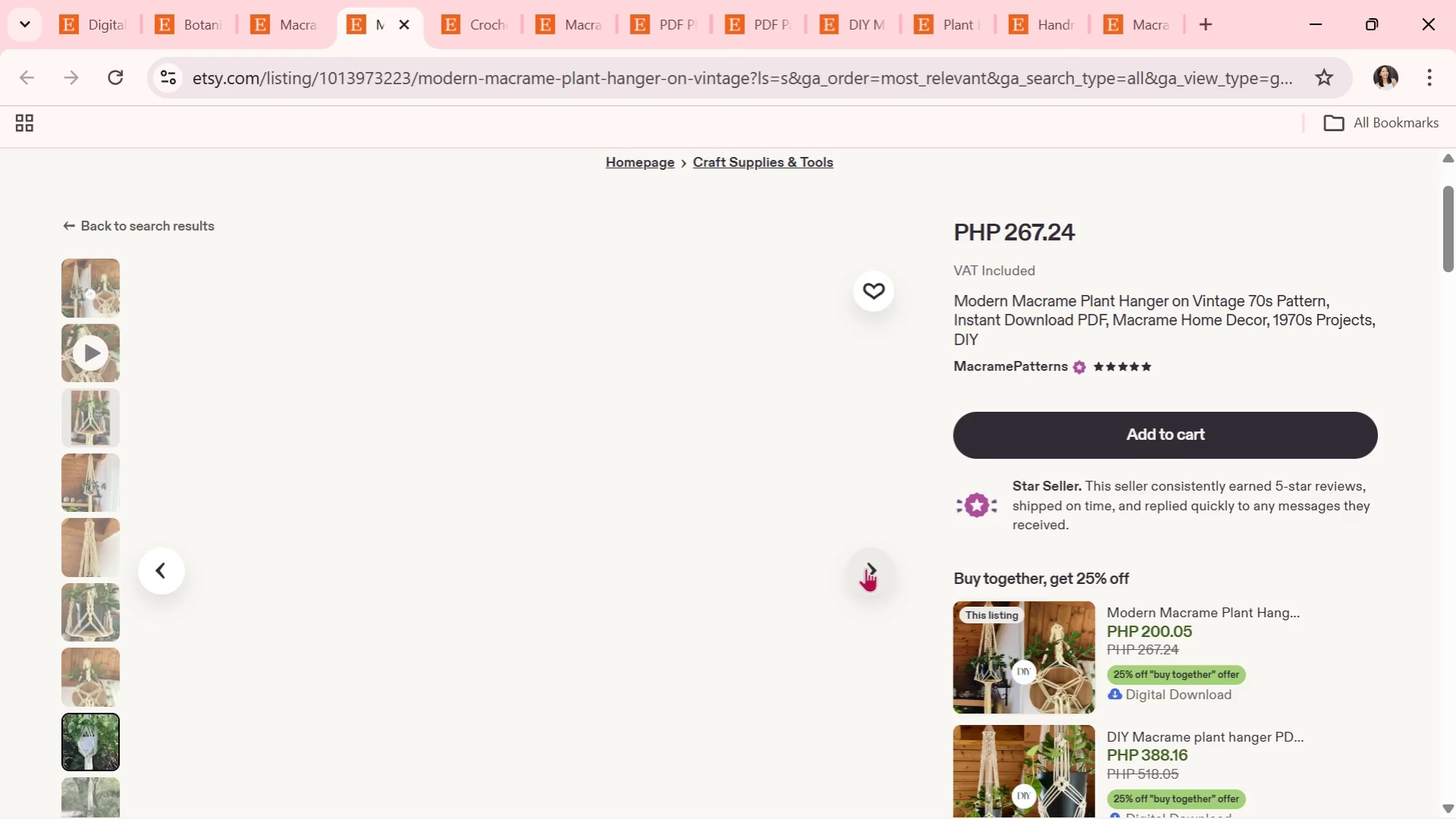 
left_click([866, 568])
 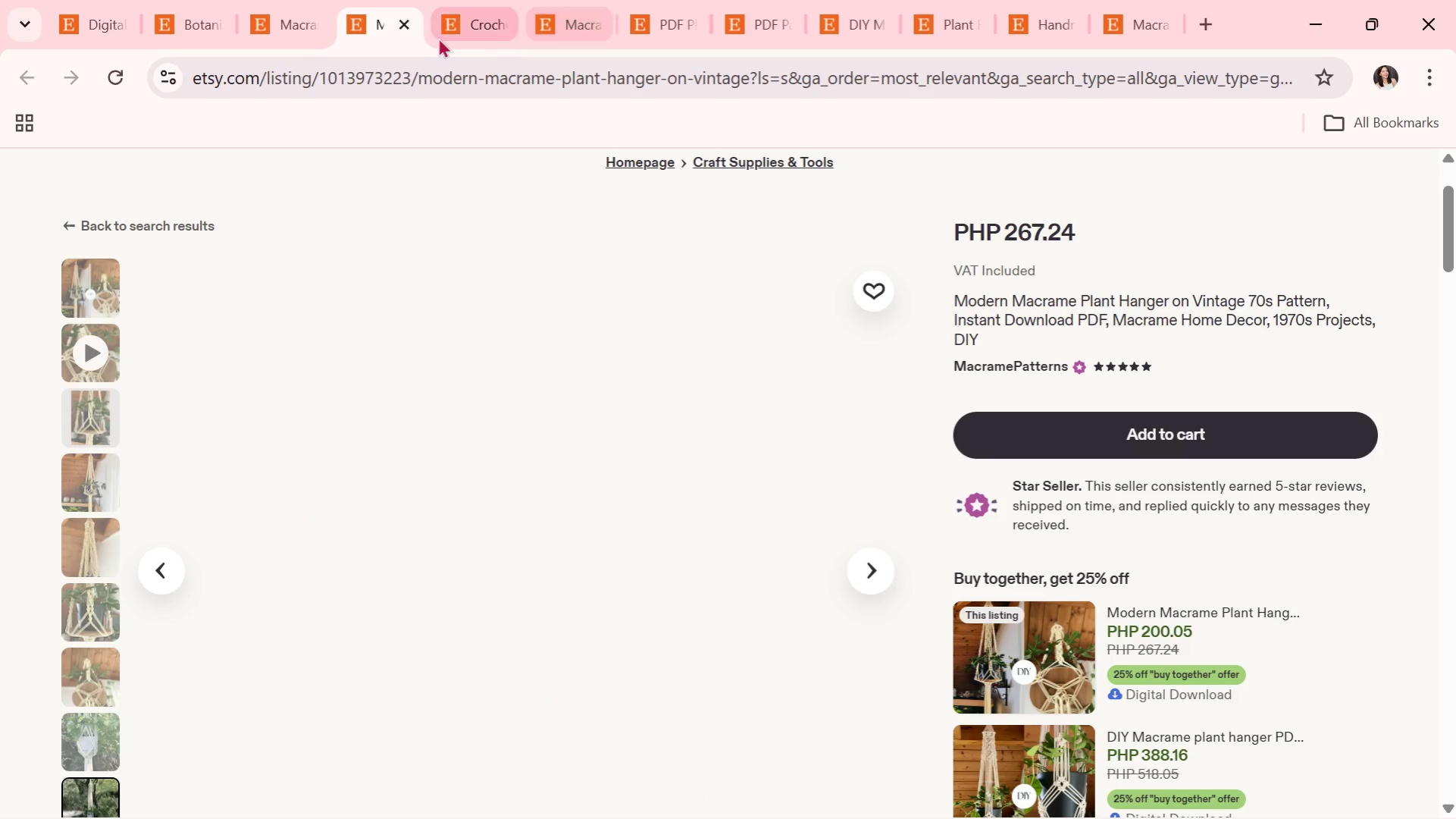 
left_click([401, 19])
 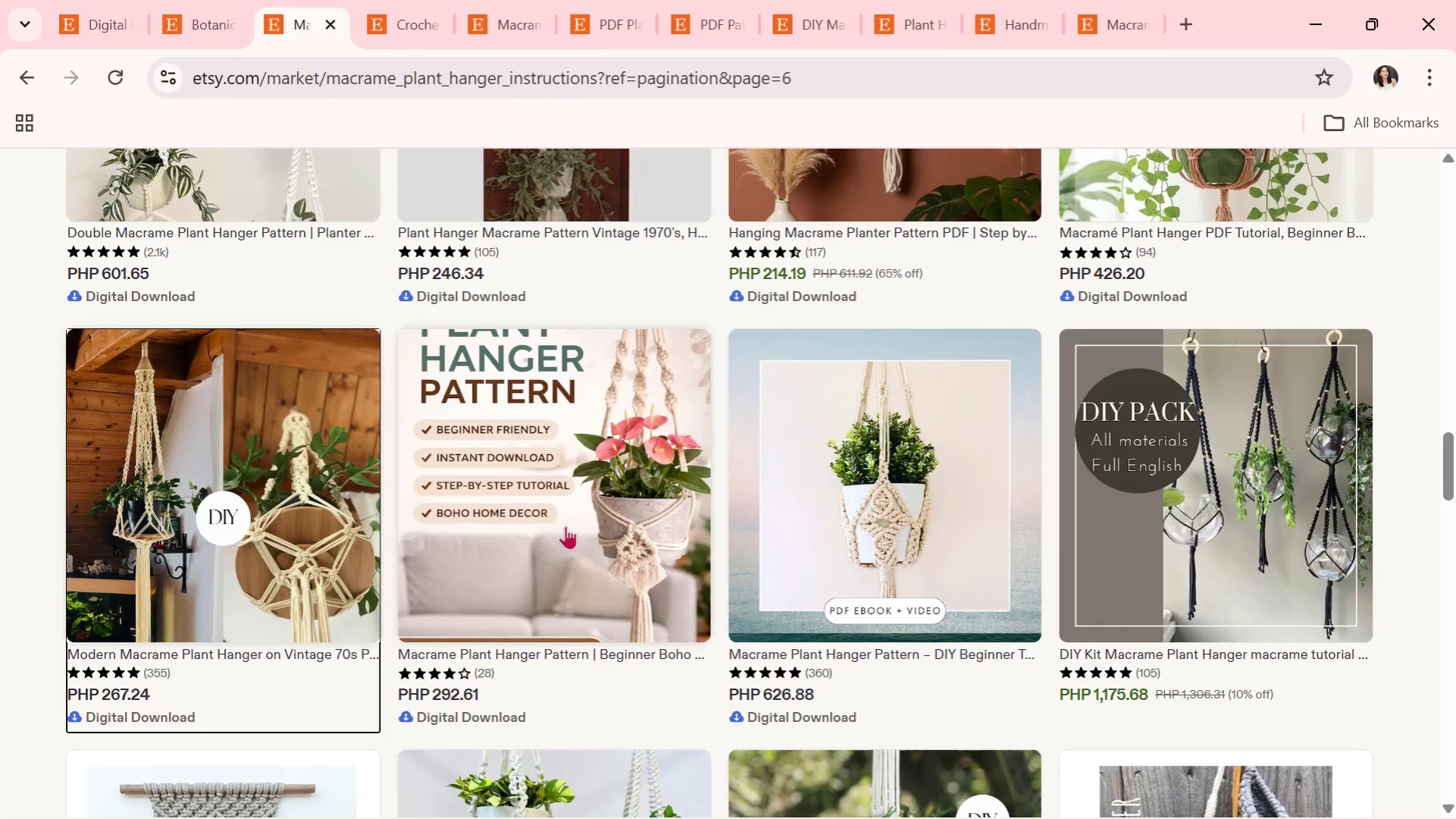 
scroll: coordinate [575, 489], scroll_direction: down, amount: 5.0
 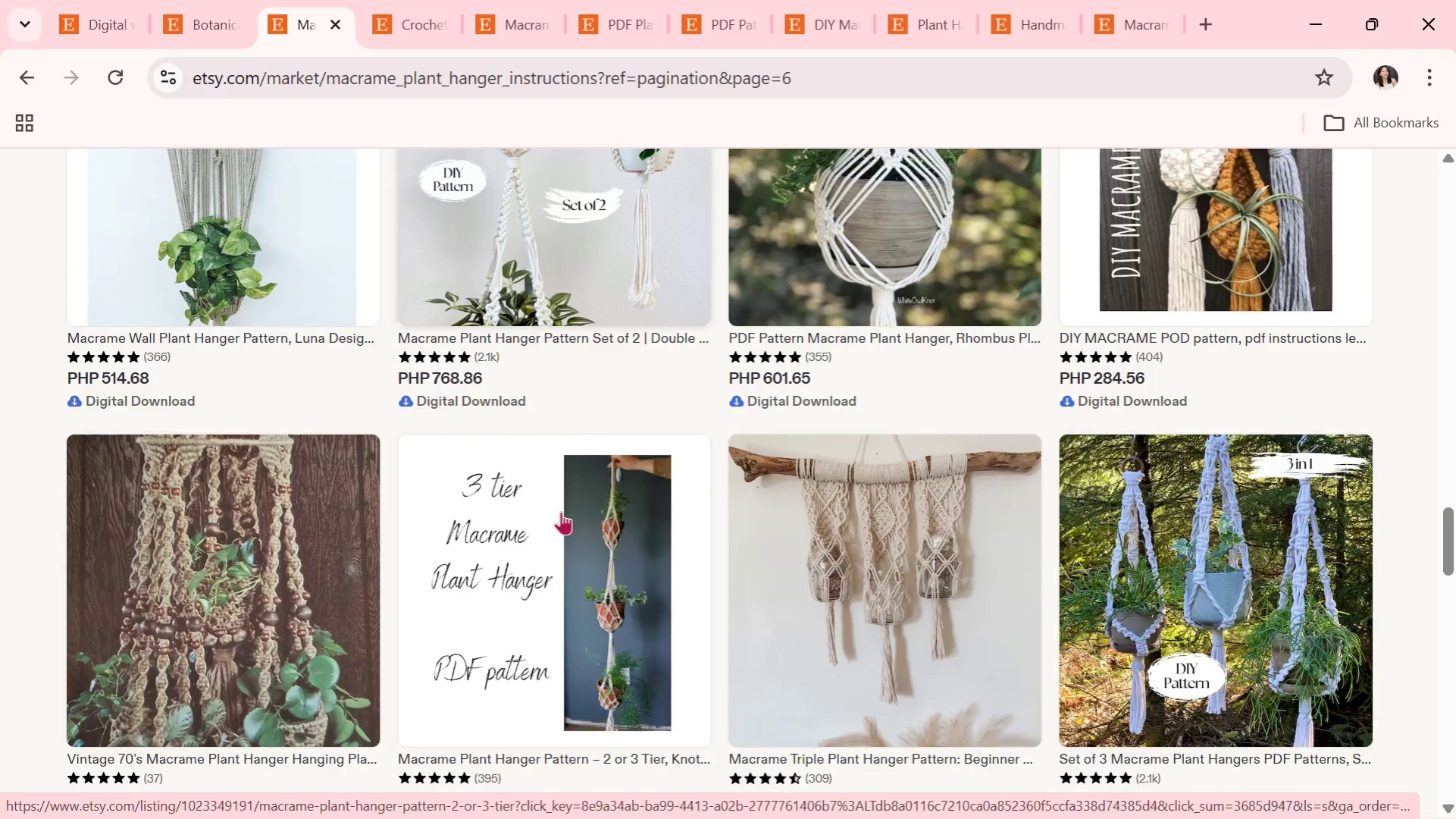 
mouse_move([551, 522])
 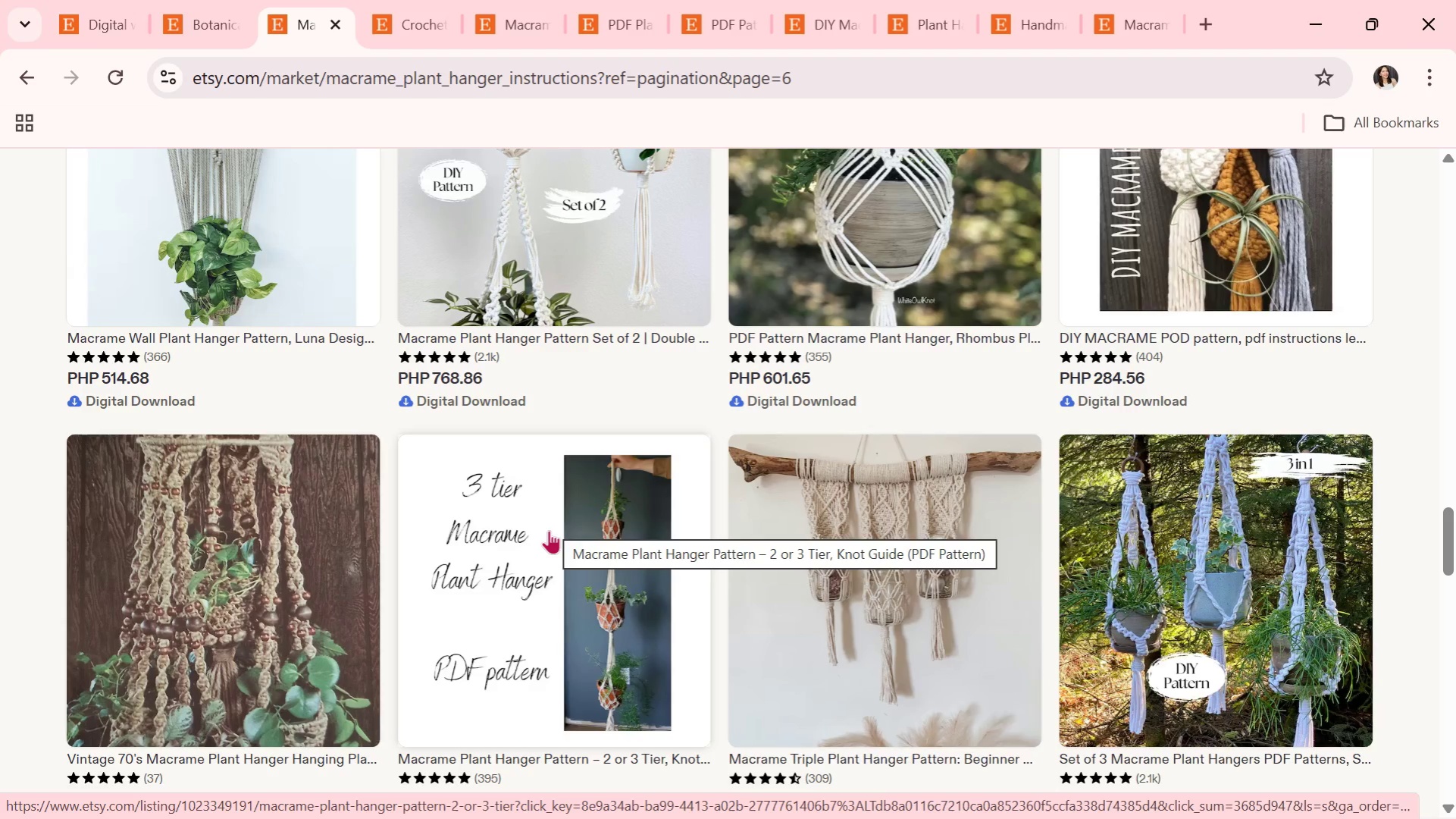 
scroll: coordinate [536, 602], scroll_direction: down, amount: 3.0
 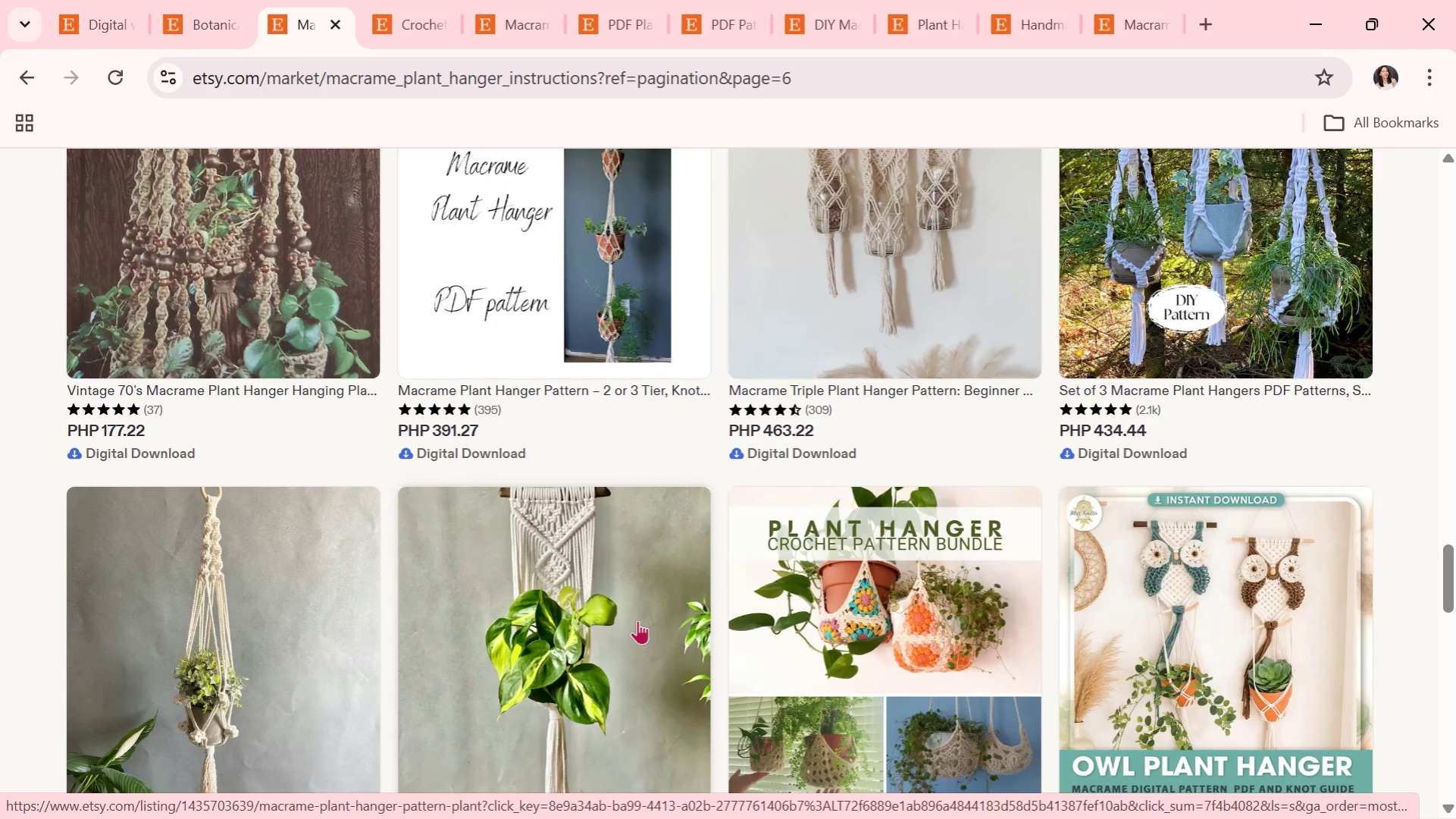 
left_click([637, 620])
 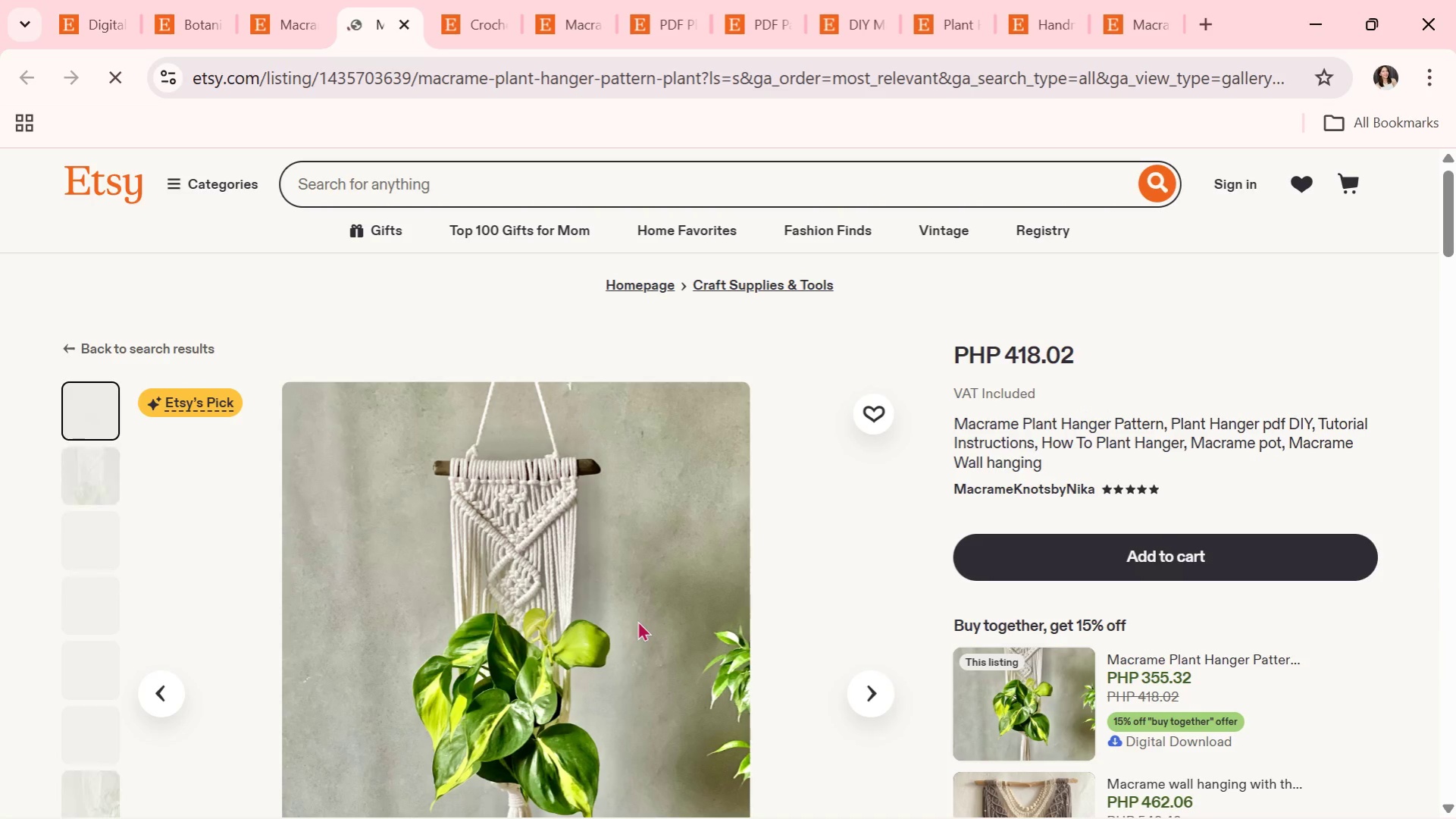 
wait(5.44)
 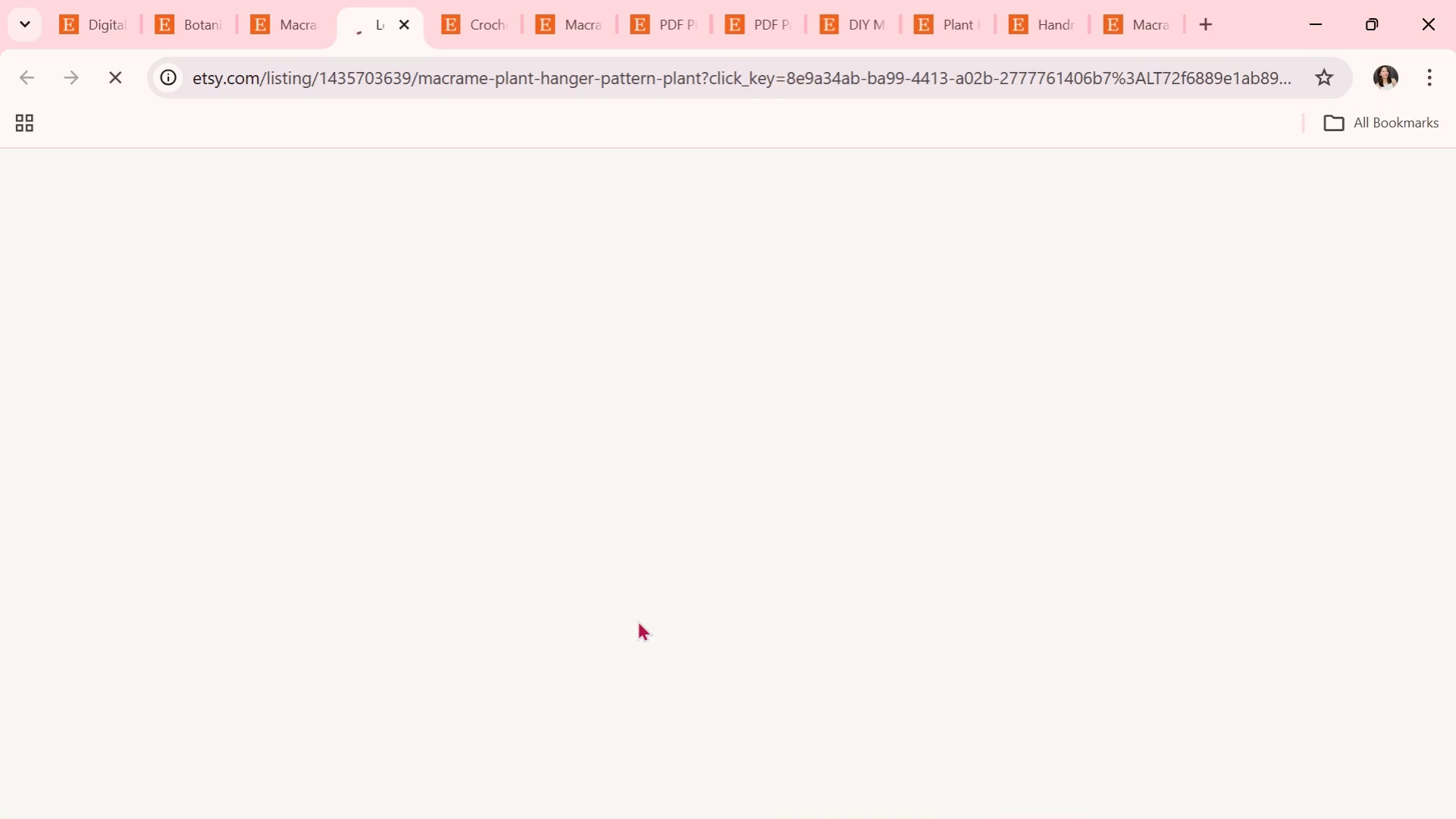 
scroll: coordinate [637, 620], scroll_direction: down, amount: 2.0
 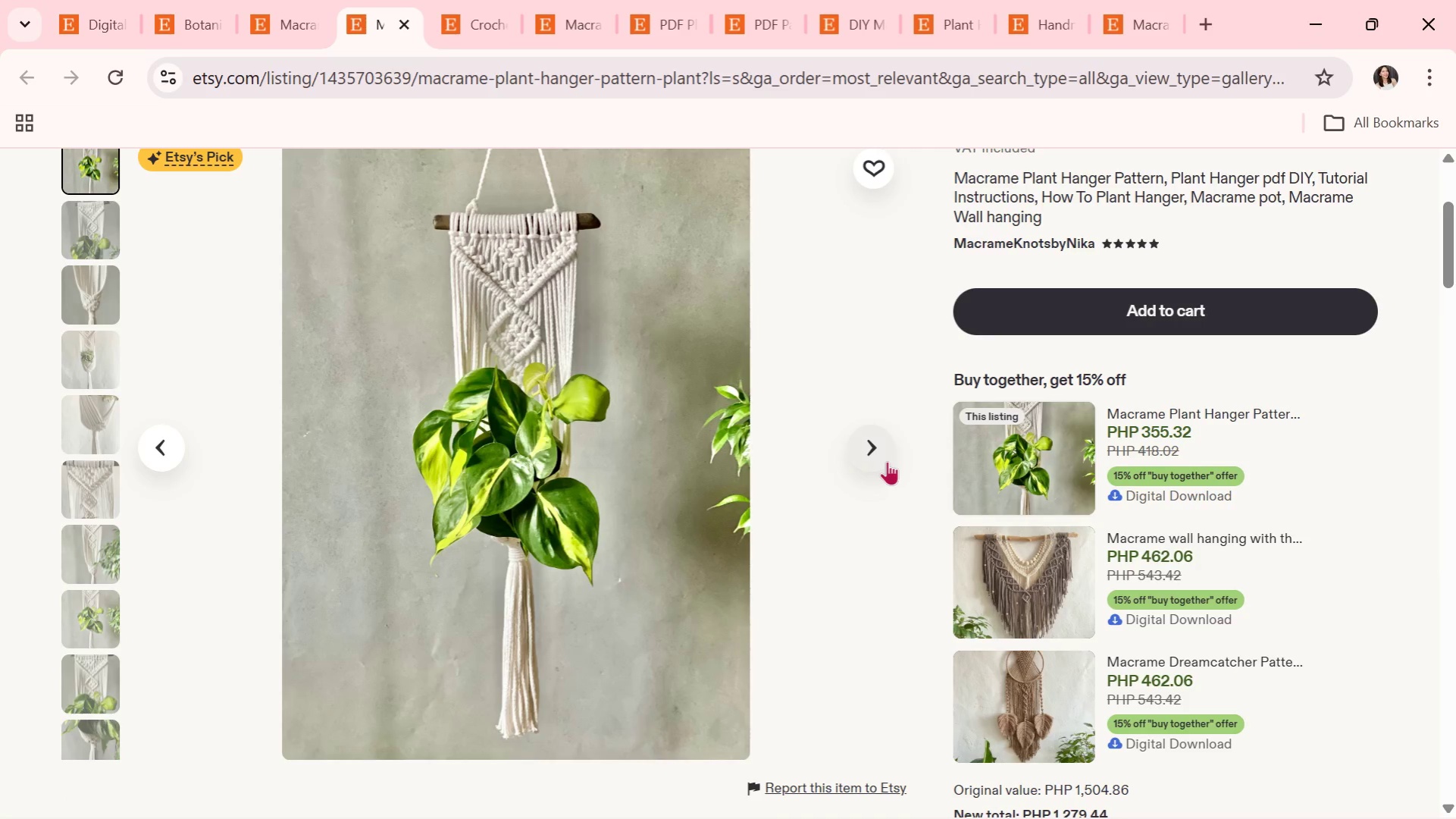 
left_click([874, 455])
 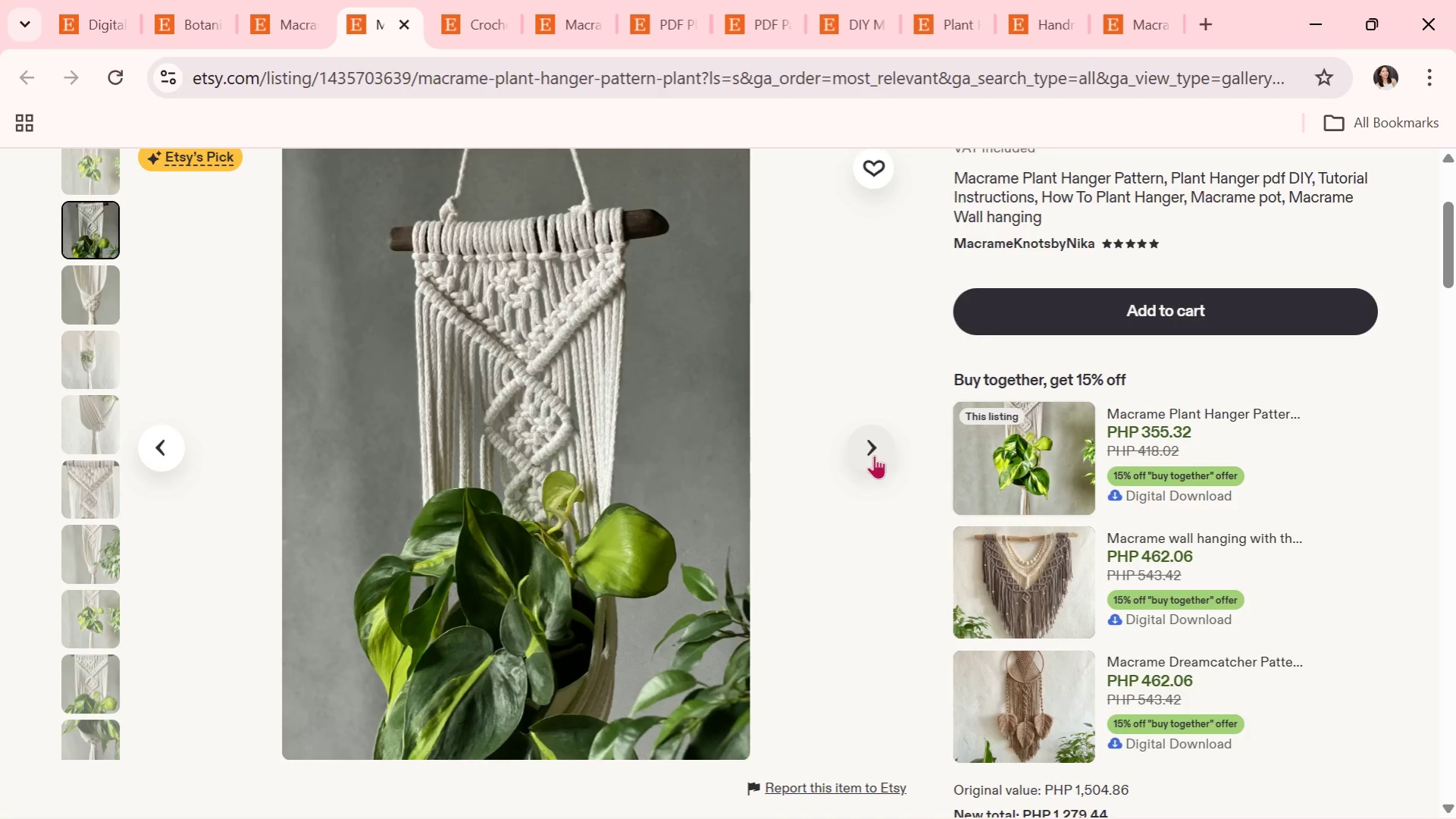 
wait(13.42)
 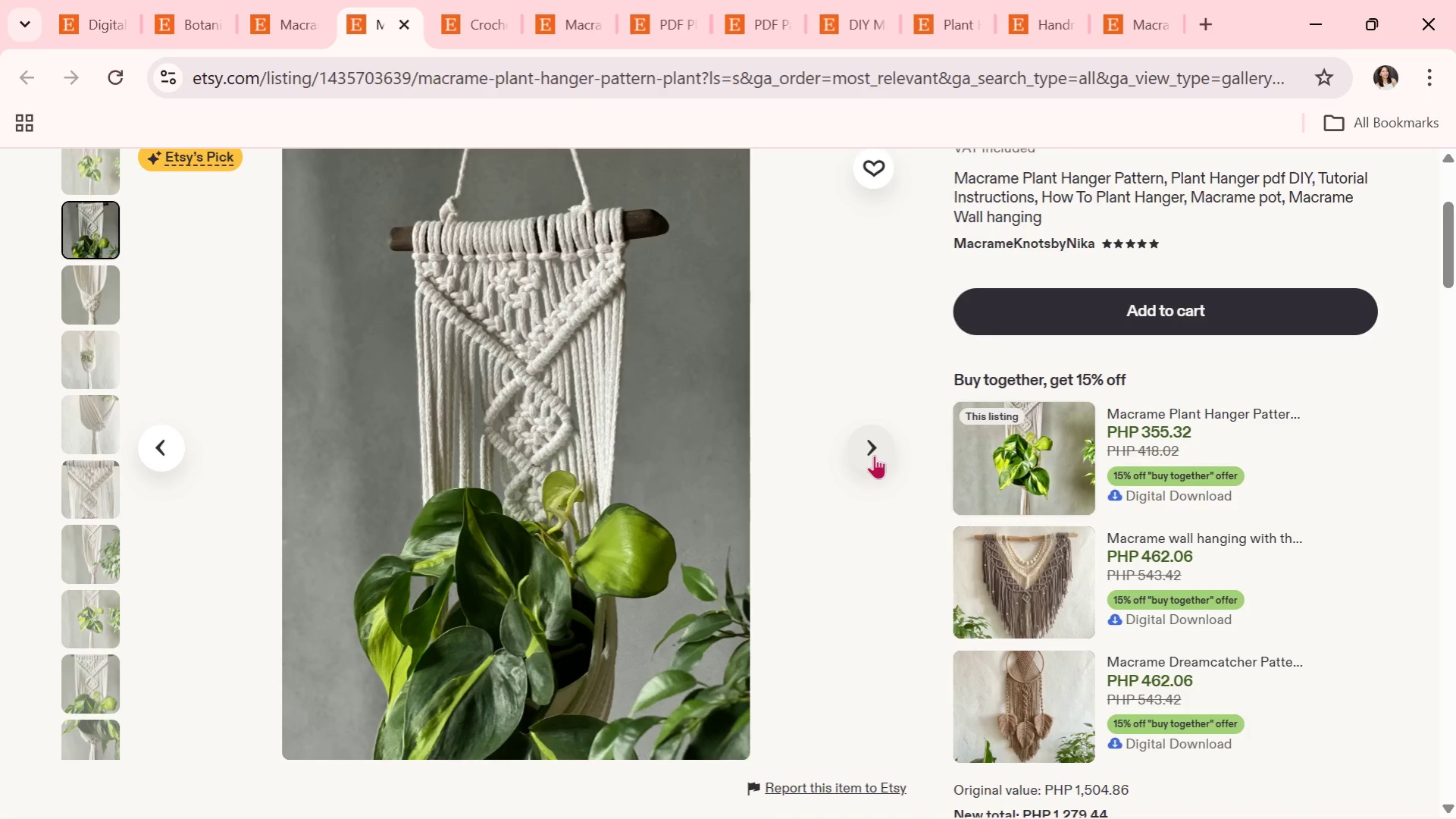 
left_click([874, 455])
 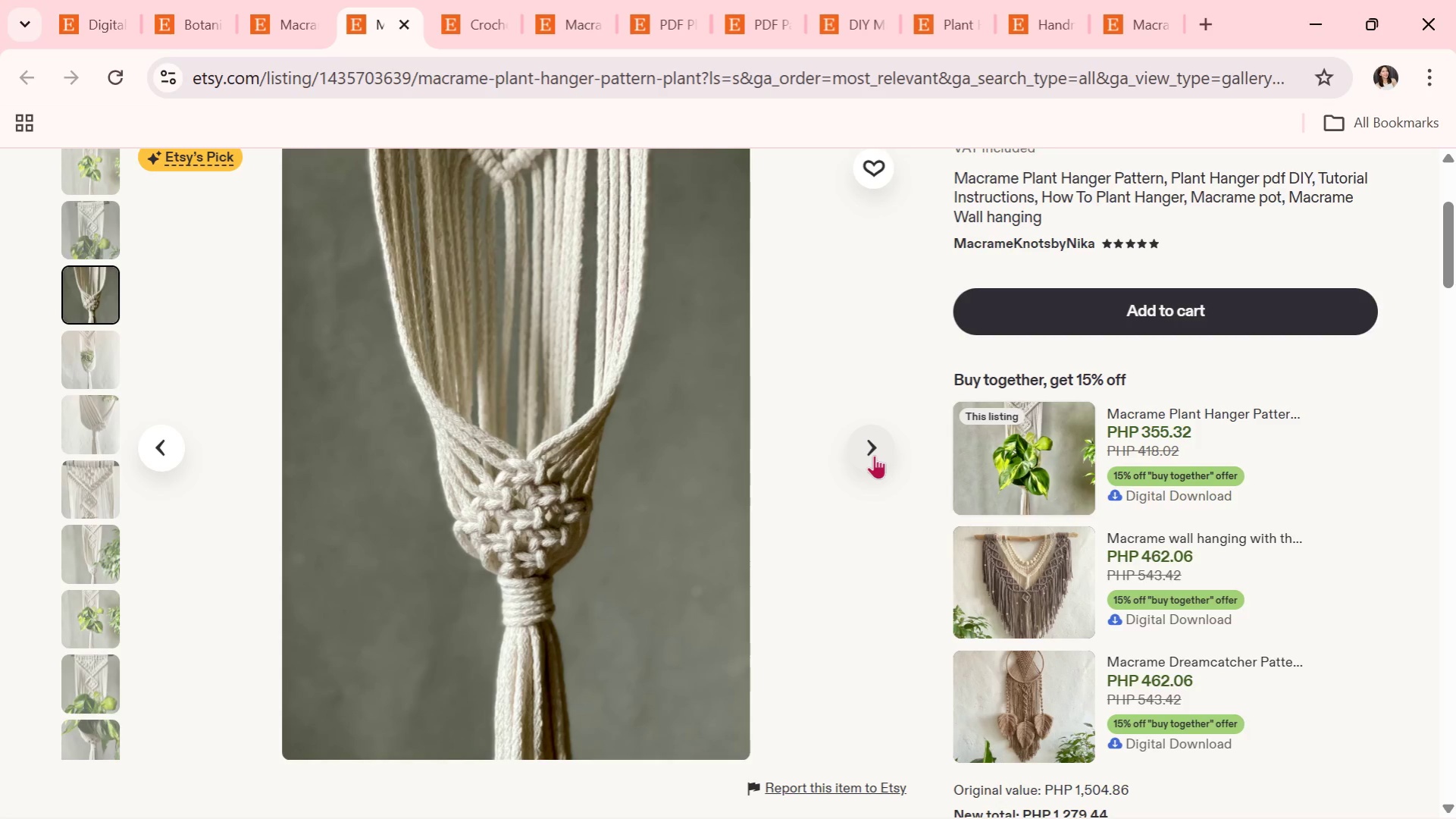 
wait(5.86)
 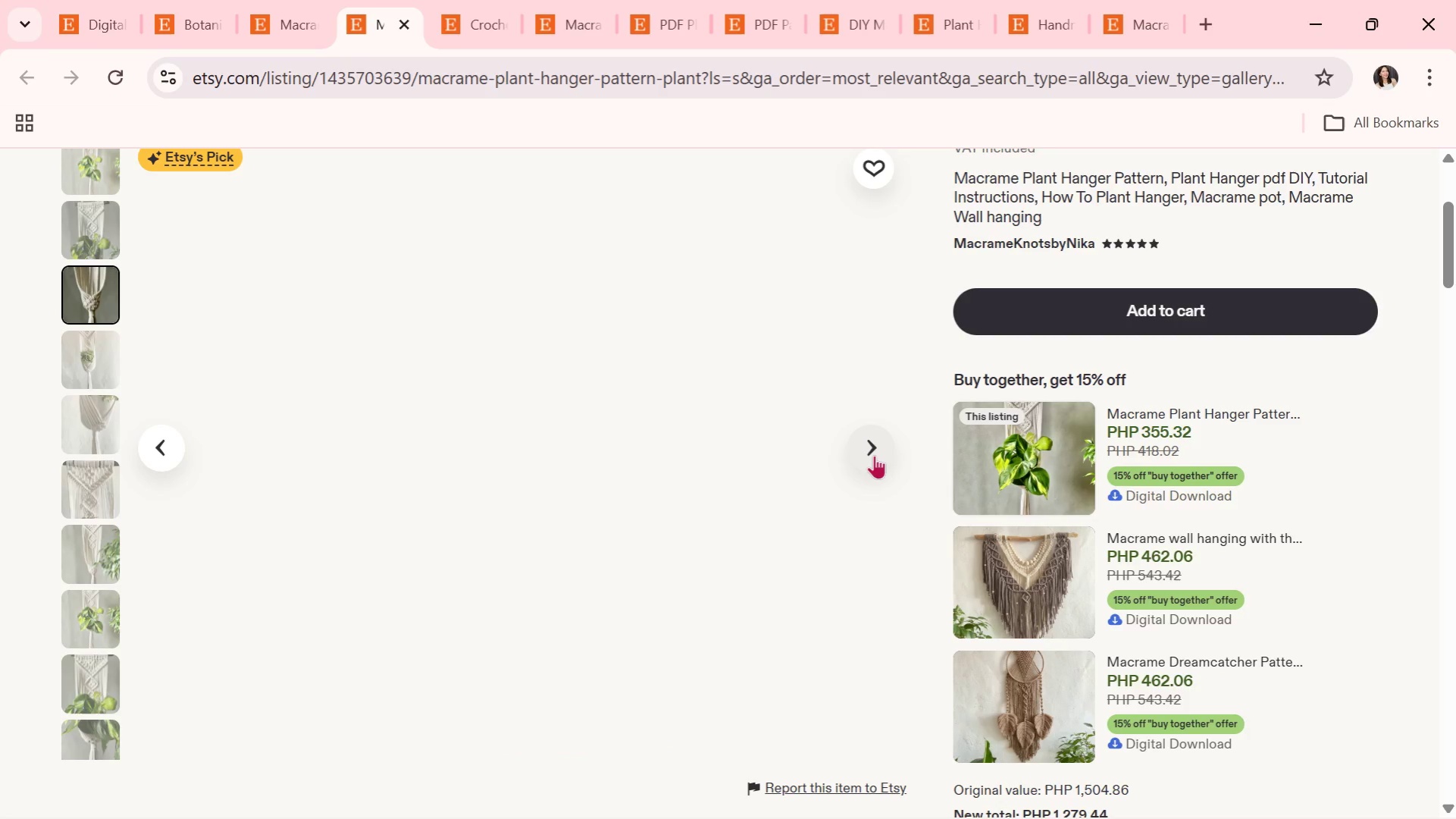 
left_click([874, 455])
 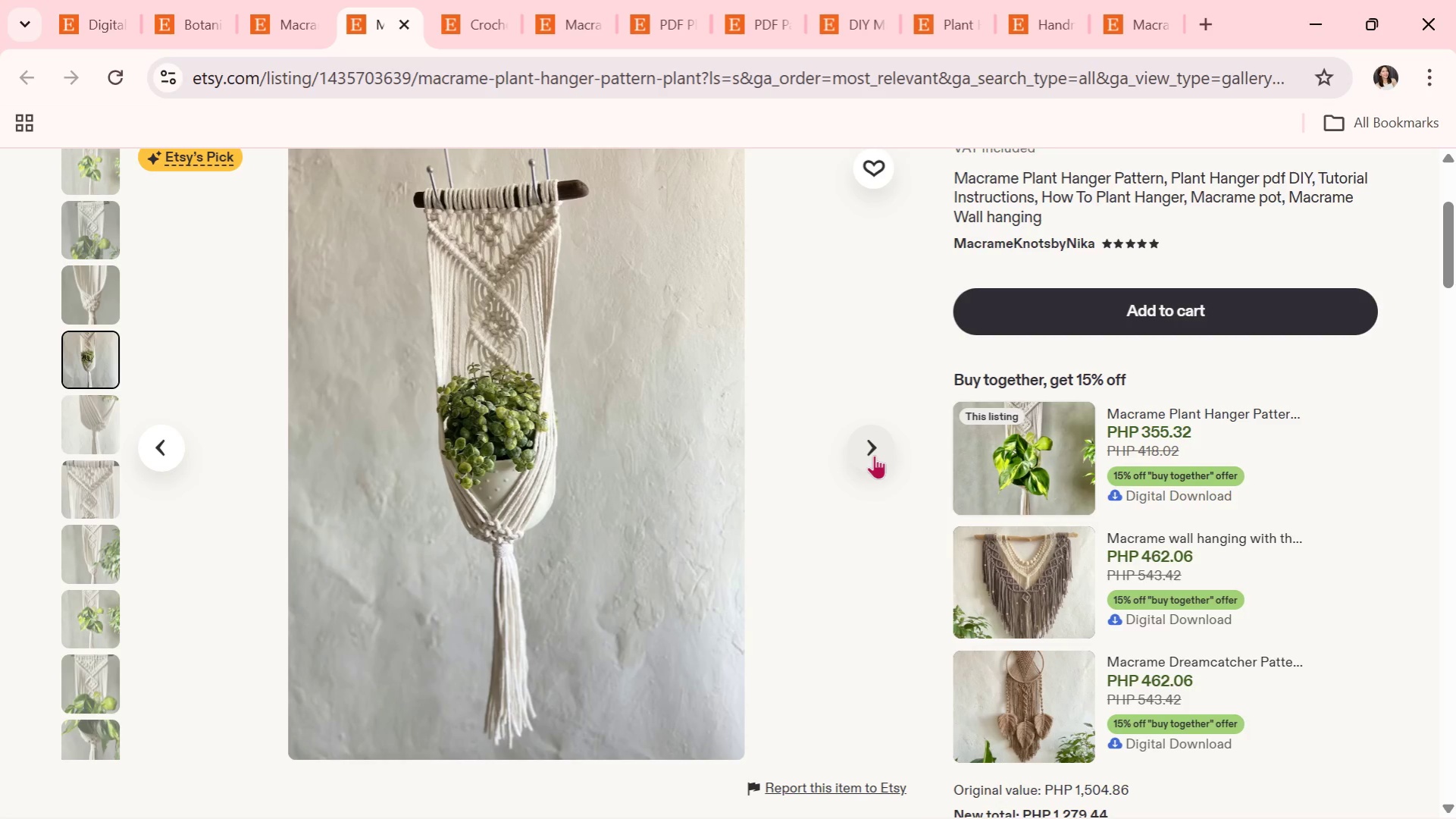 
wait(8.66)
 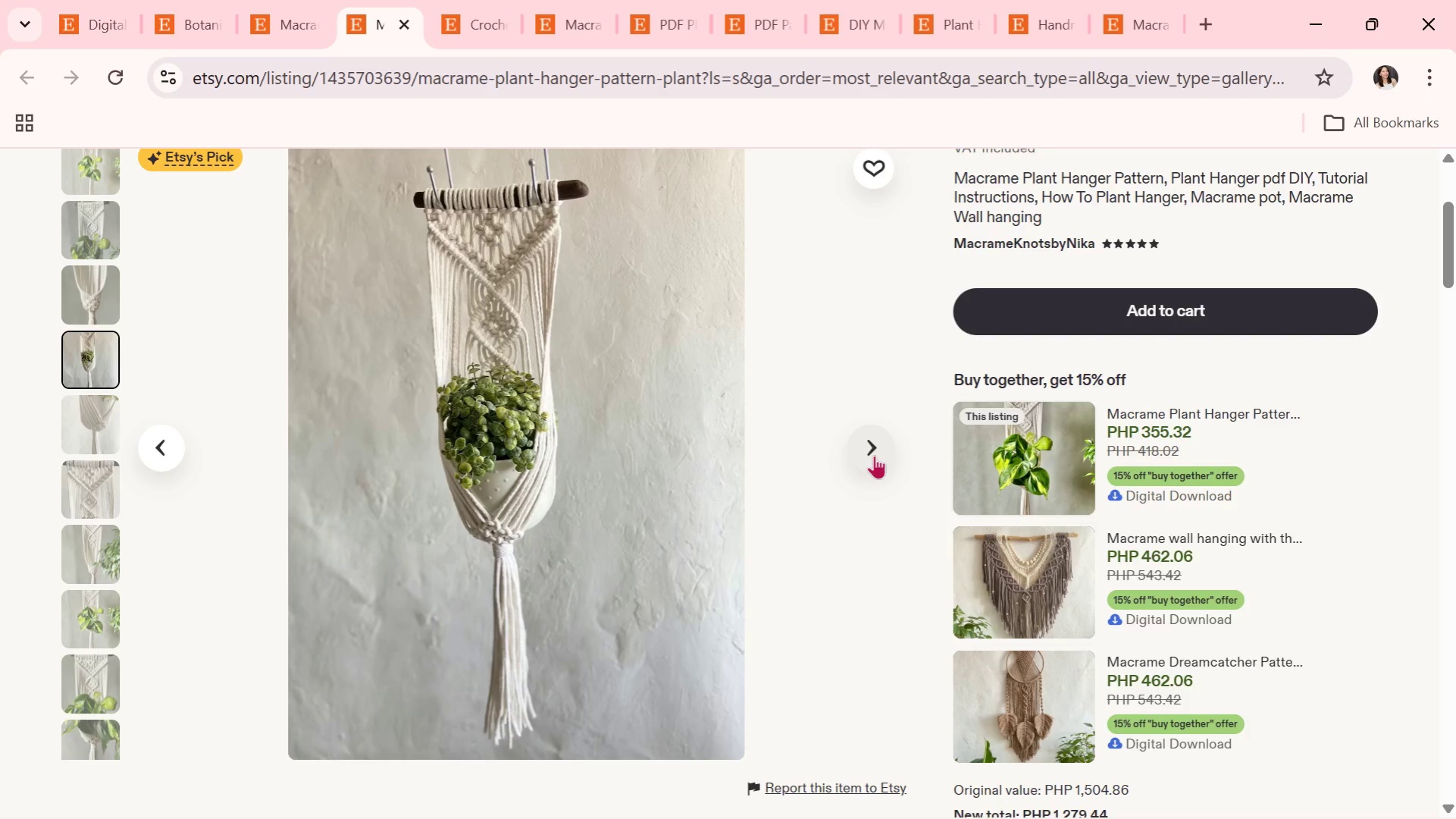 
left_click([874, 455])
 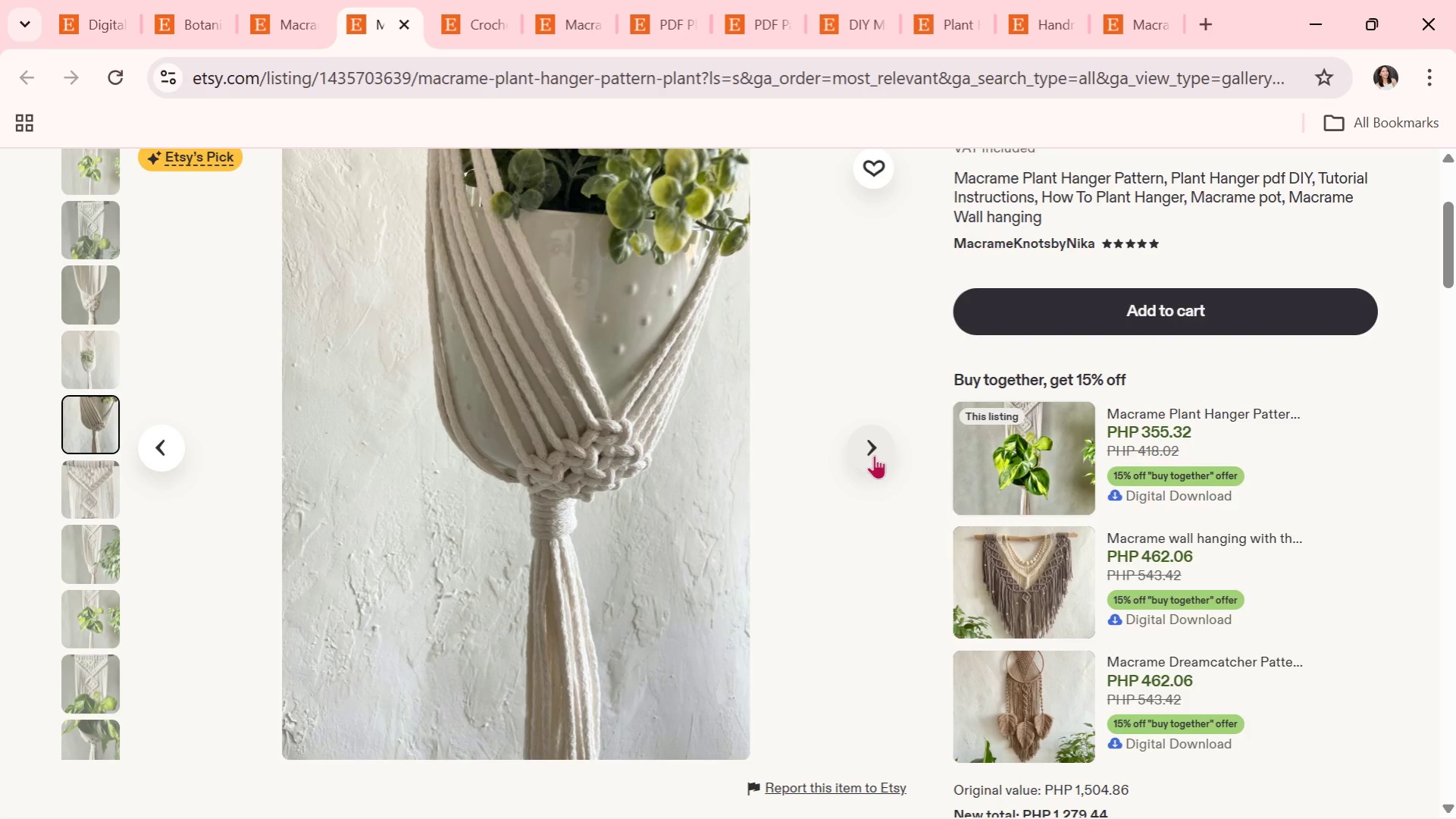 
wait(17.47)
 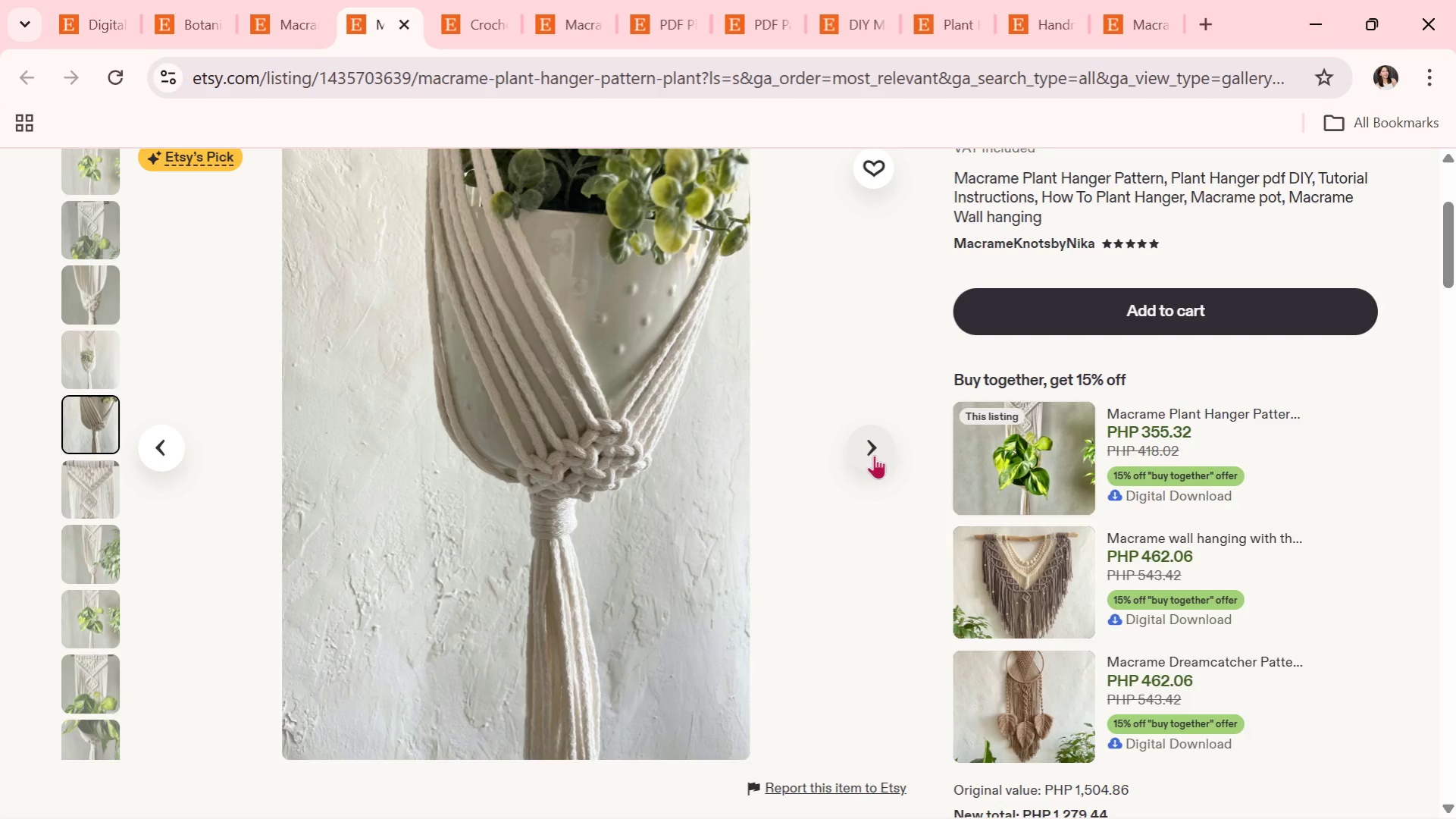 
left_click([863, 453])
 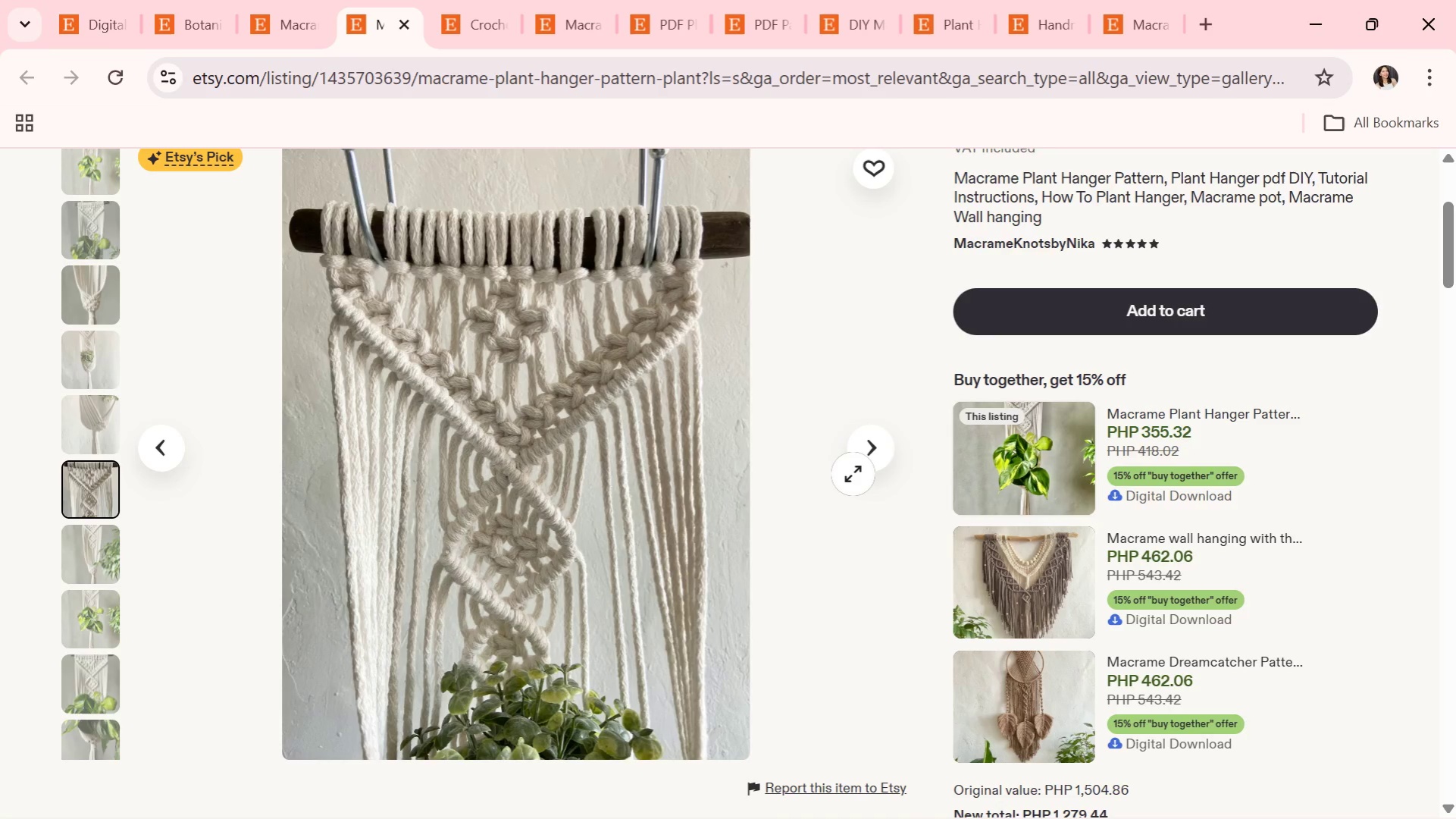 
wait(48.47)
 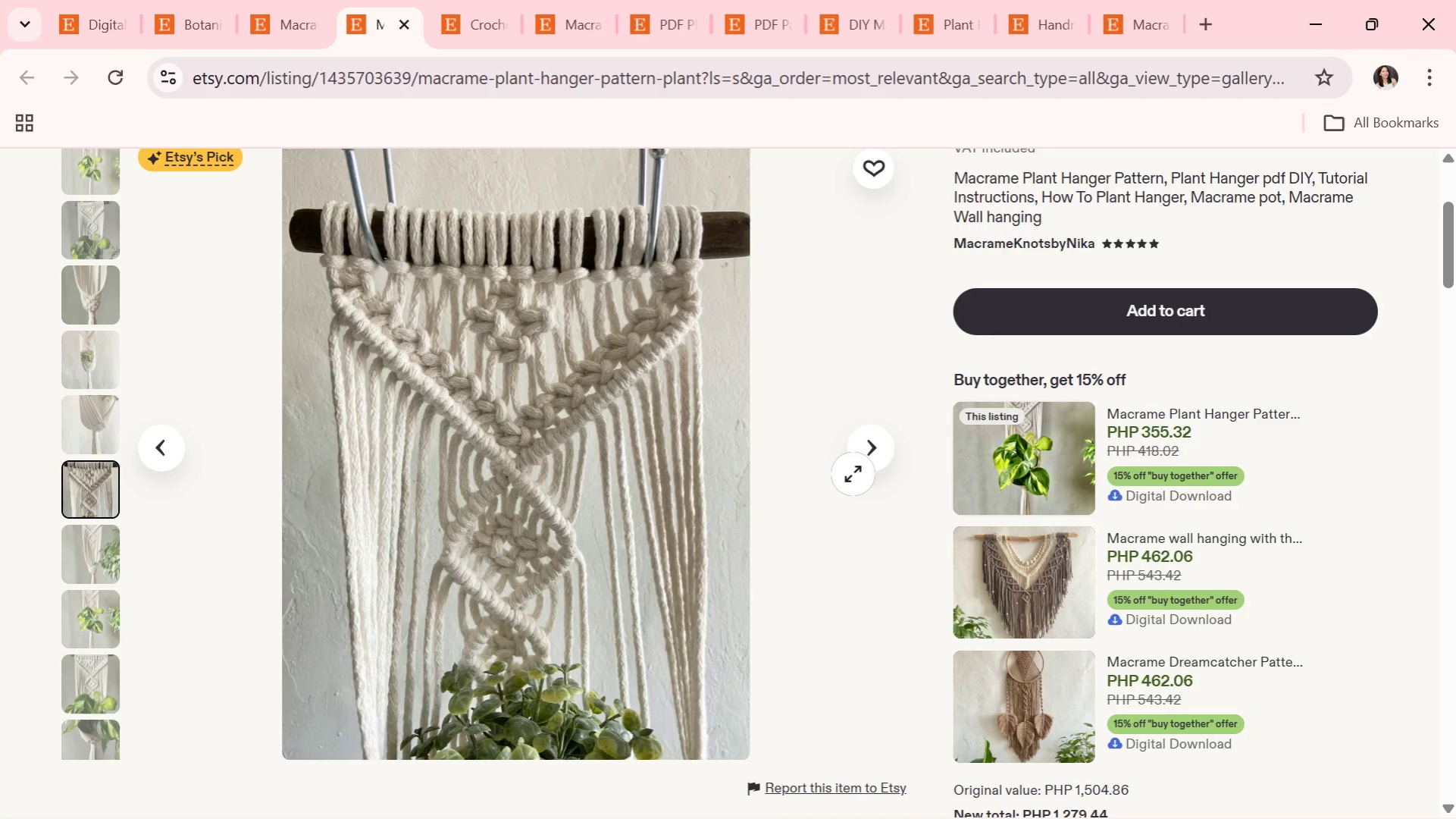 
left_click([861, 460])
 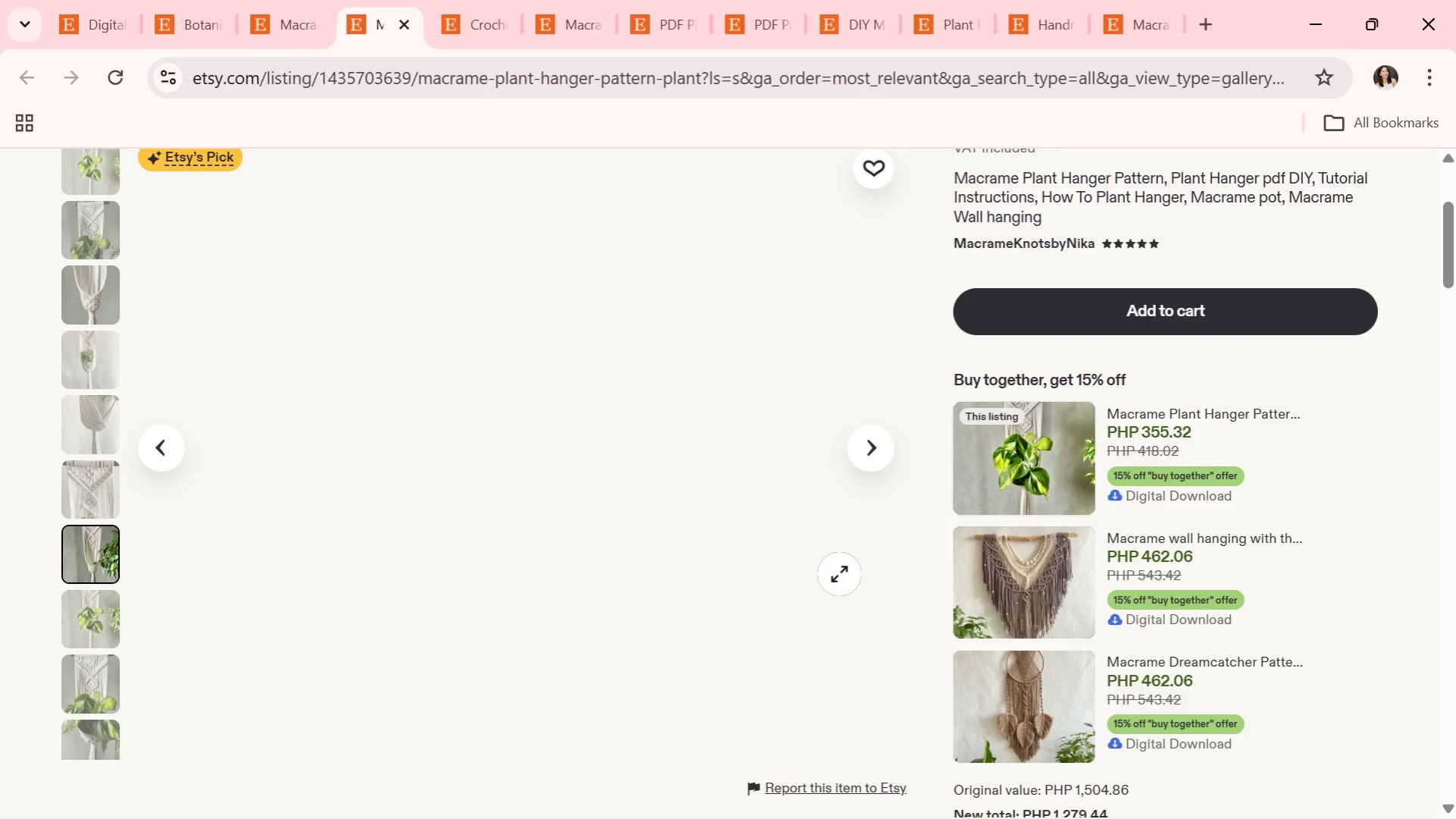 
wait(22.52)
 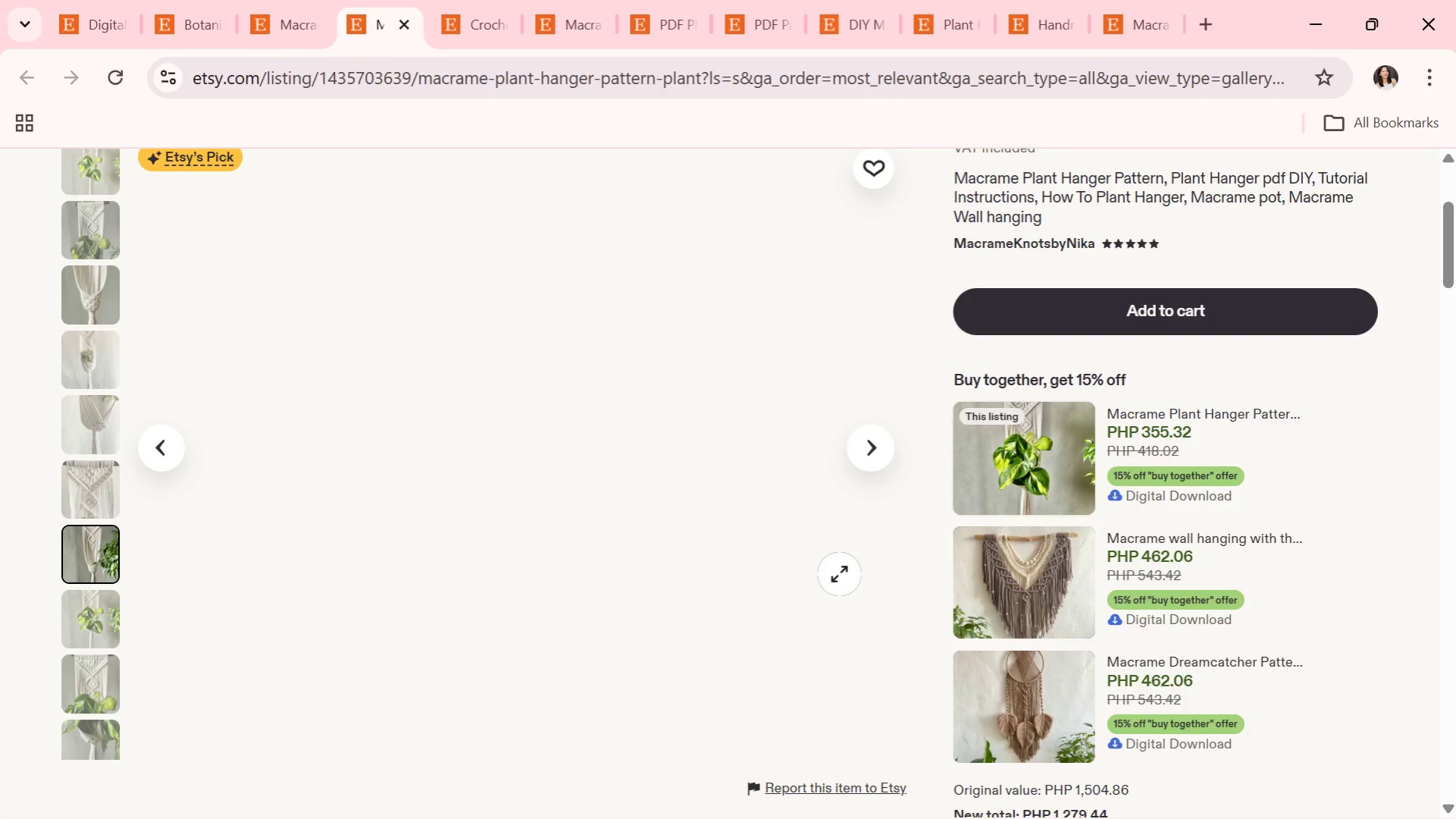 
left_click([865, 446])
 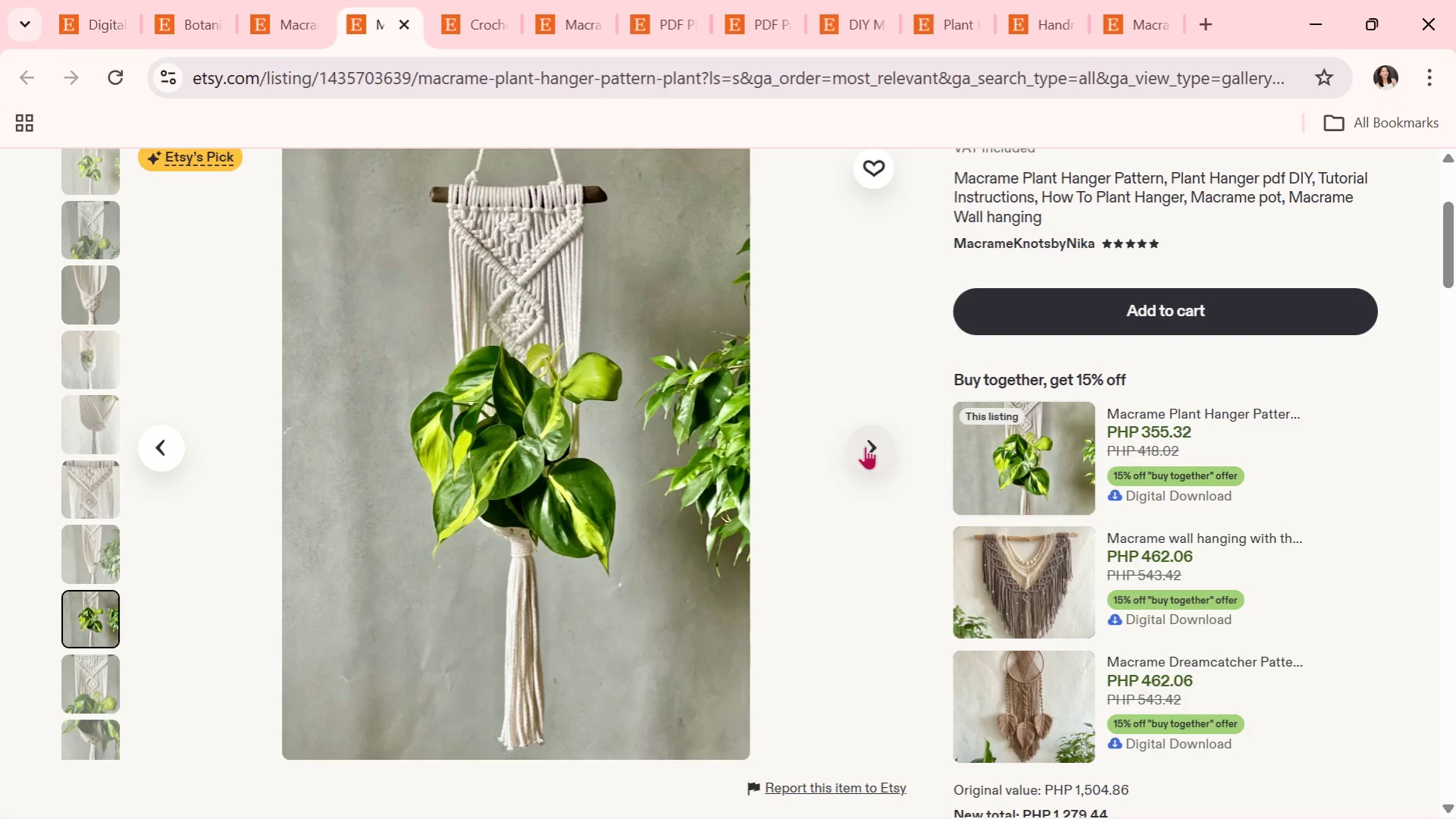 
wait(10.72)
 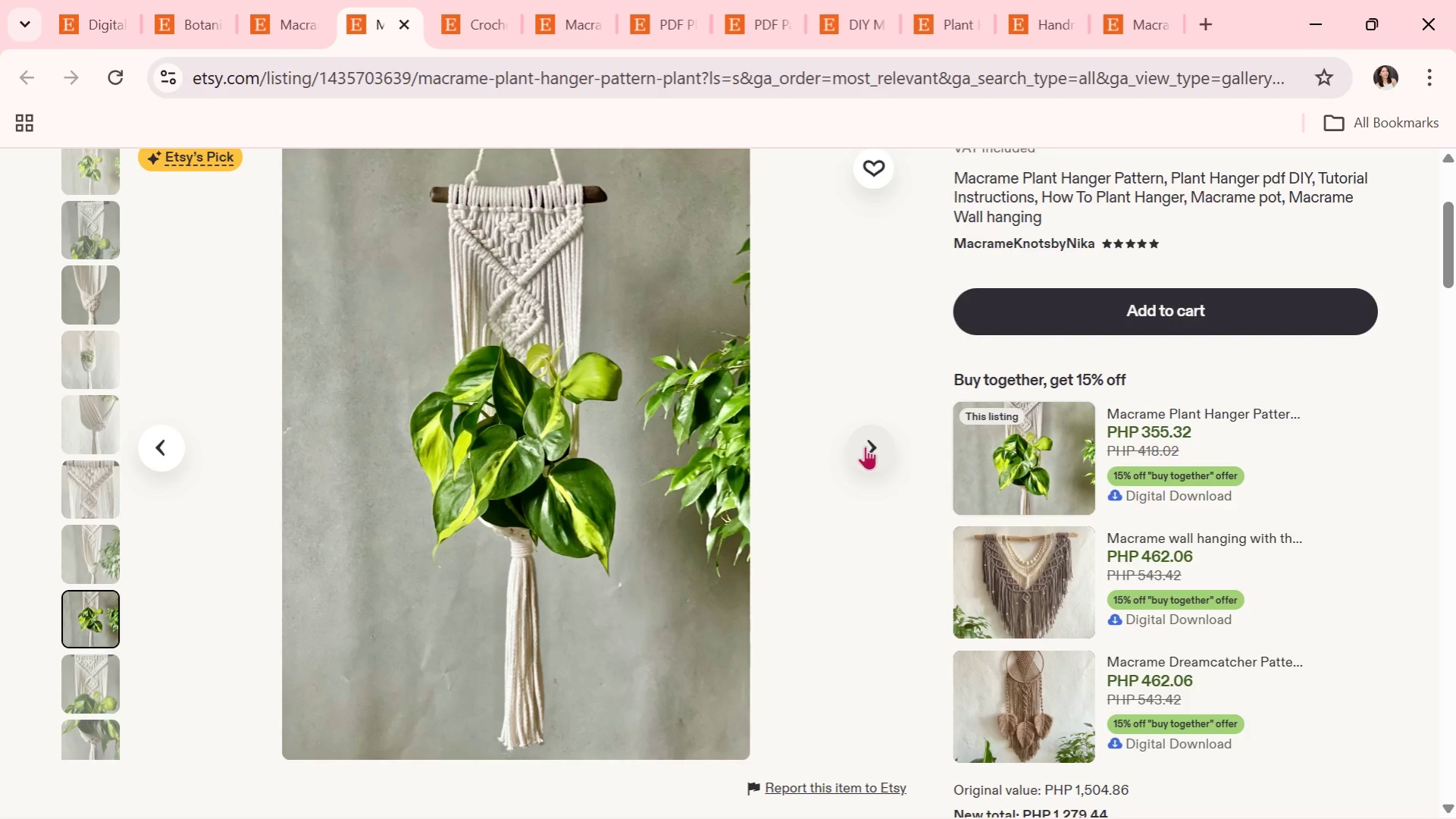 
left_click([399, 27])
 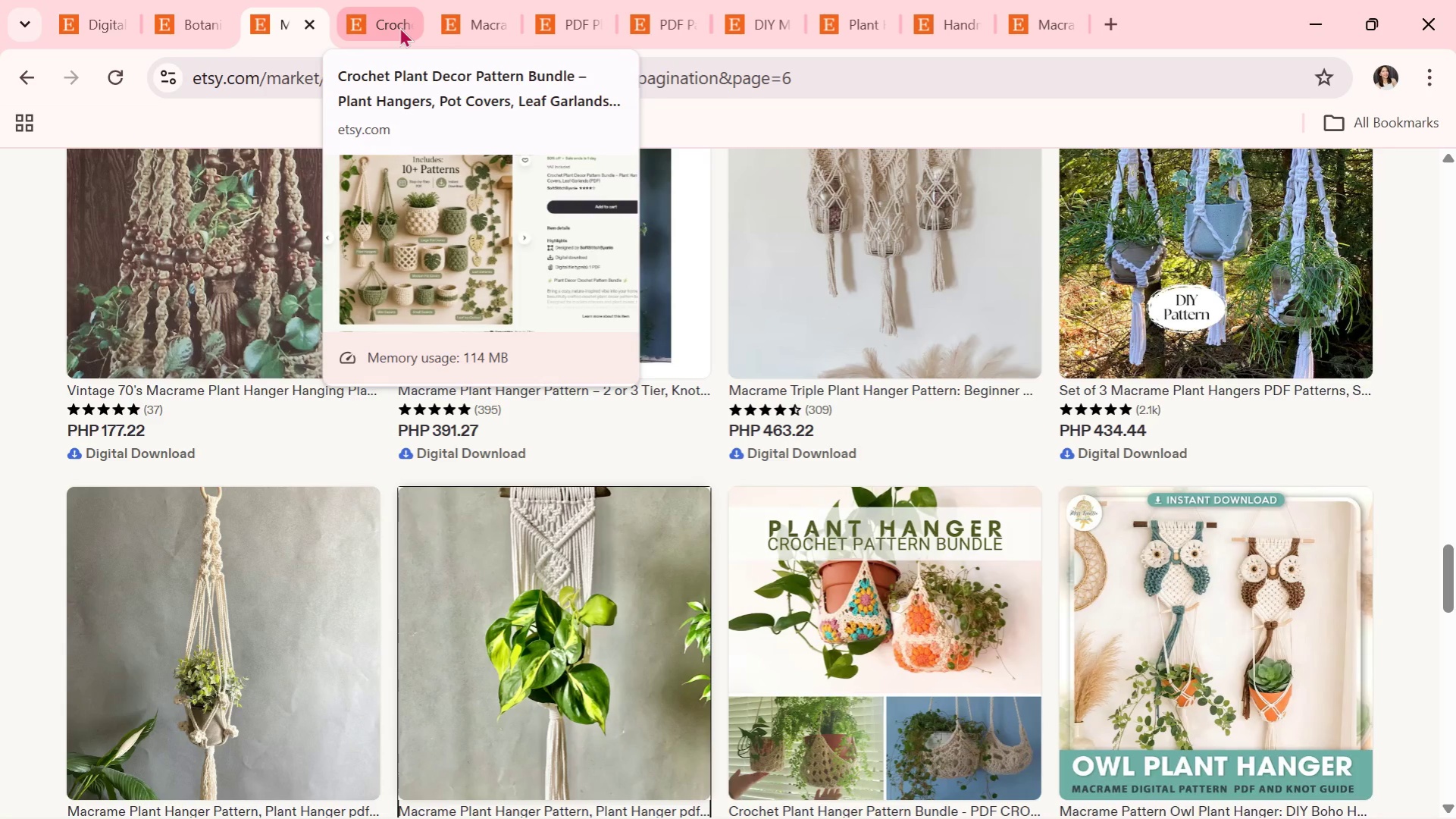 
wait(8.3)
 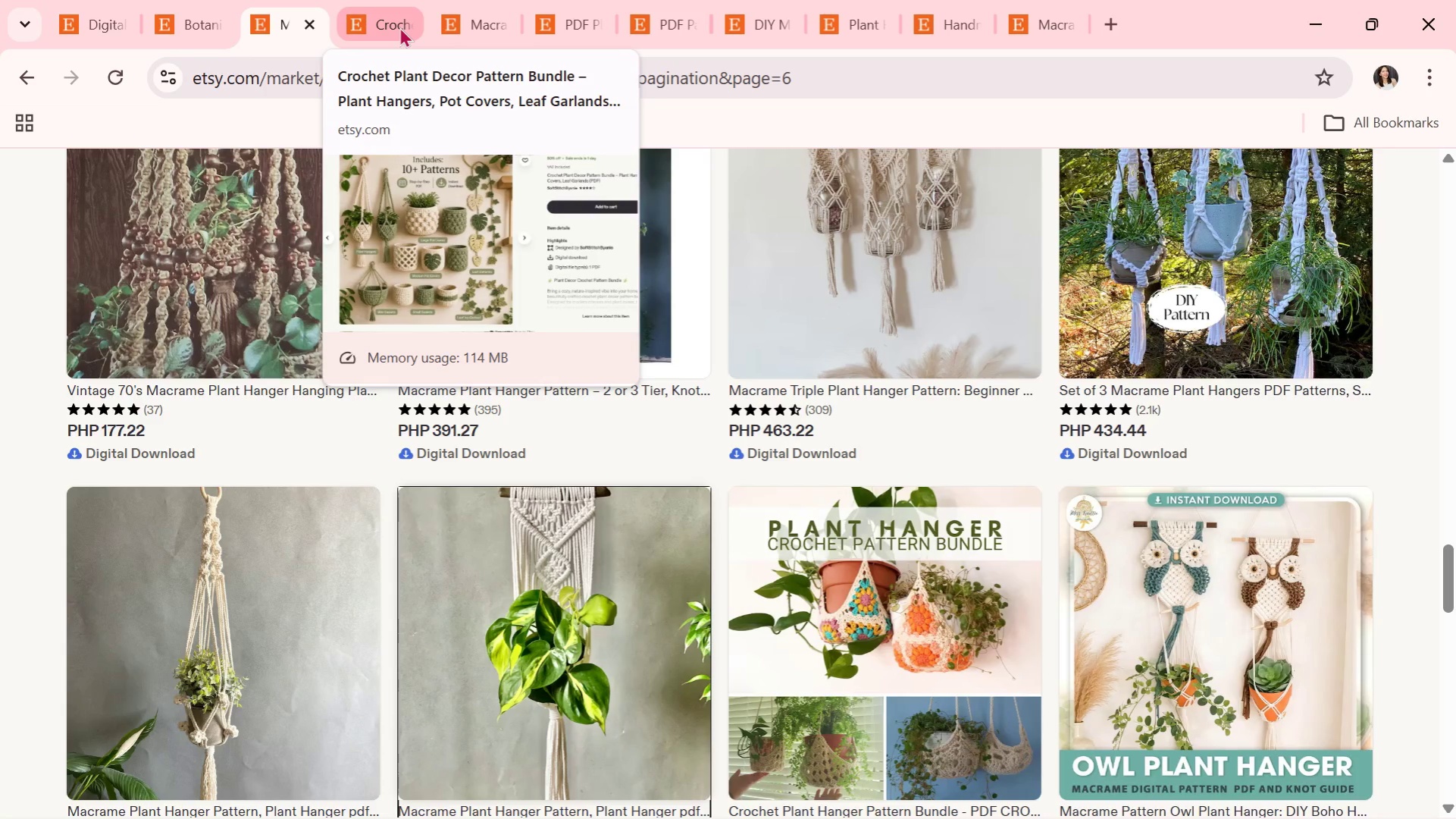 
left_click([285, 665])
 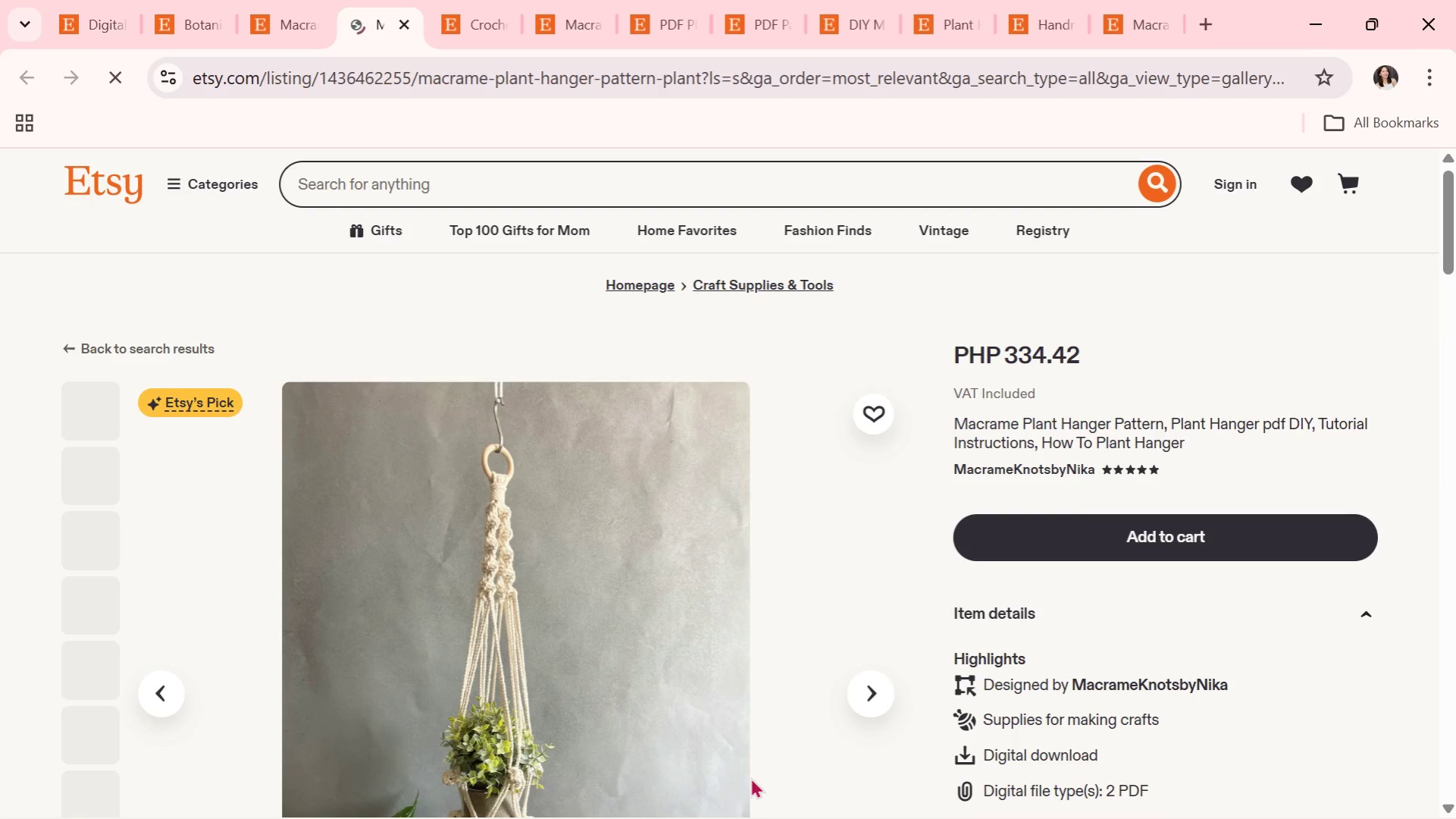 
scroll: coordinate [885, 742], scroll_direction: down, amount: 2.0
 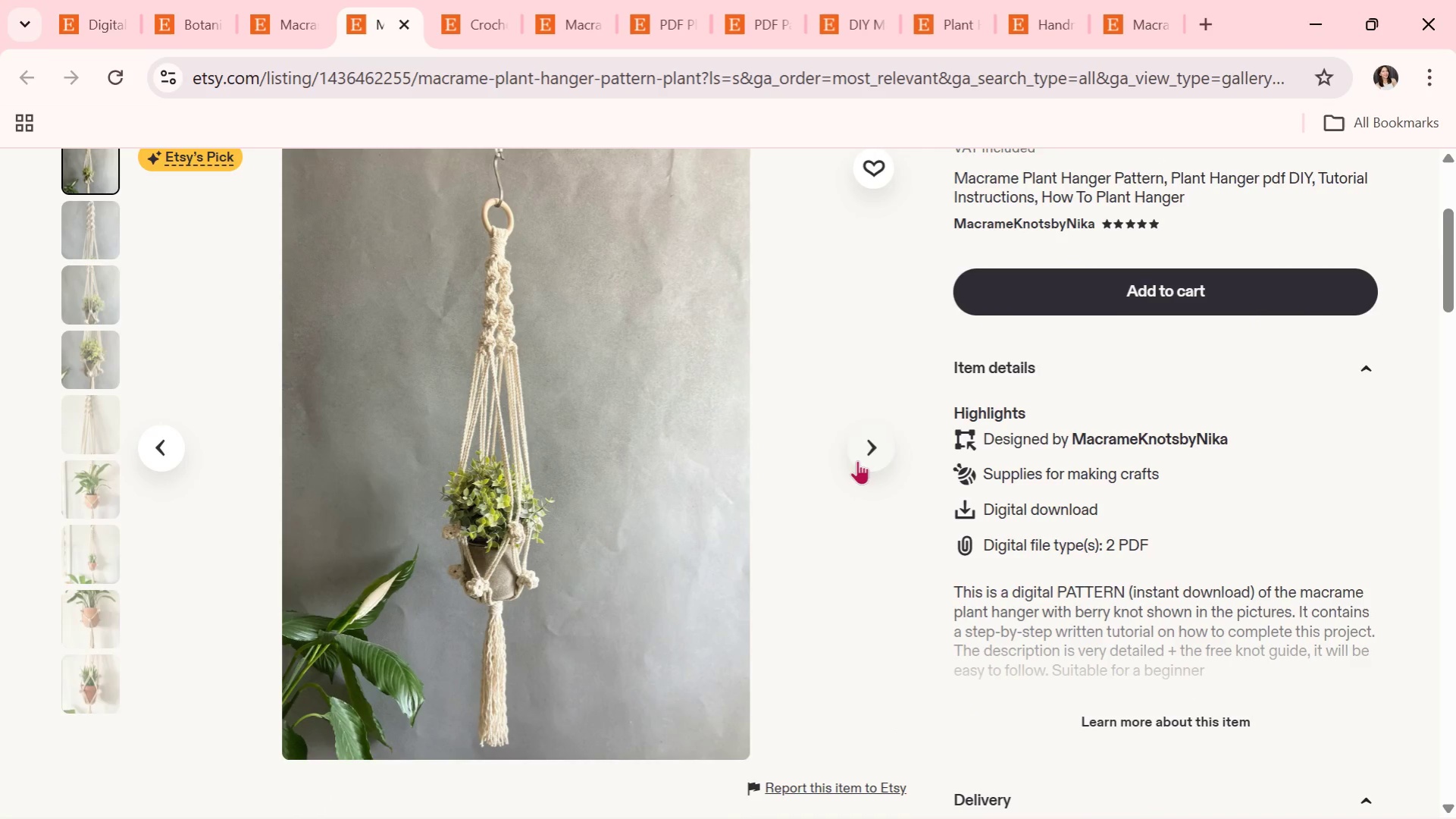 
left_click([856, 460])
 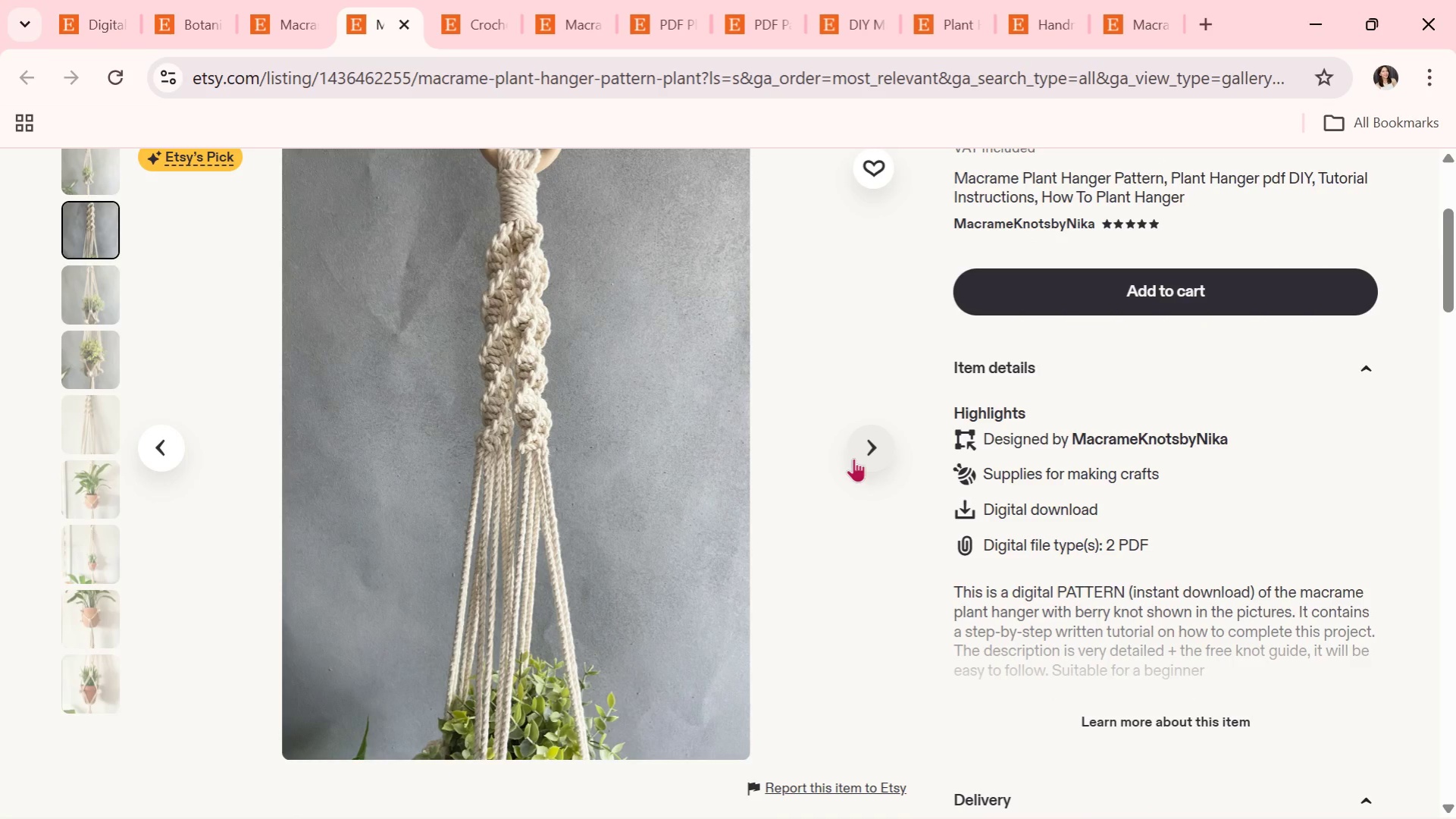 
left_click([853, 458])
 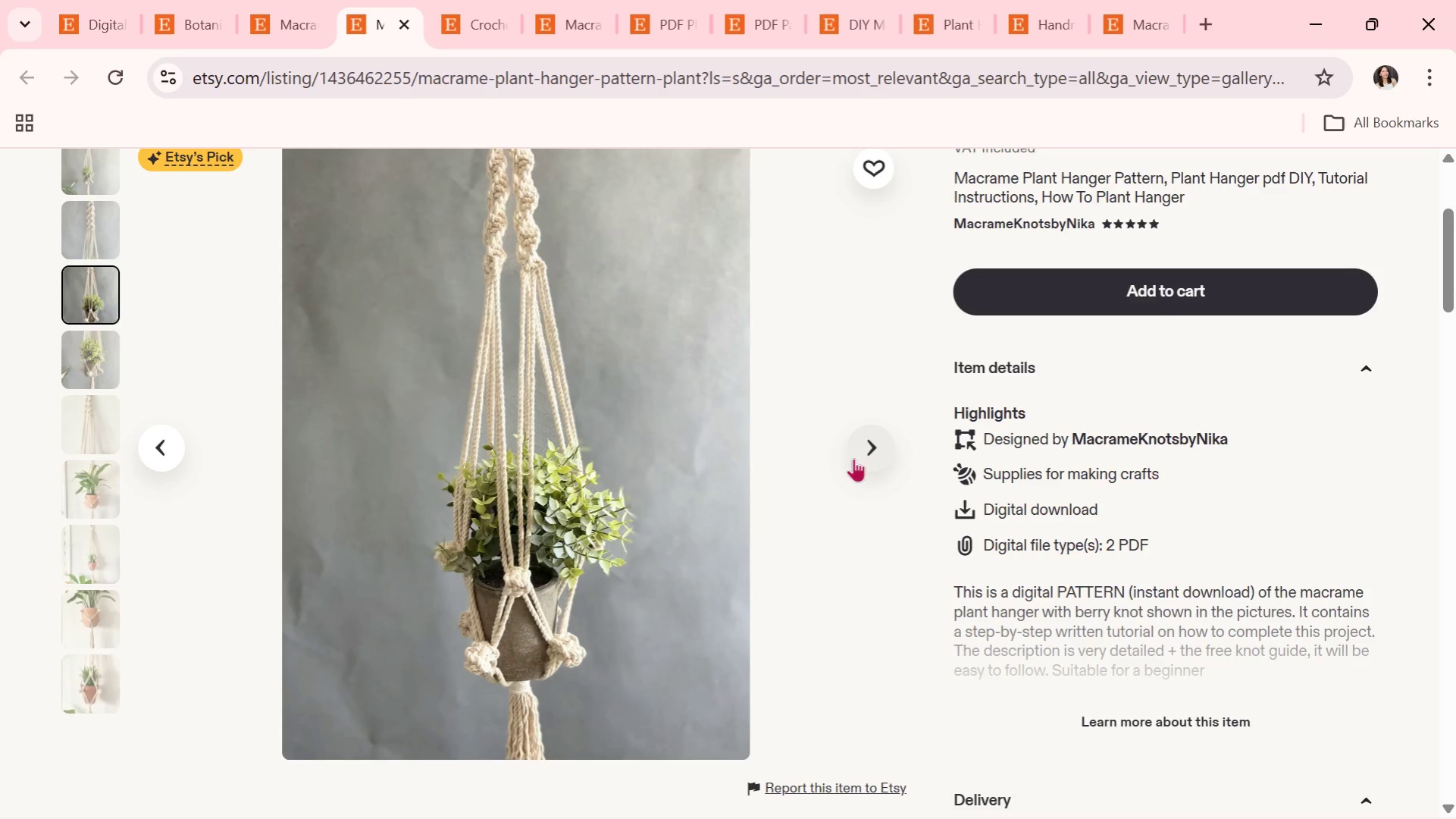 
wait(6.69)
 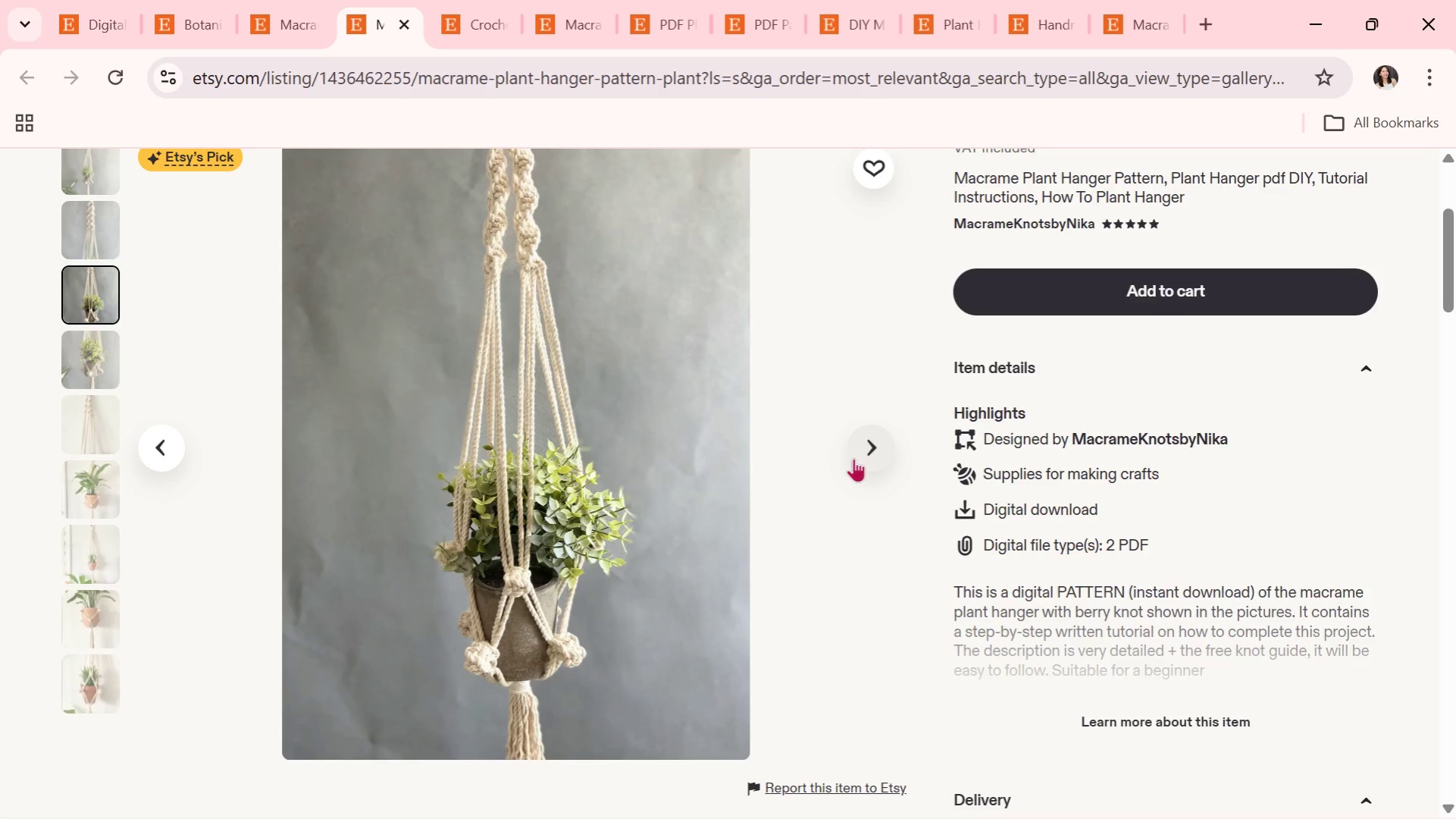 
left_click([853, 458])
 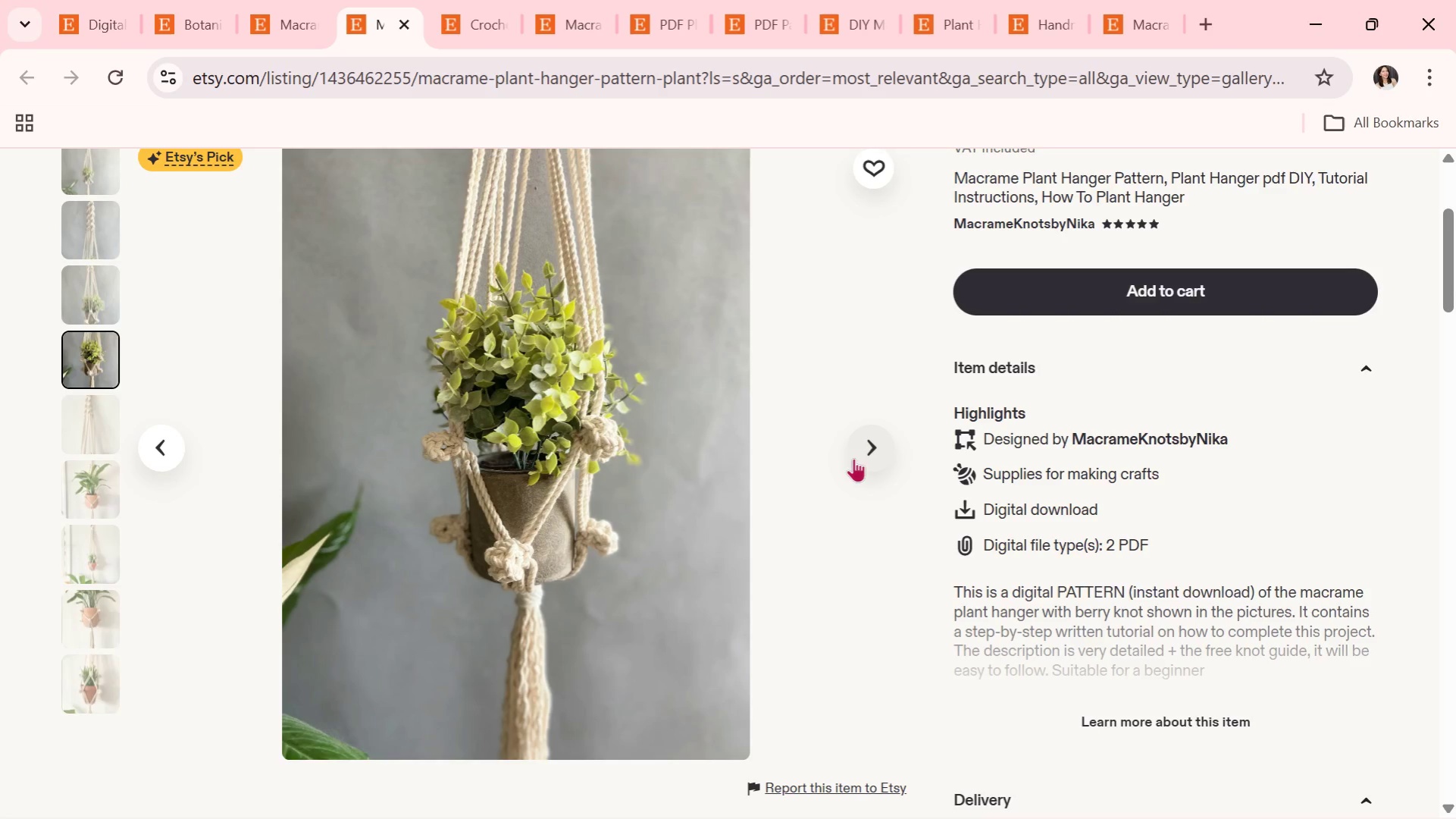 
wait(9.31)
 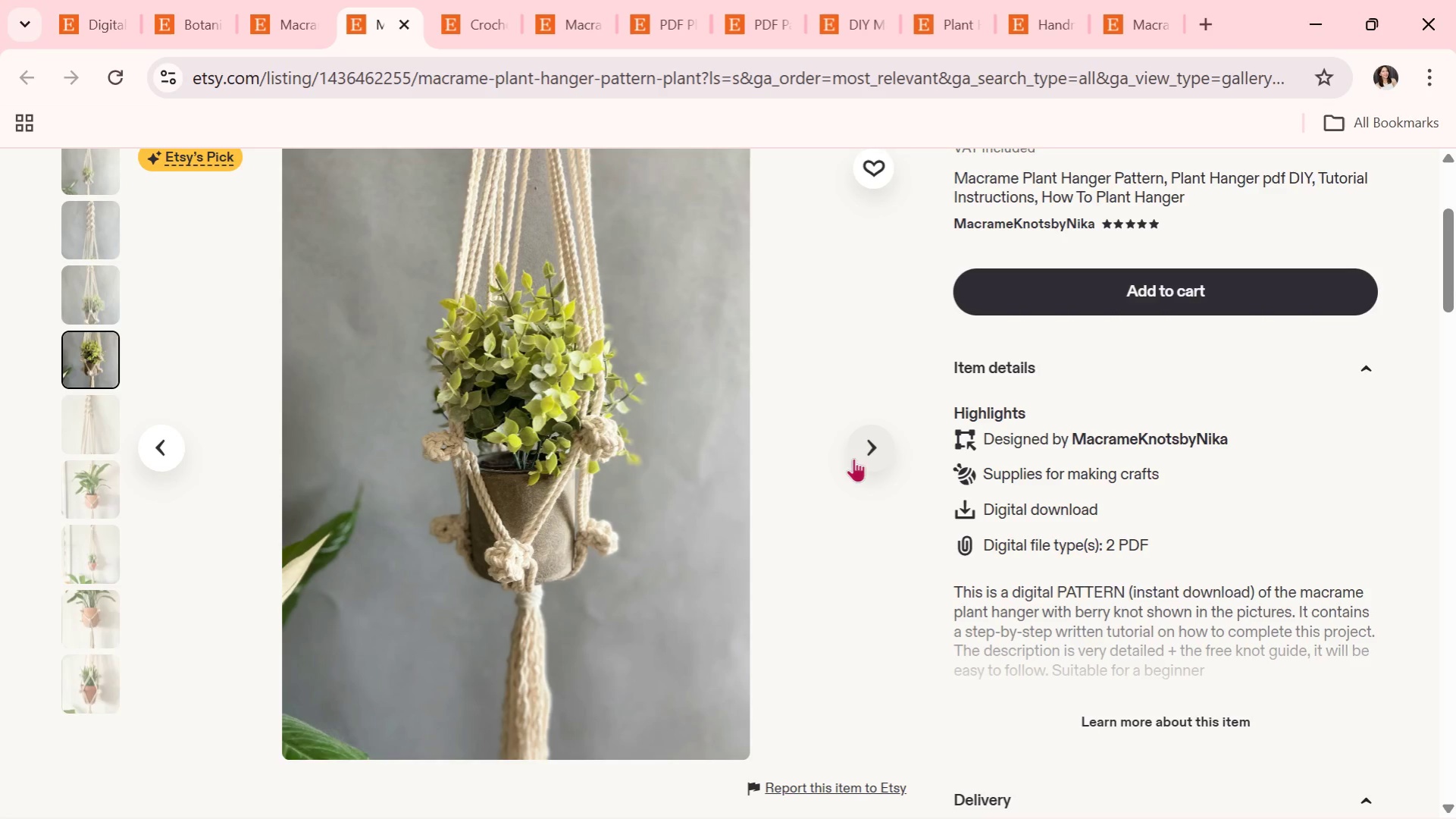 
left_click([411, 24])
 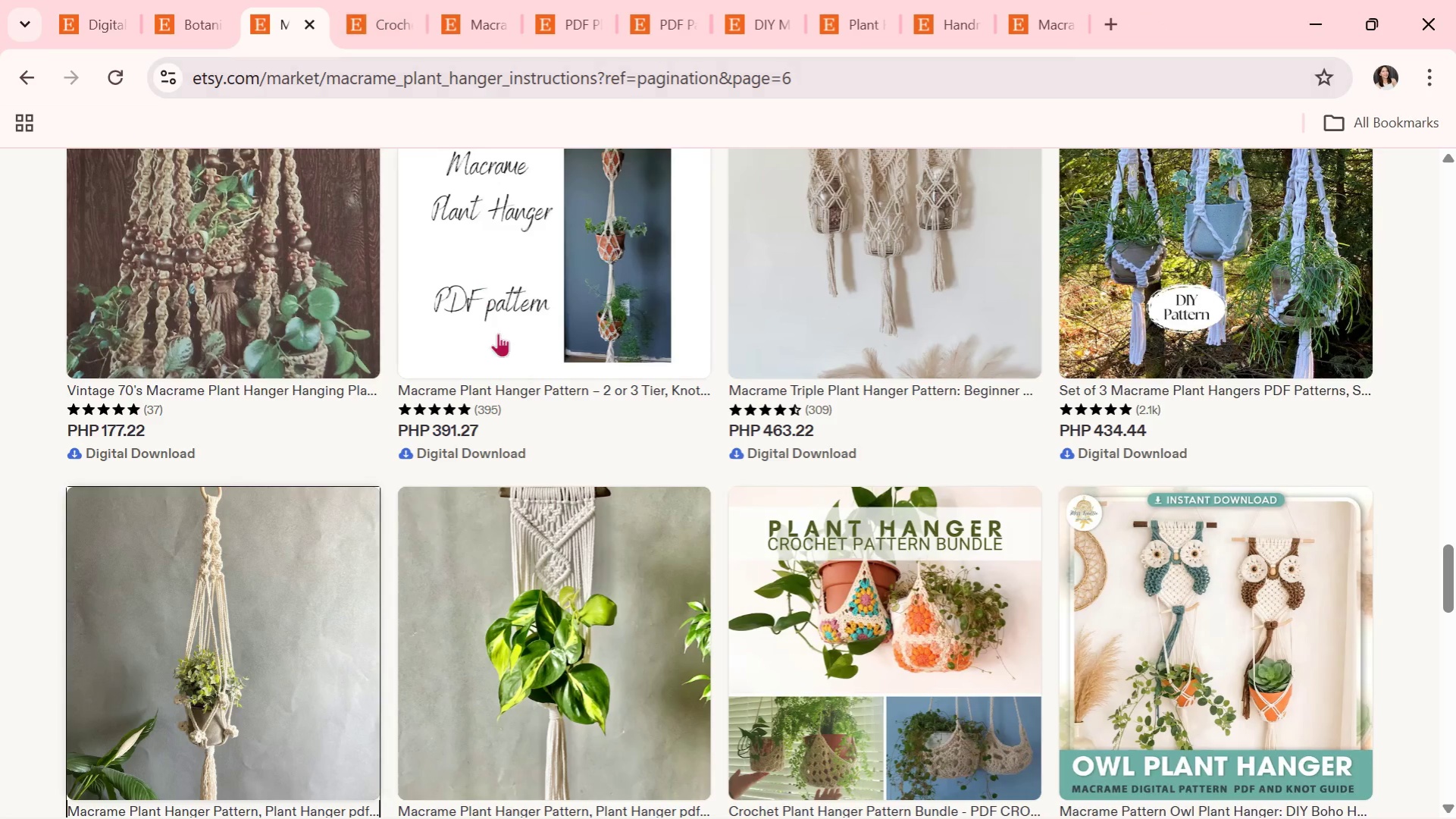 
scroll: coordinate [500, 348], scroll_direction: down, amount: 4.0
 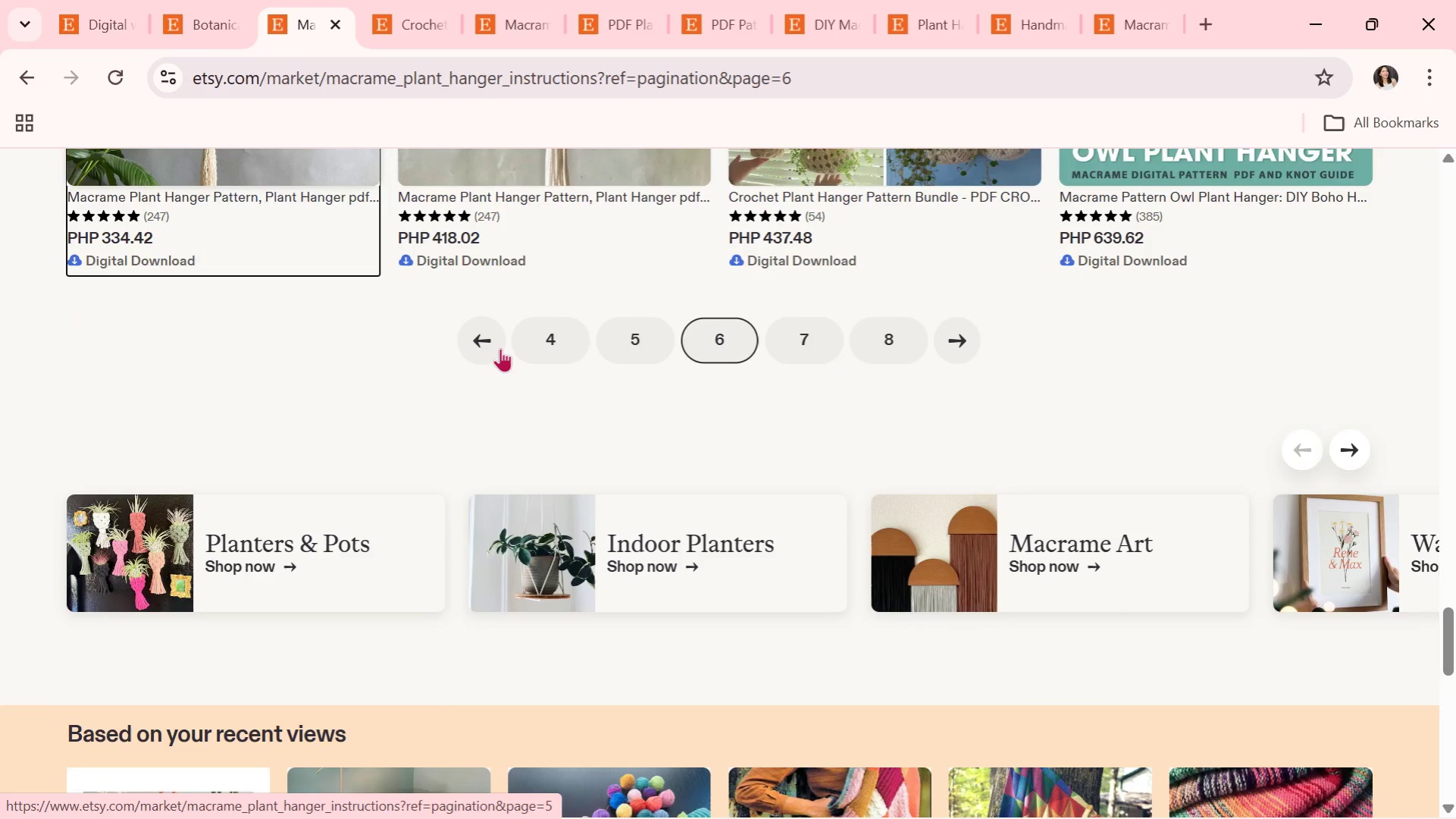 
wait(6.75)
 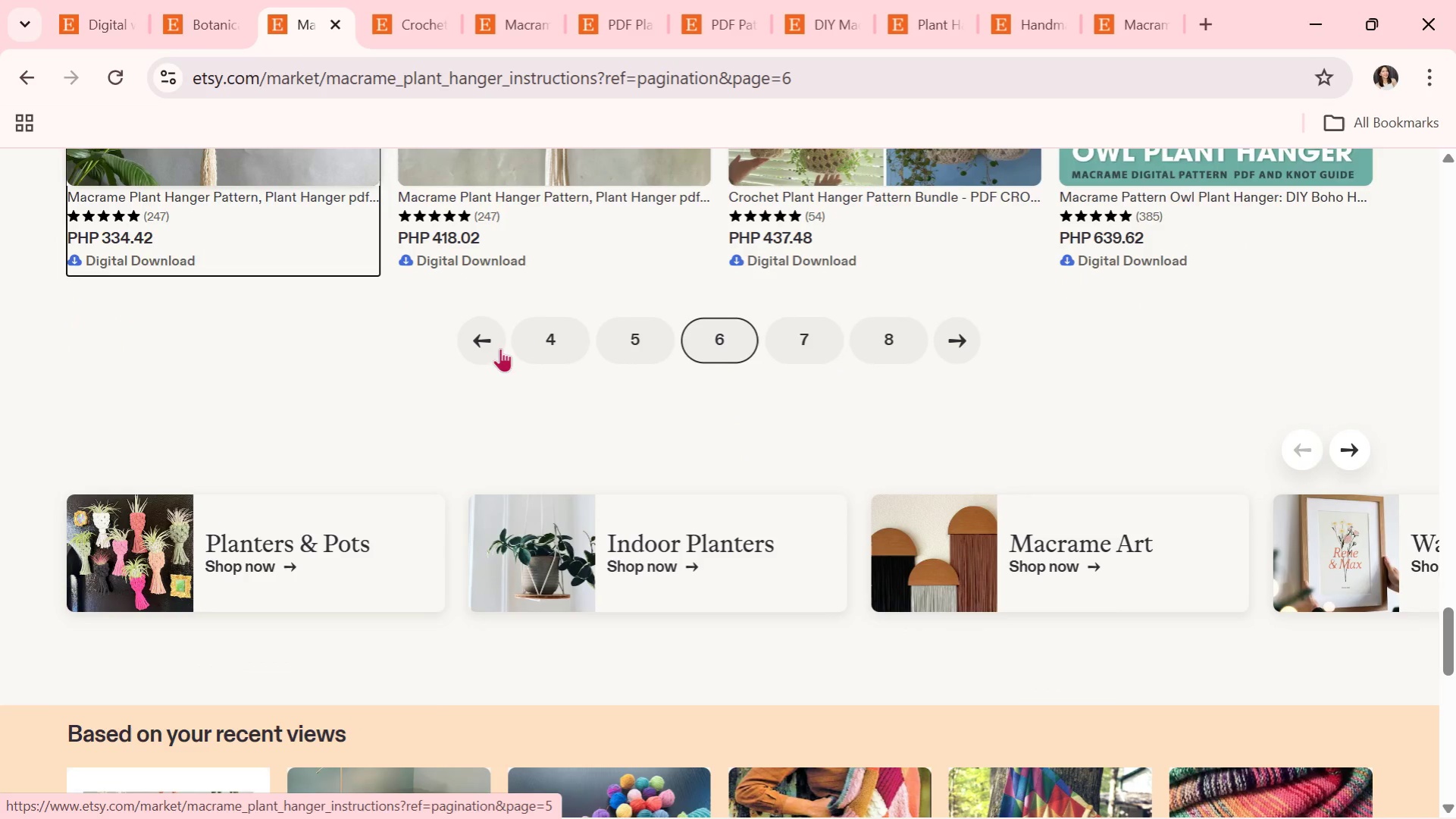 
scroll: coordinate [528, 461], scroll_direction: down, amount: 1.0
 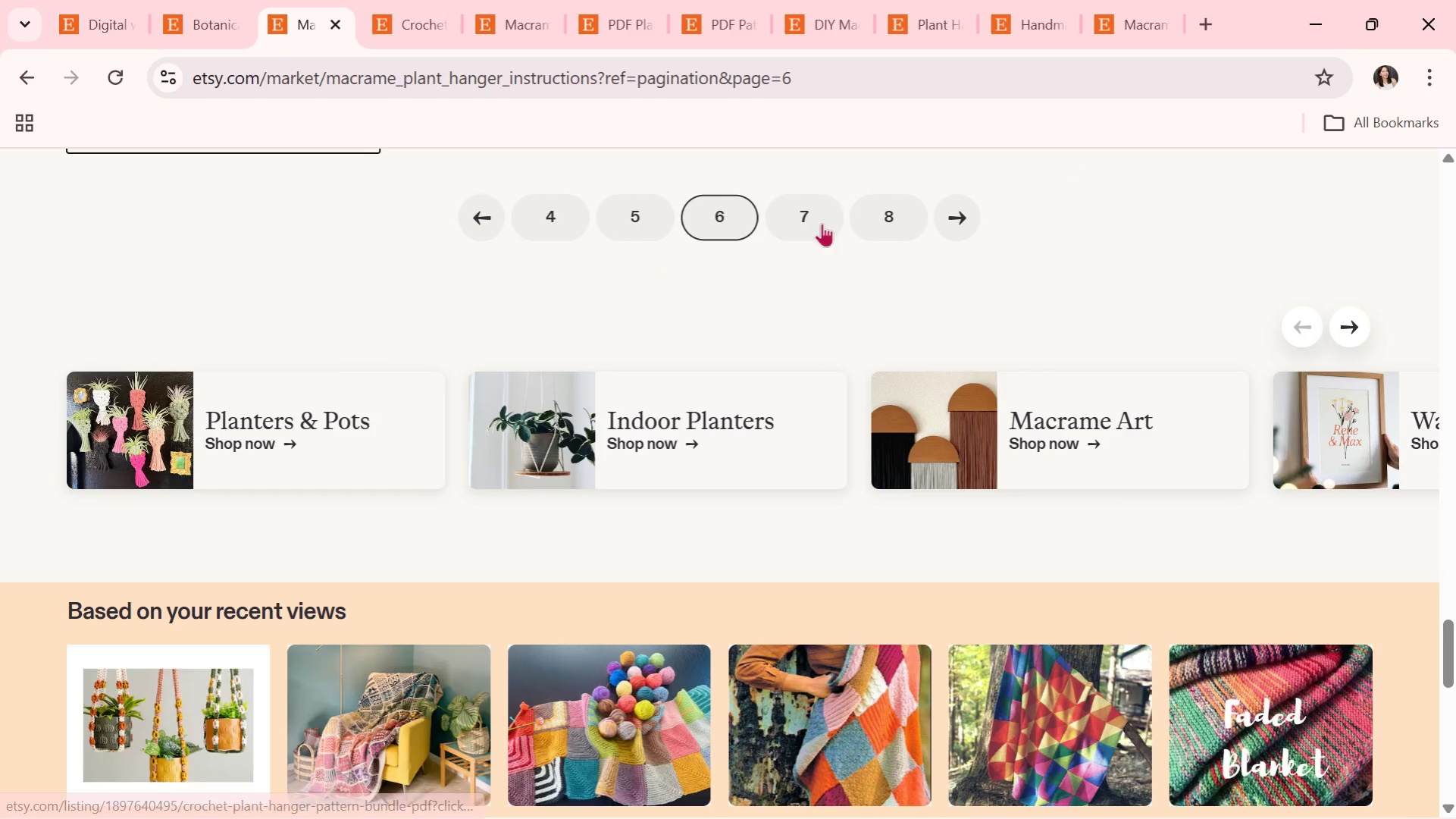 
left_click([802, 239])
 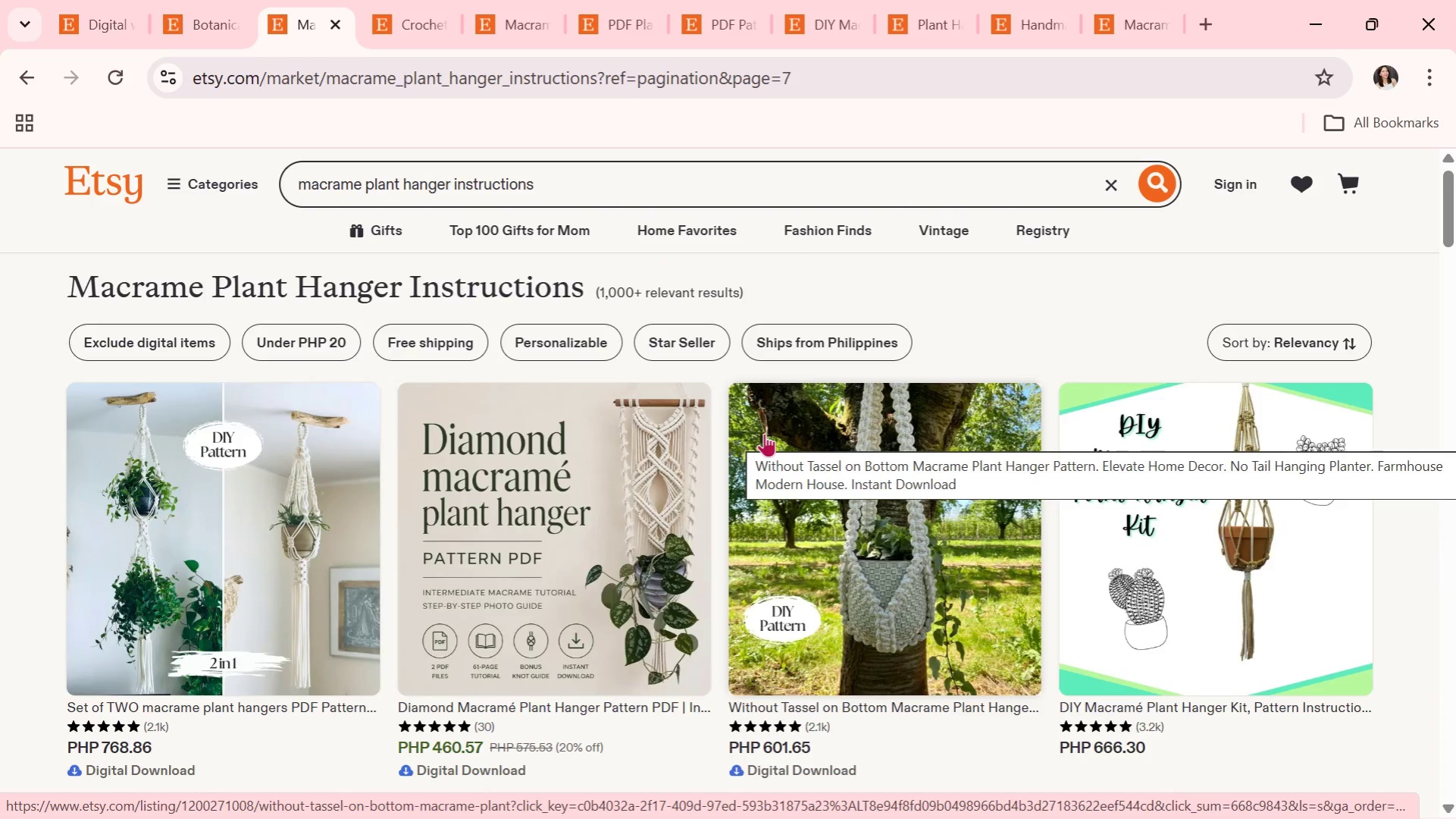 
wait(9.56)
 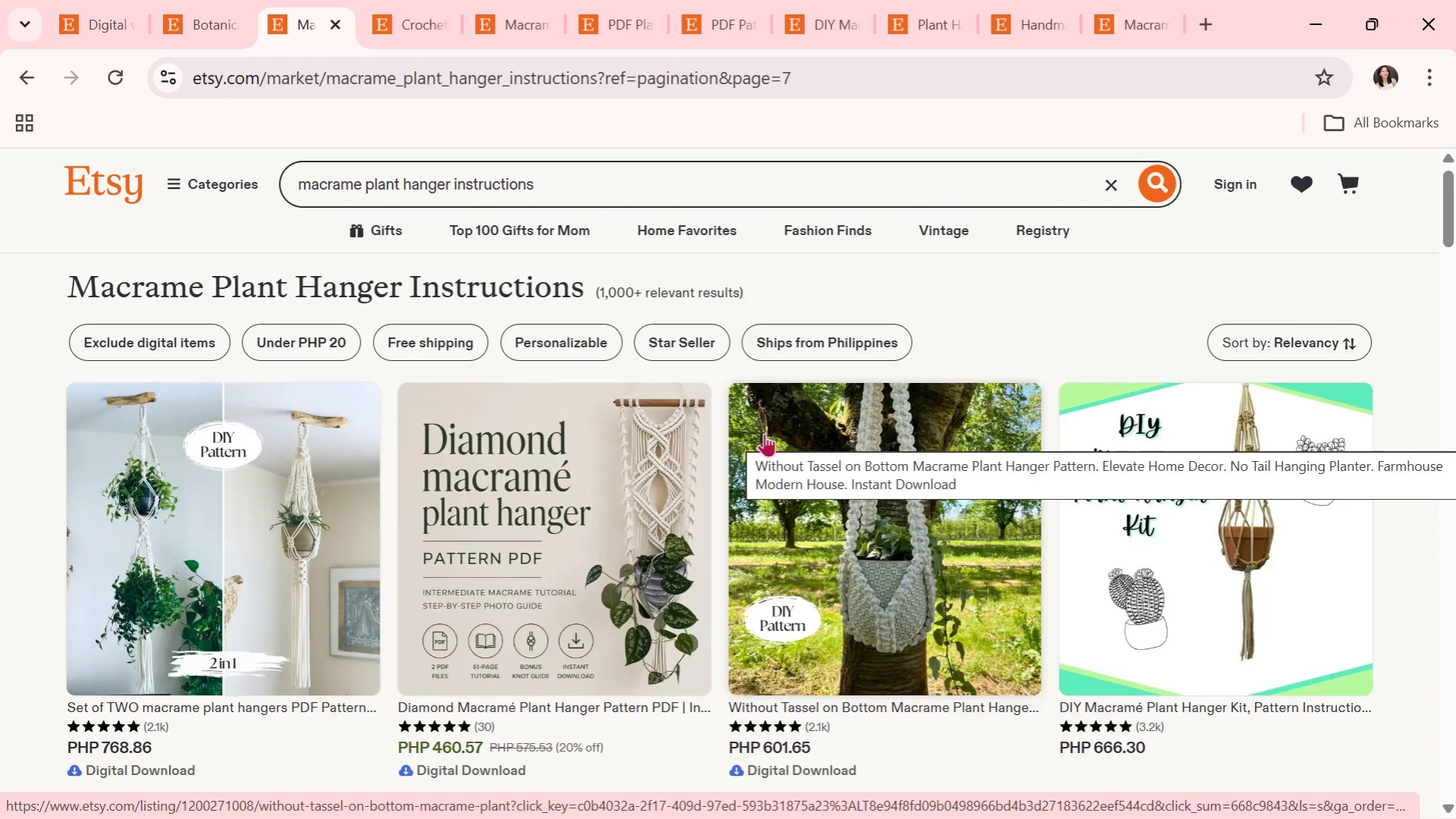 
scroll: coordinate [756, 440], scroll_direction: down, amount: 1.0
 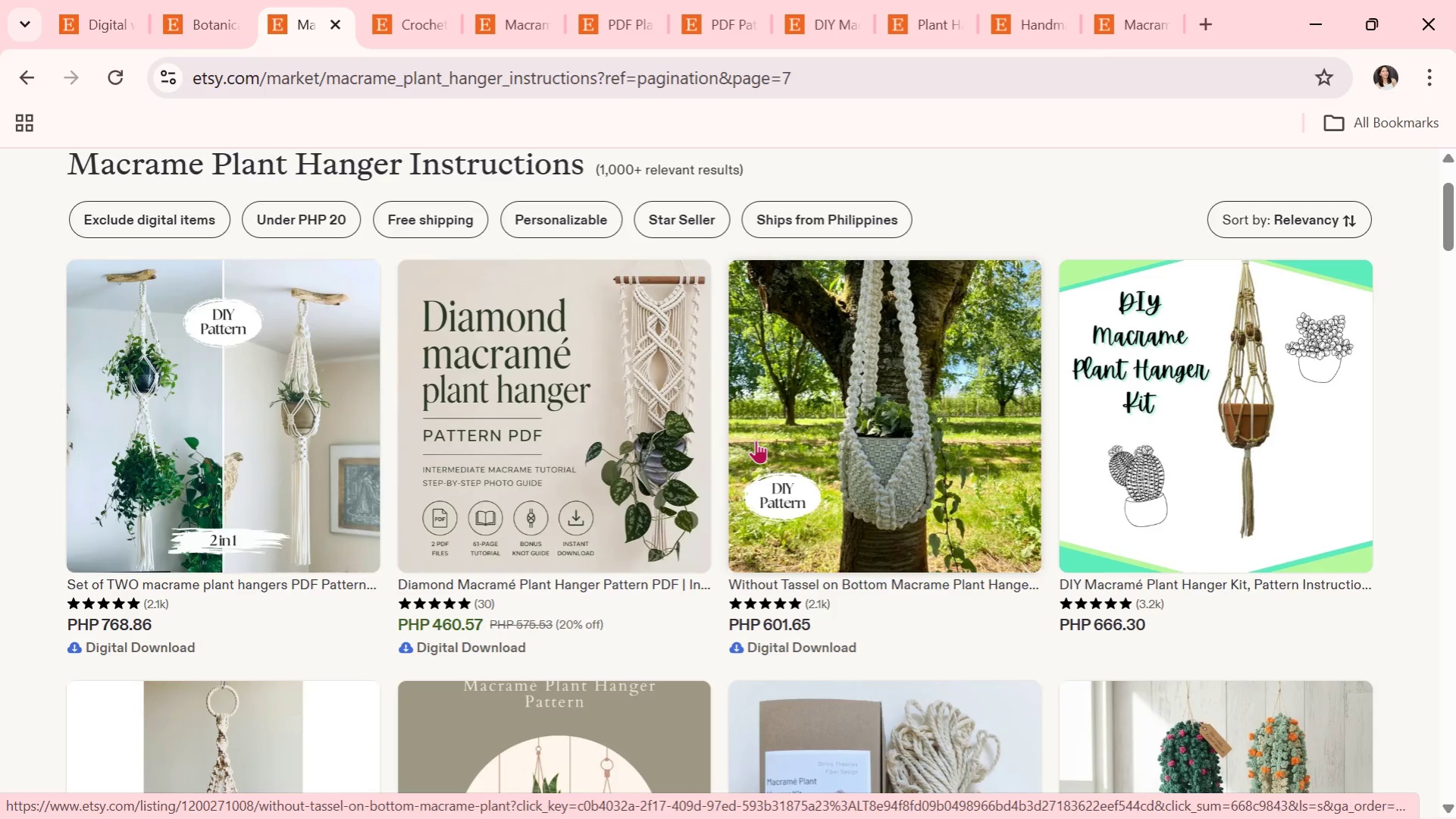 
wait(7.53)
 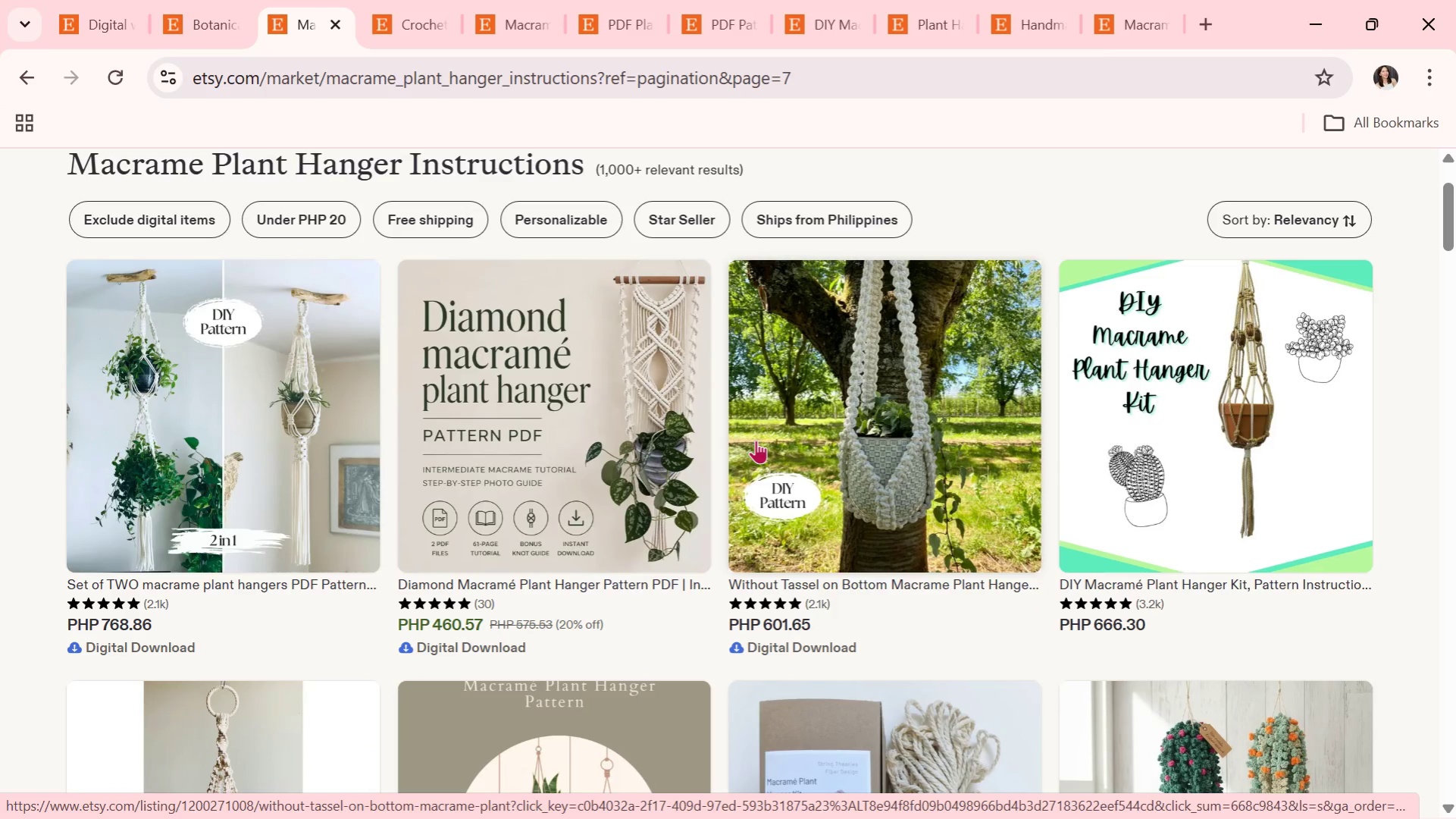 
scroll: coordinate [756, 440], scroll_direction: down, amount: 2.0
 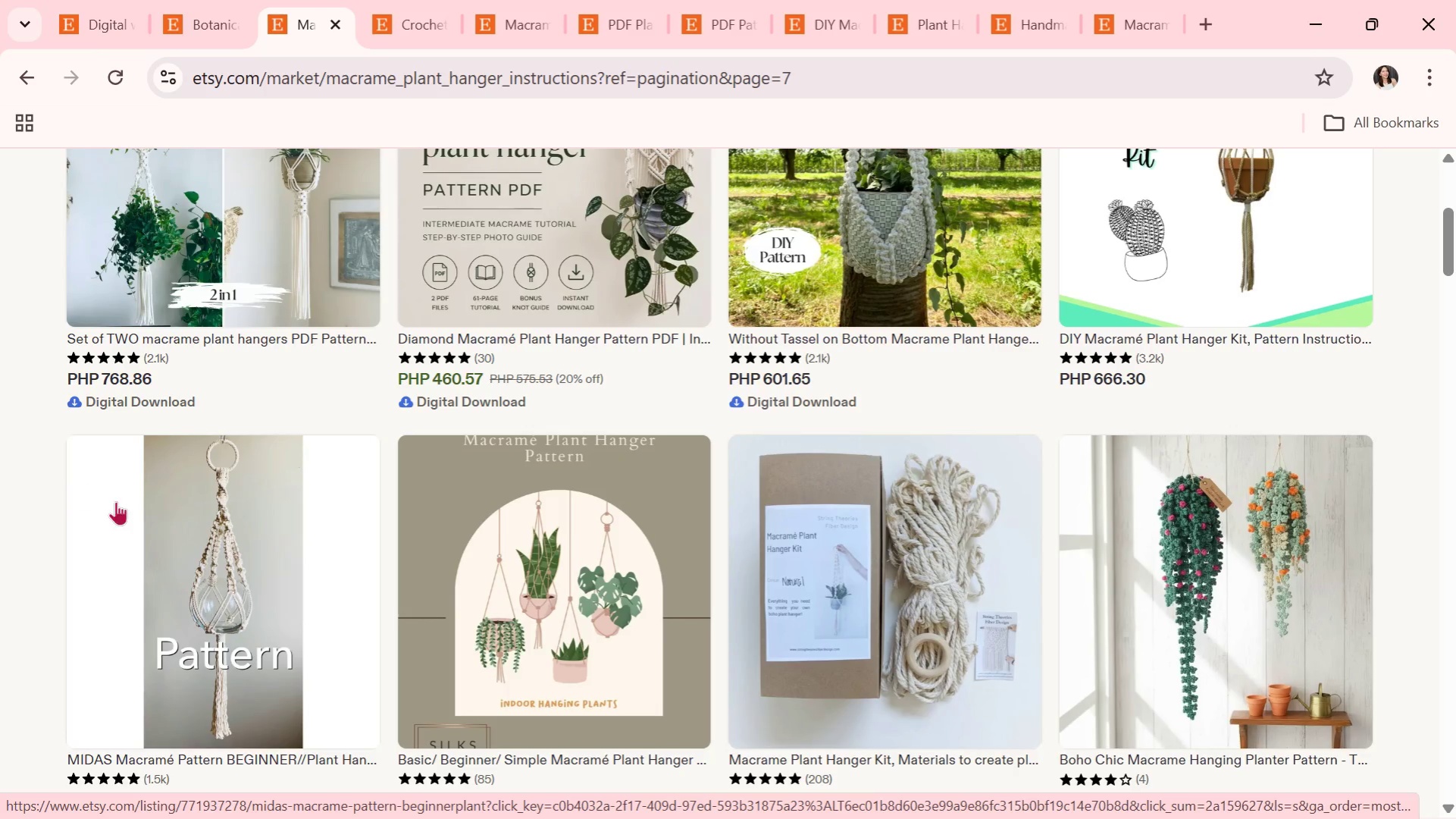 
wait(5.48)
 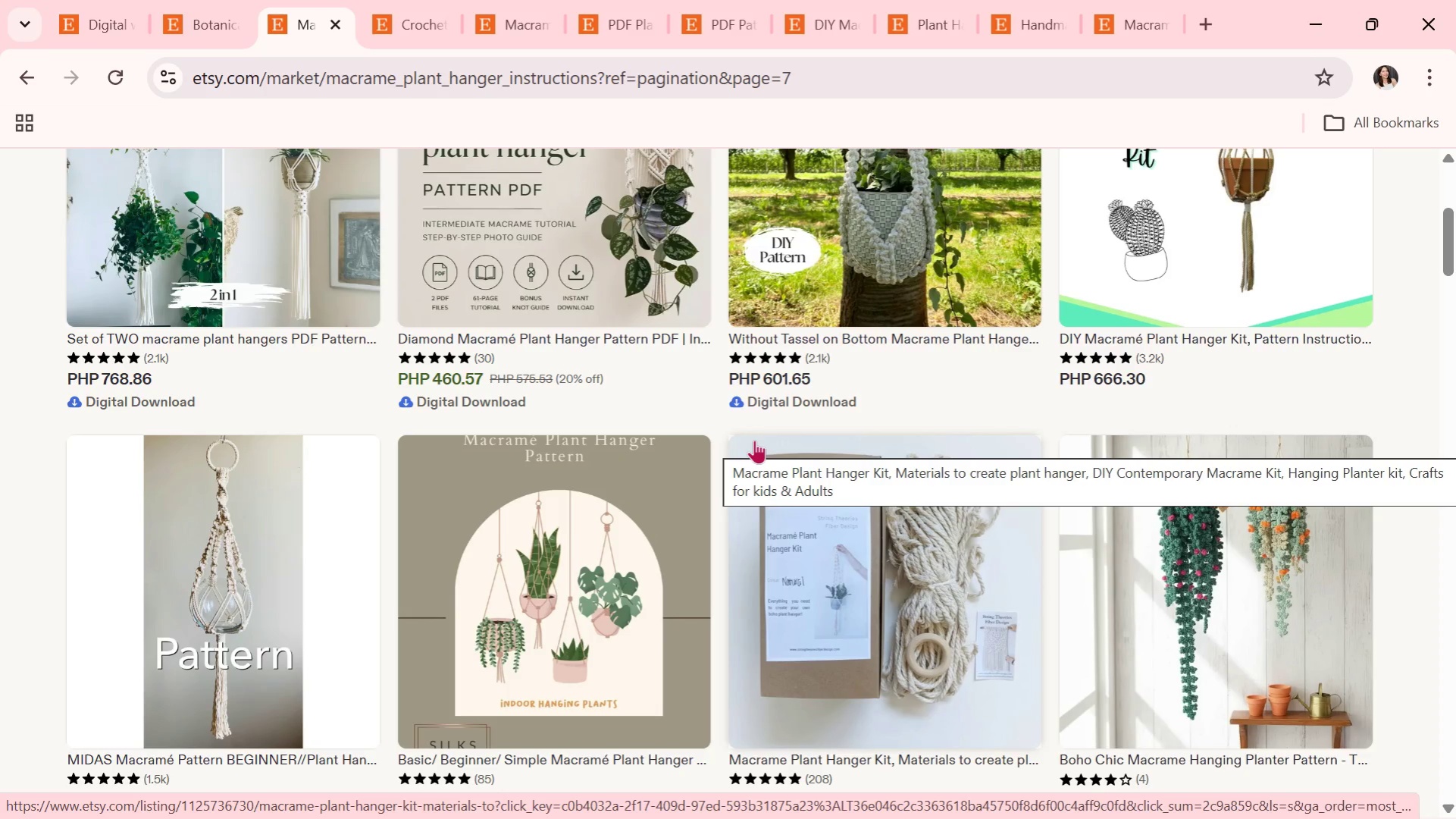 
mouse_move([483, 571])
 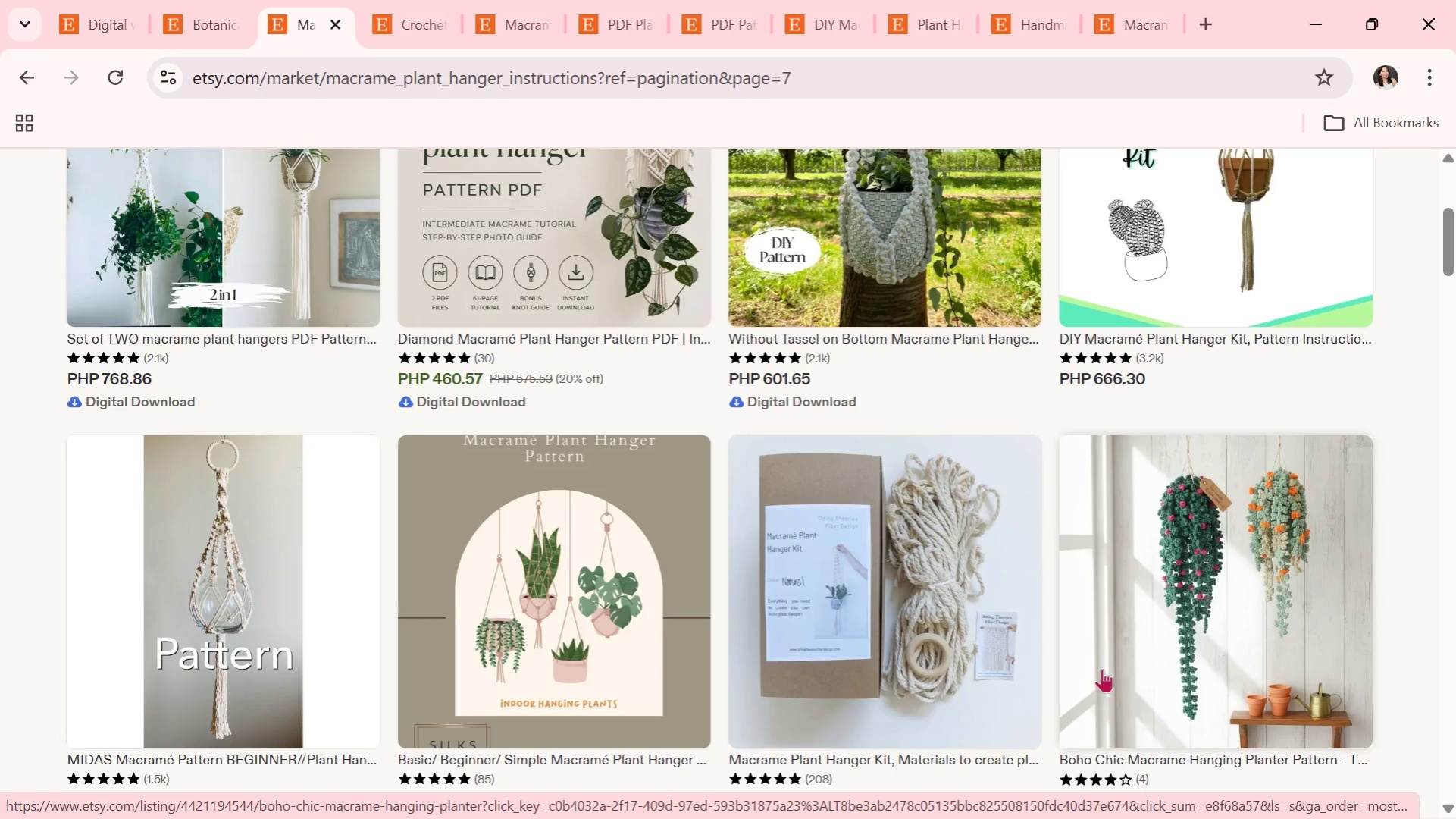 
scroll: coordinate [1013, 698], scroll_direction: down, amount: 4.0
 